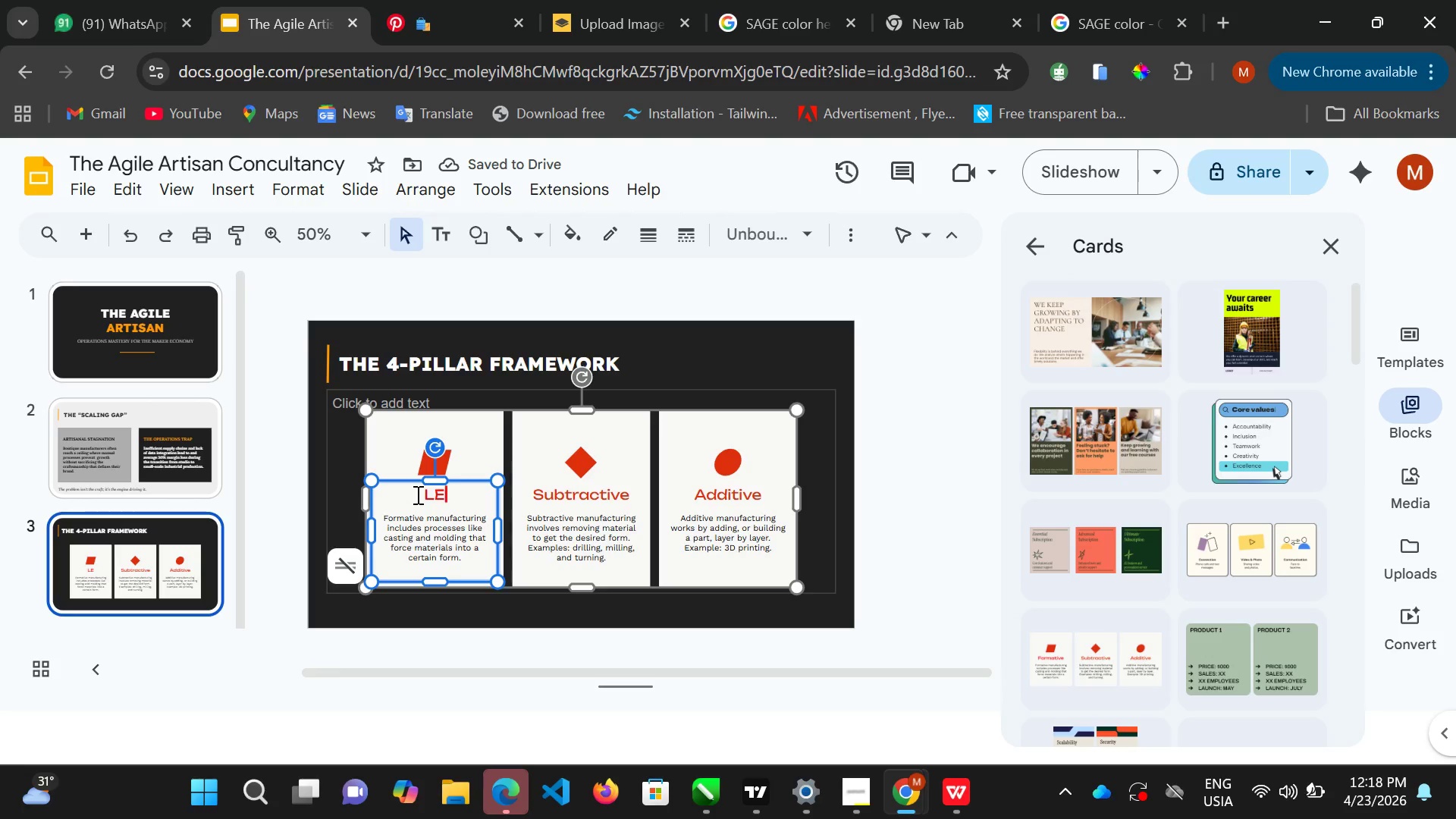 
wait(6.8)
 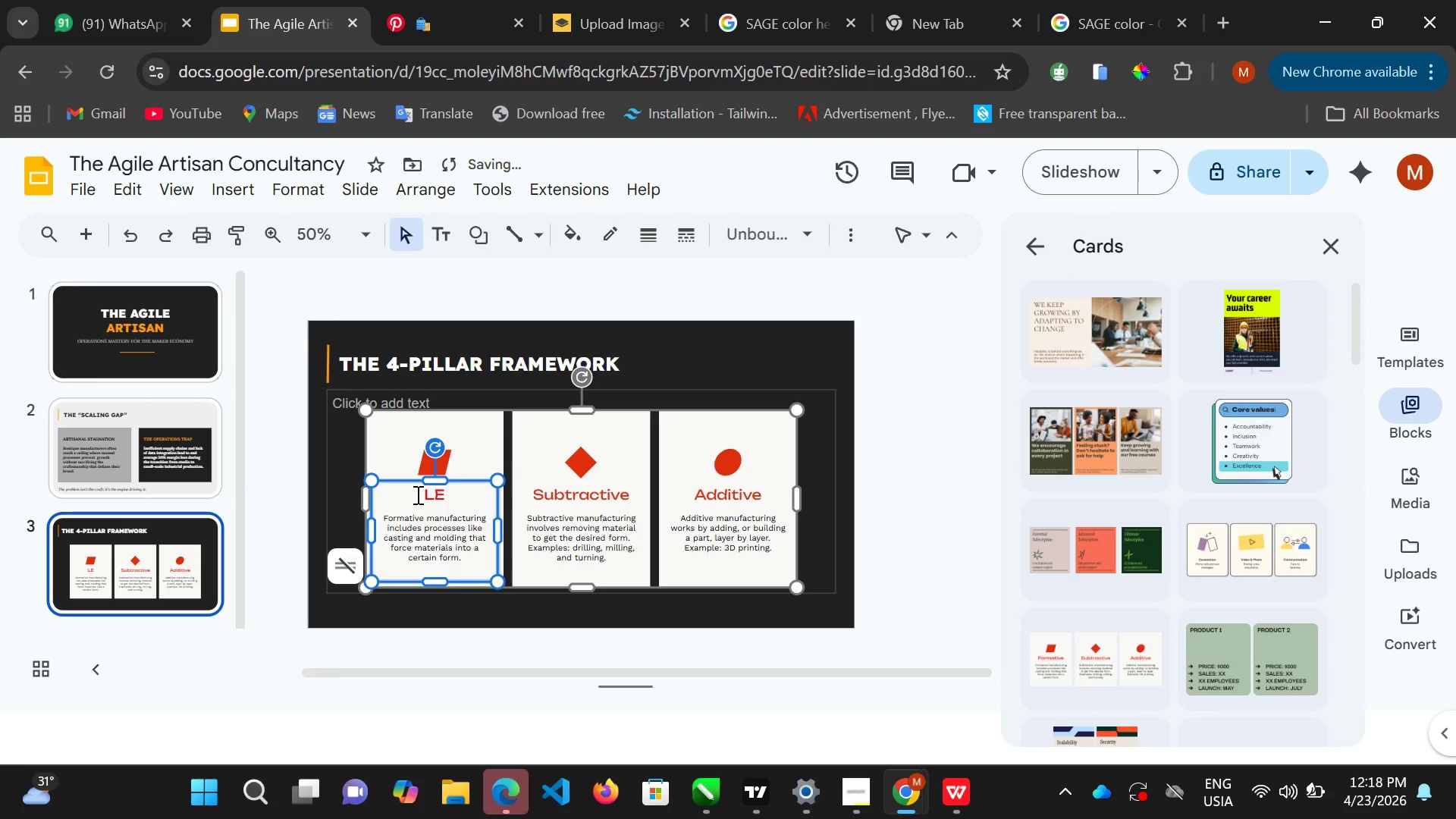 
type(AN CRAFT)
 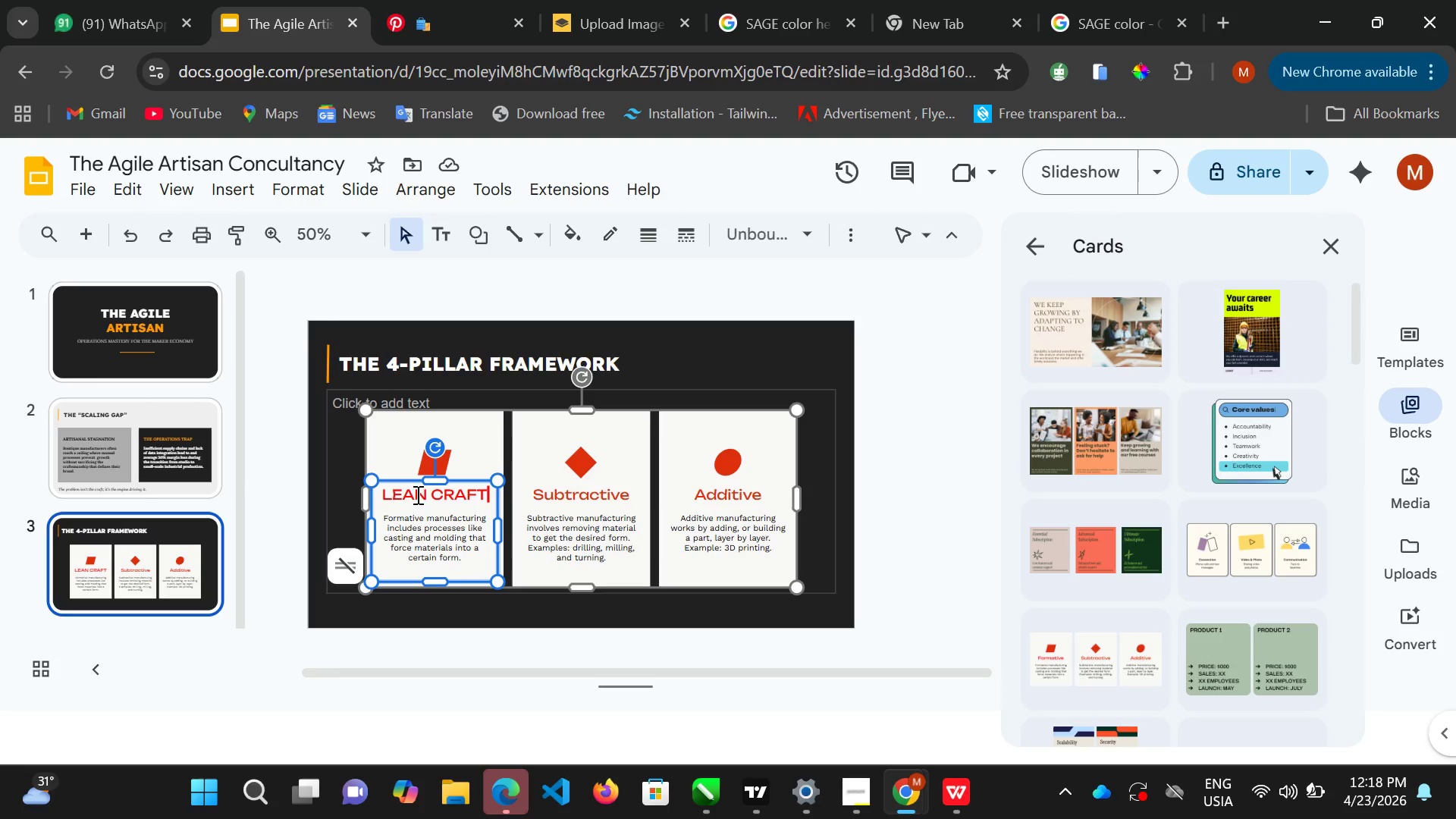 
wait(12.78)
 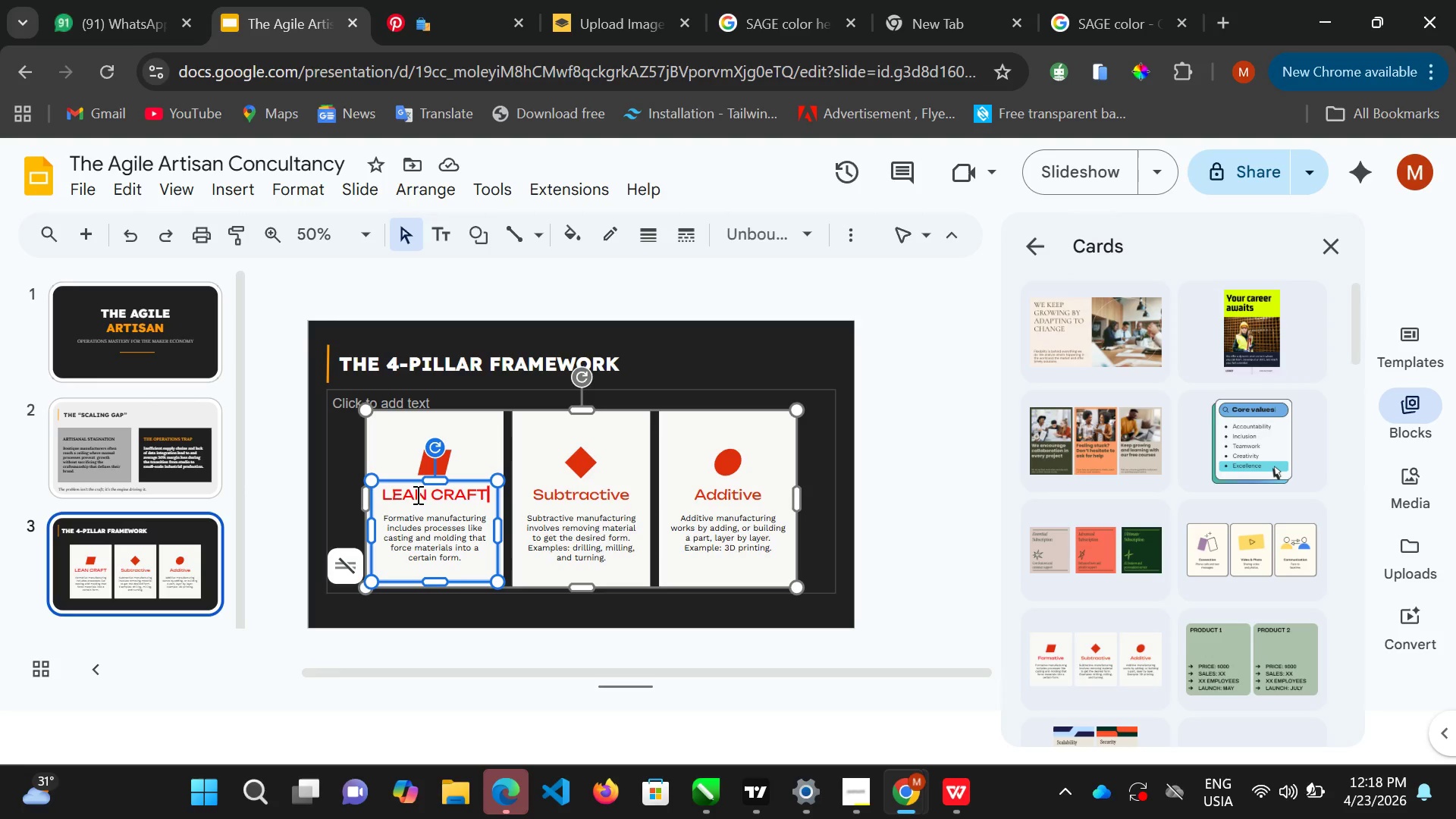 
left_click([412, 522])
 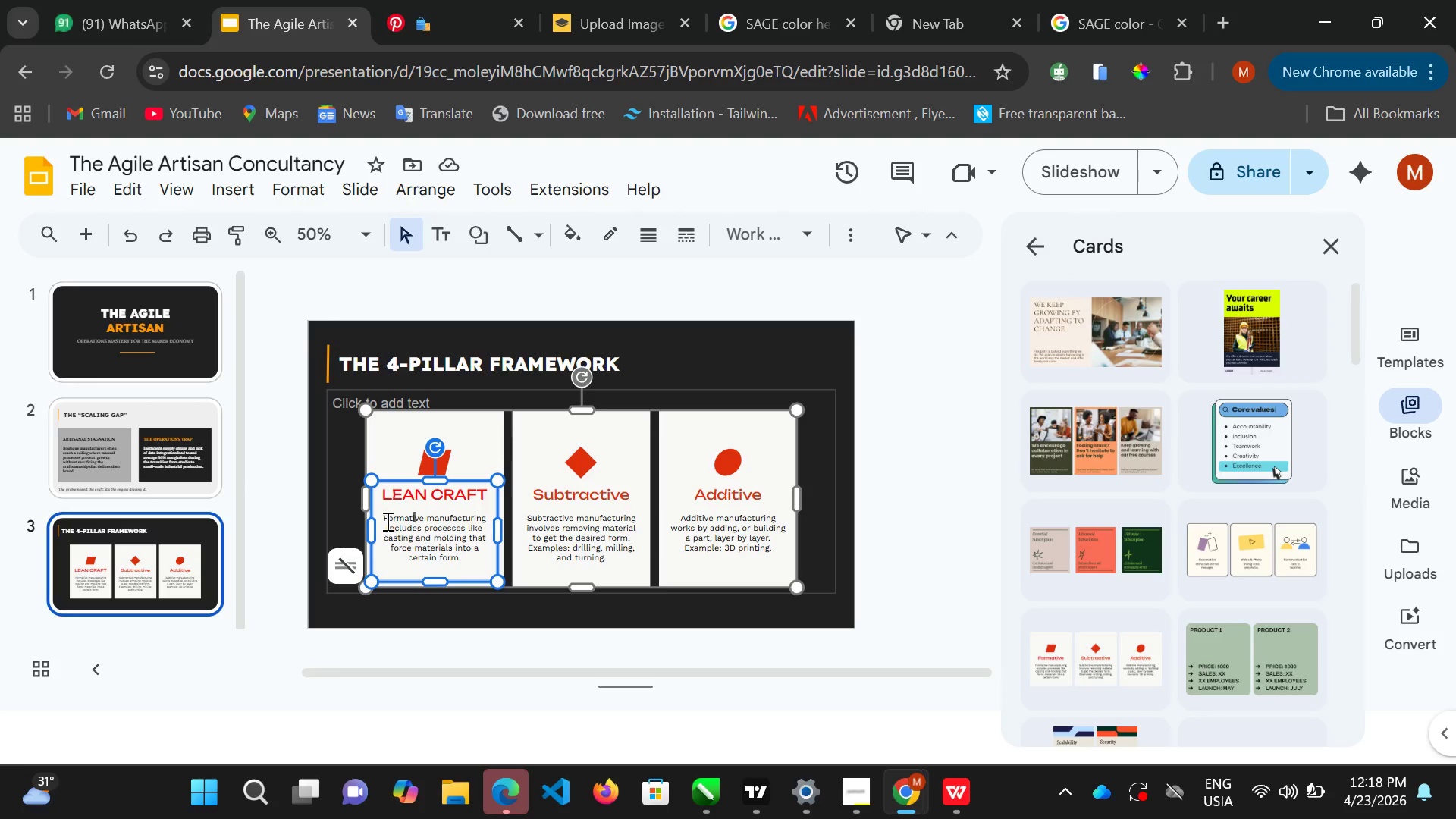 
left_click([385, 521])
 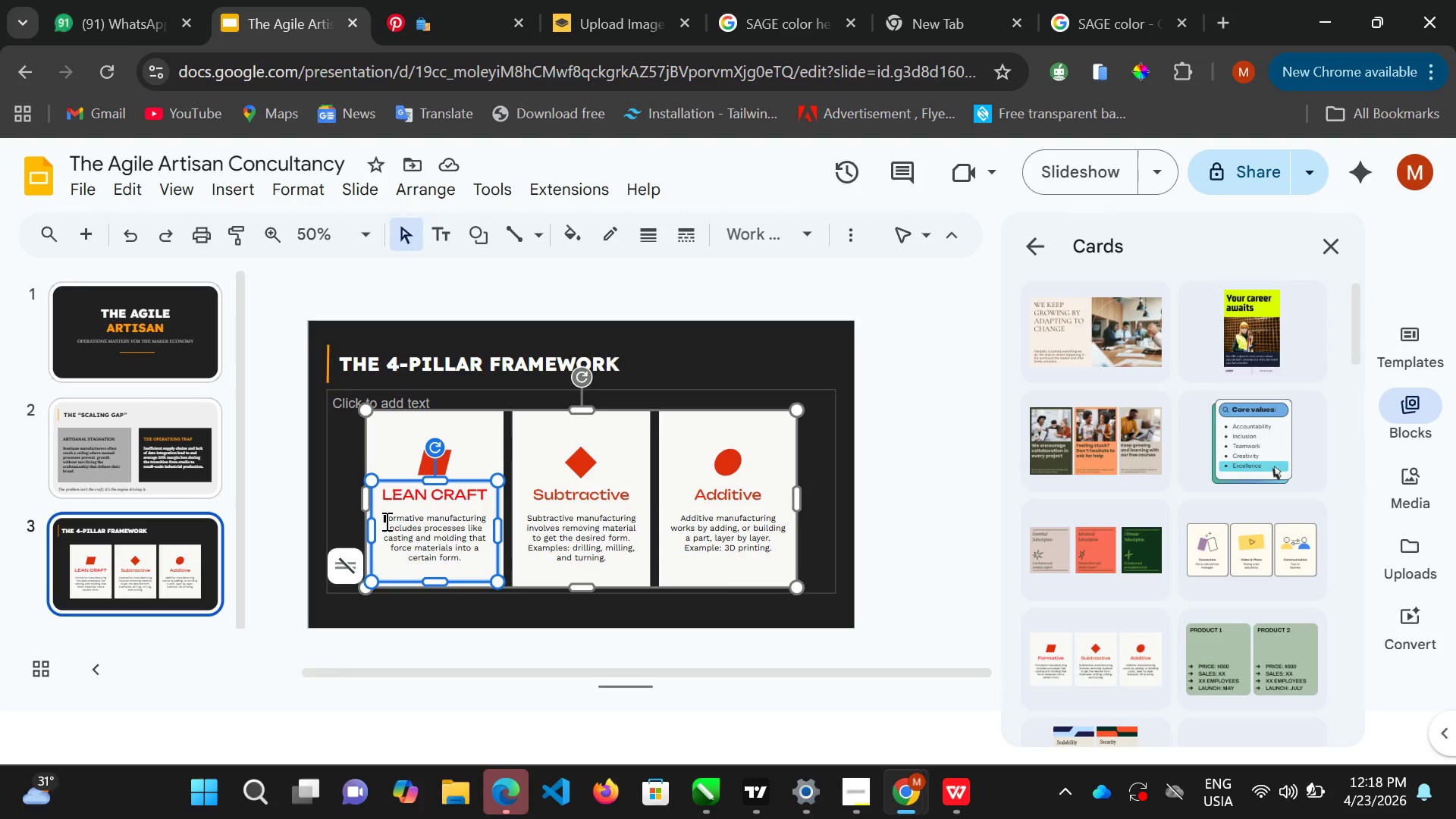 
hold_key(key=ArrowDown, duration=0.36)
 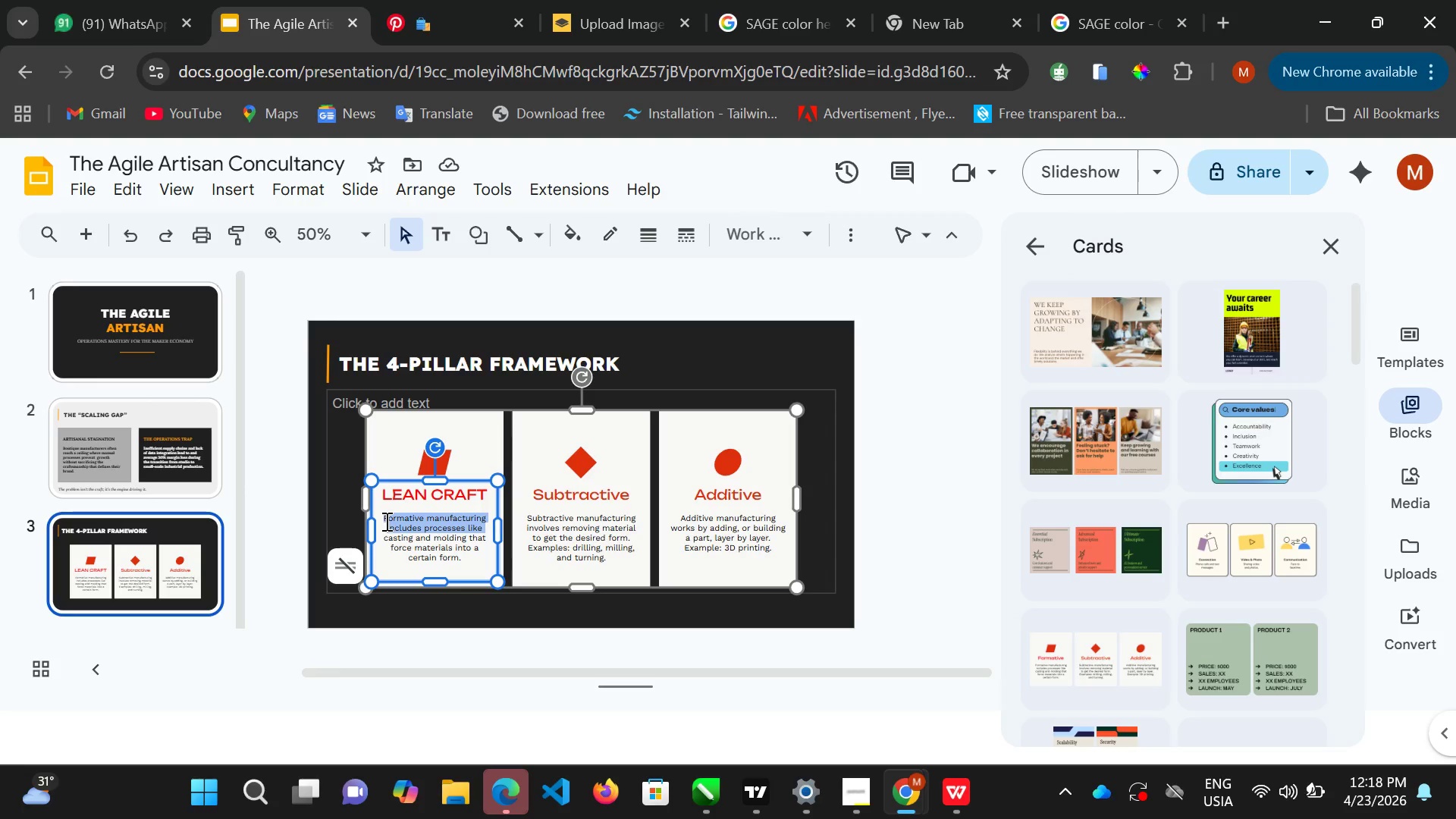 
key(Shift+ArrowDown)
 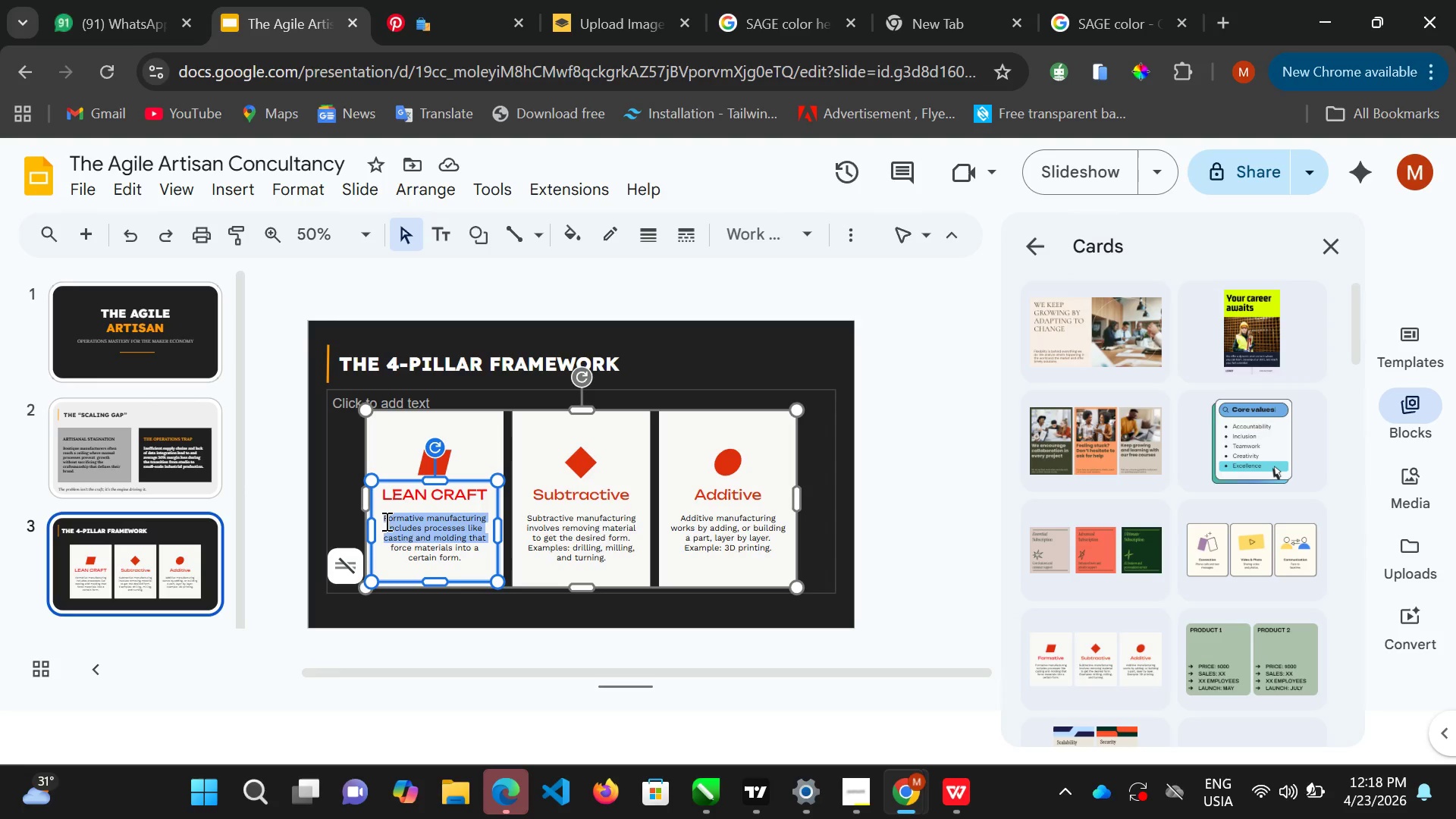 
key(Shift+ArrowDown)
 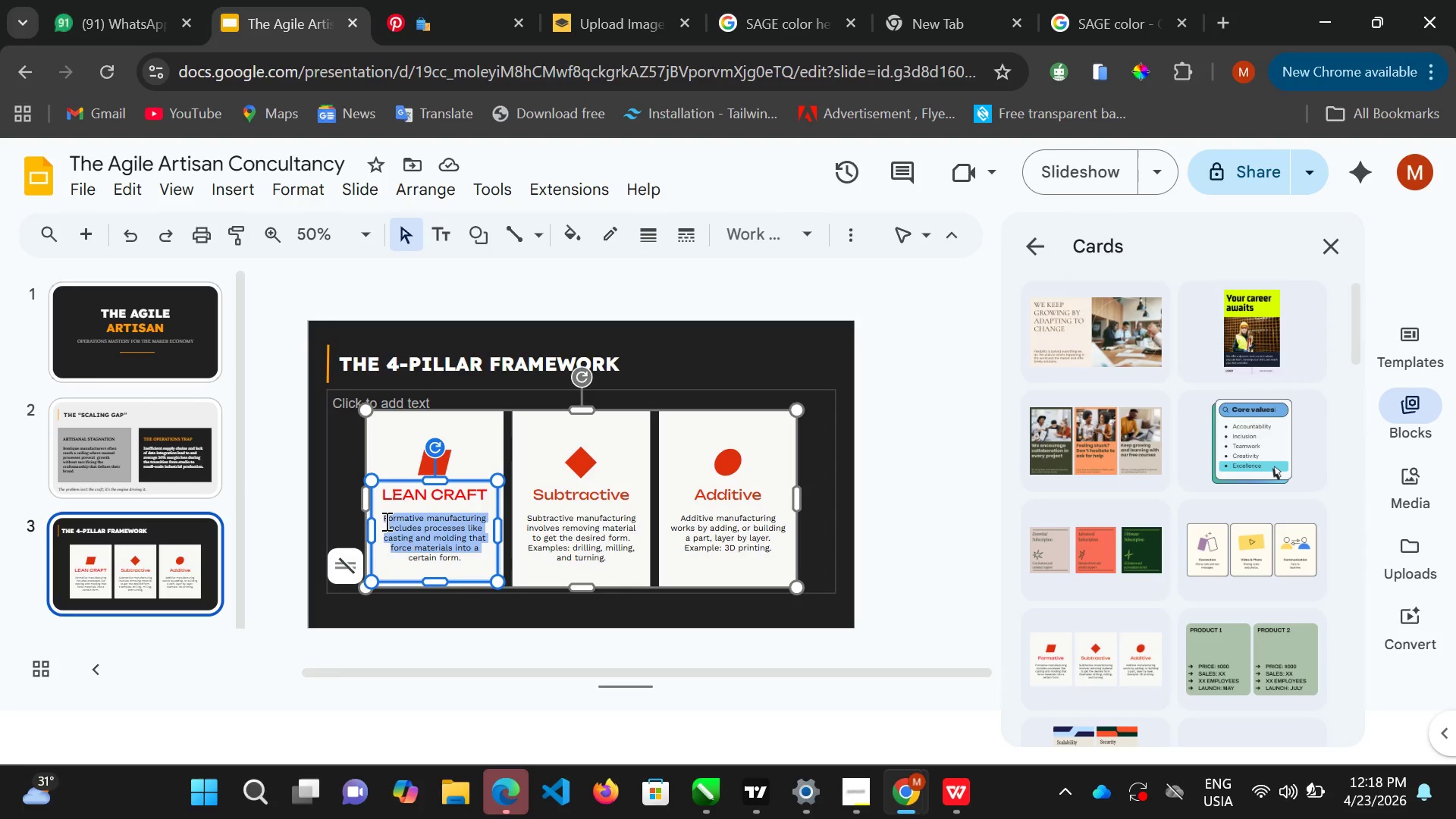 
key(Shift+ArrowDown)
 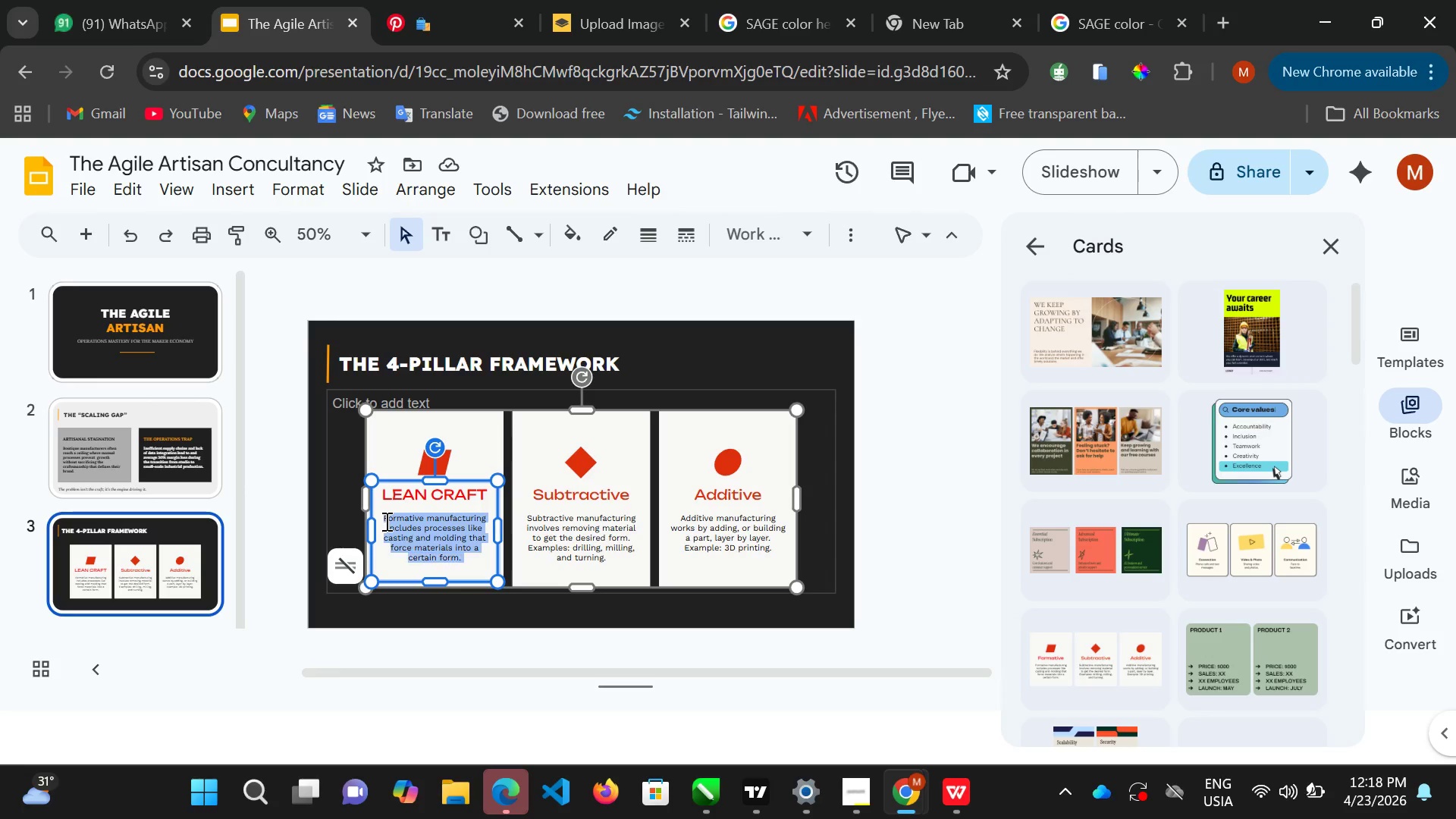 
key(Shift+ArrowDown)
 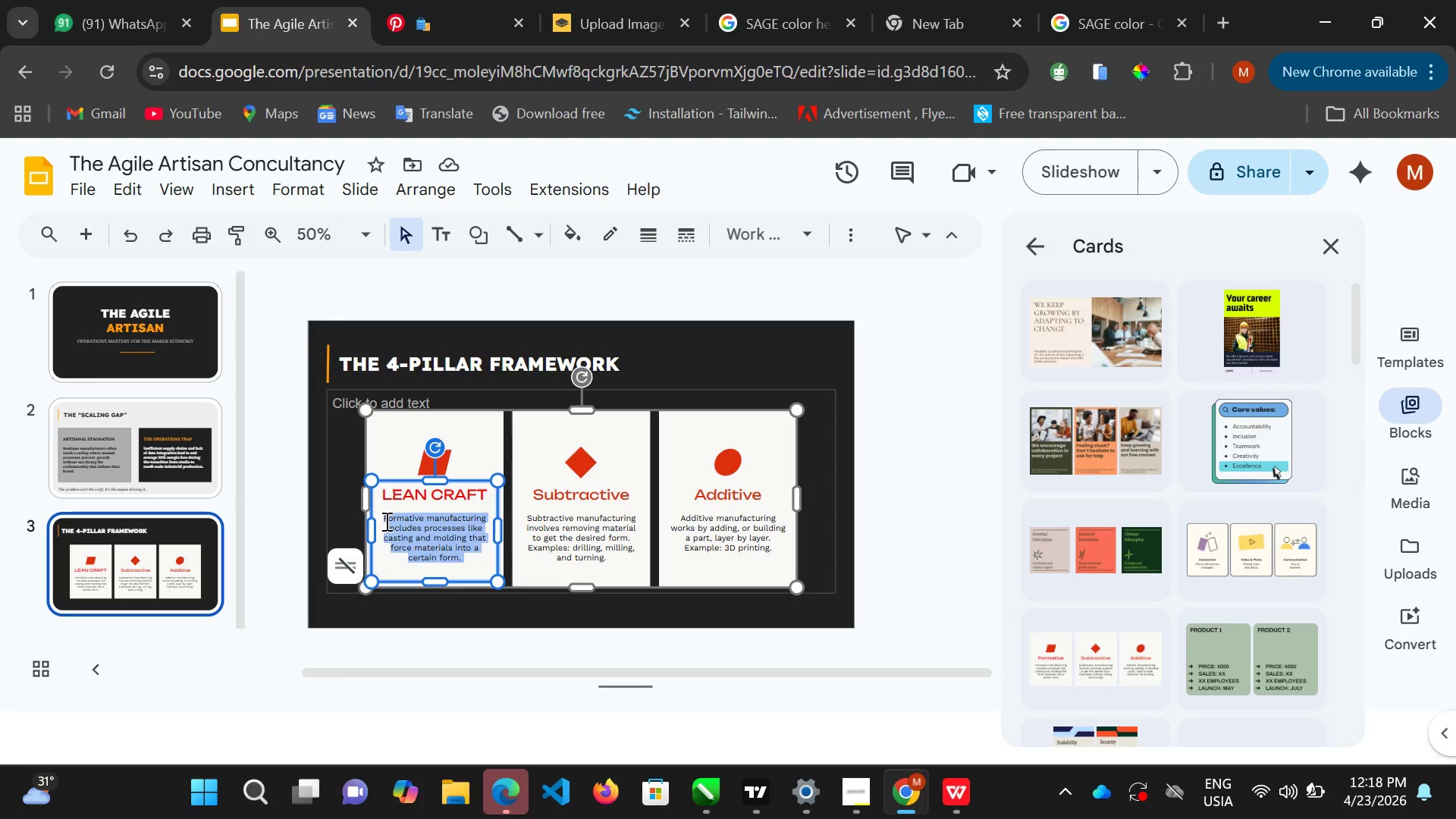 
type(O)
key(Backspace)
type(oPT)
 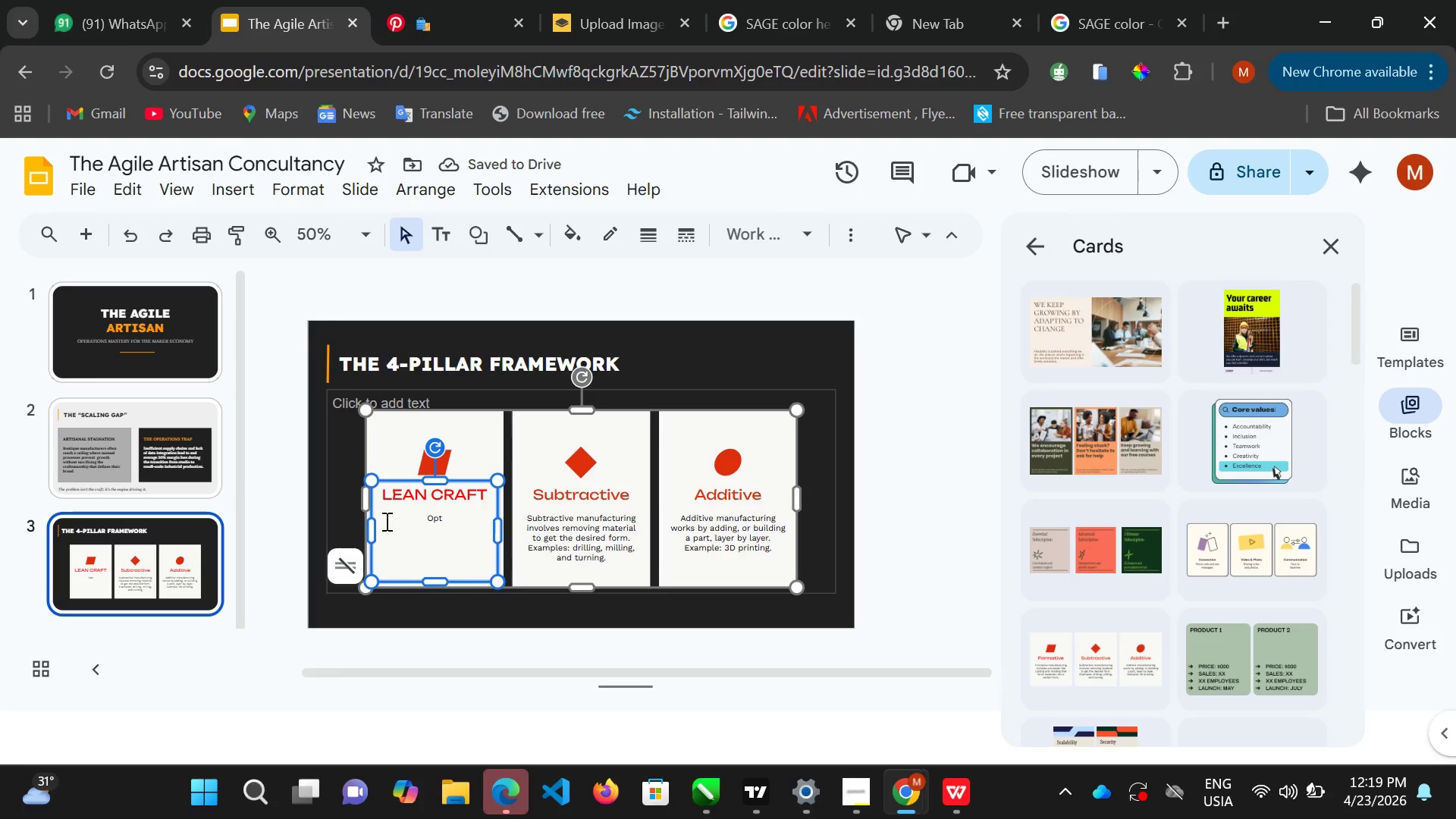 
type(IMIZING MANUAL WORKFLOWS WITH INDUSTRIAL EFFICEINCY.)
 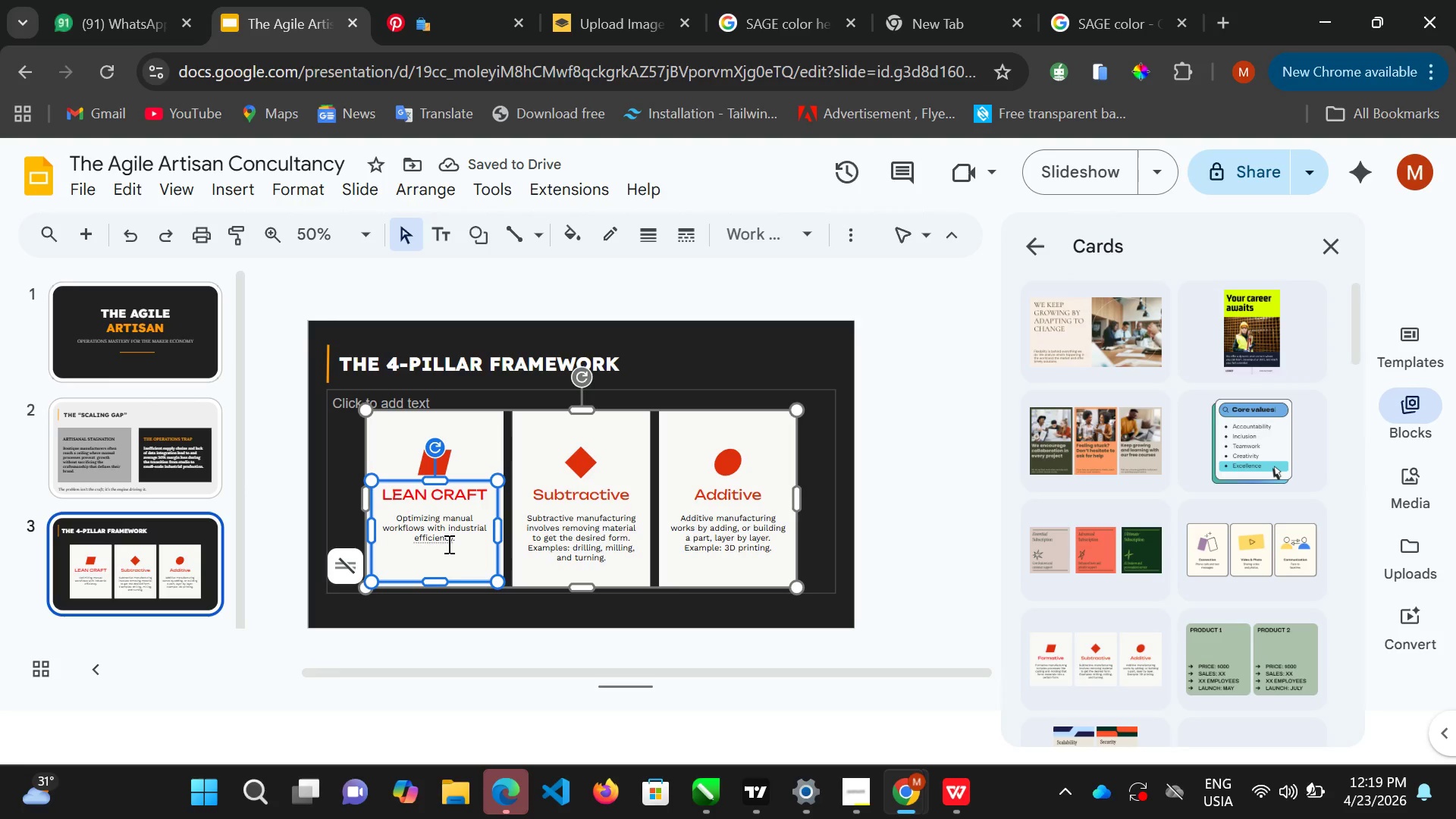 
left_click([443, 539])
 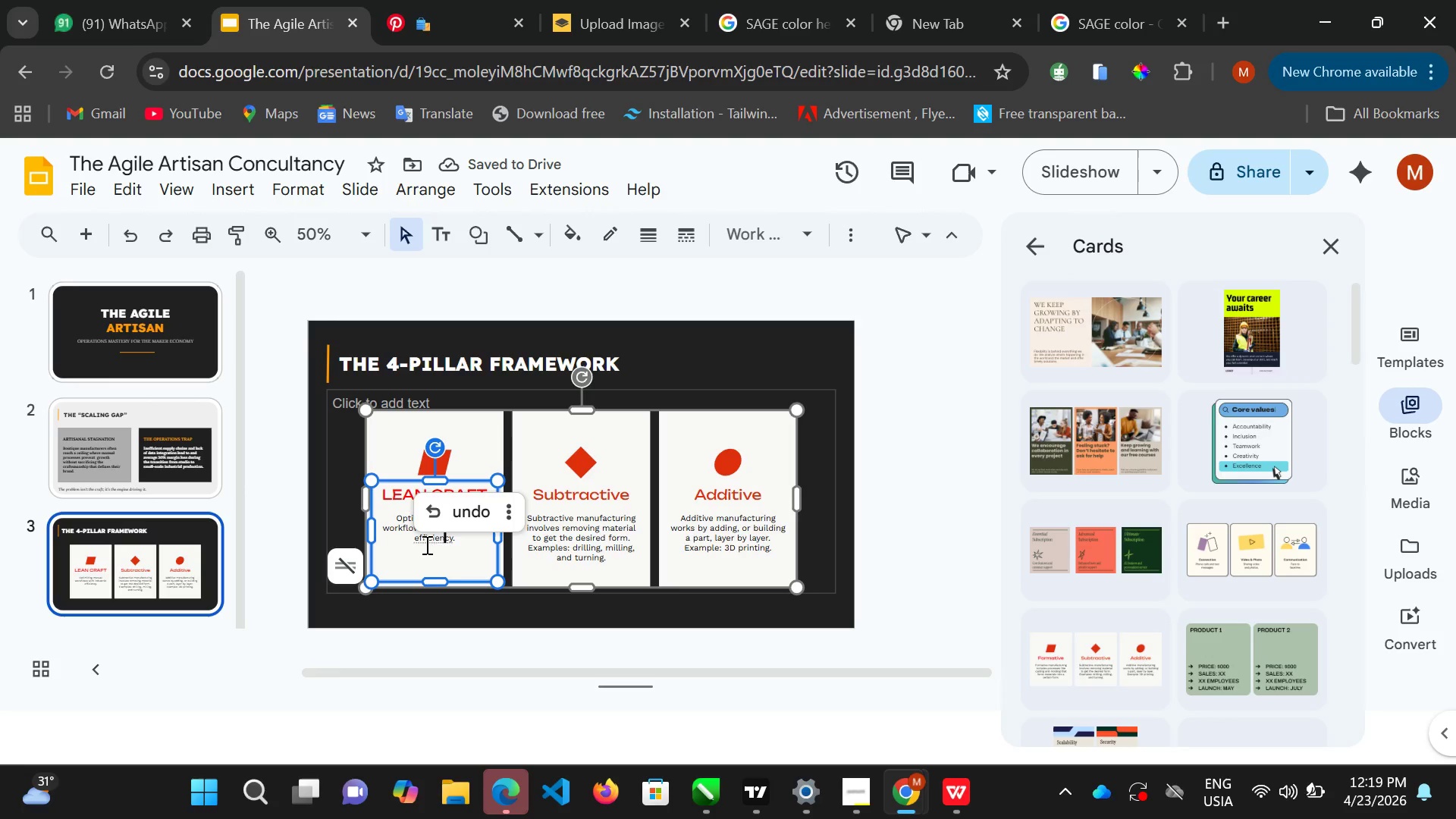 
left_click([425, 544])
 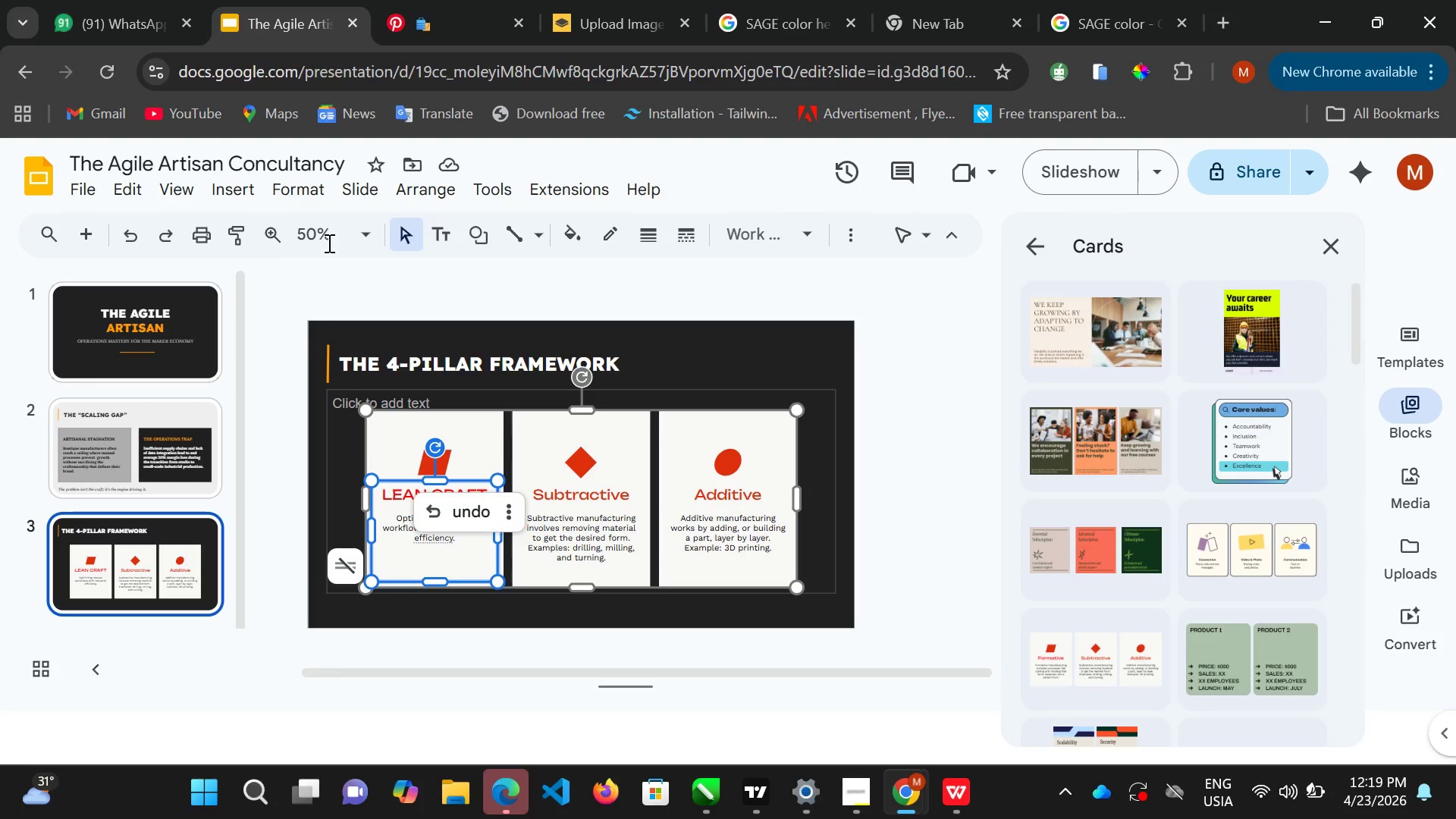 
left_click([267, 237])
 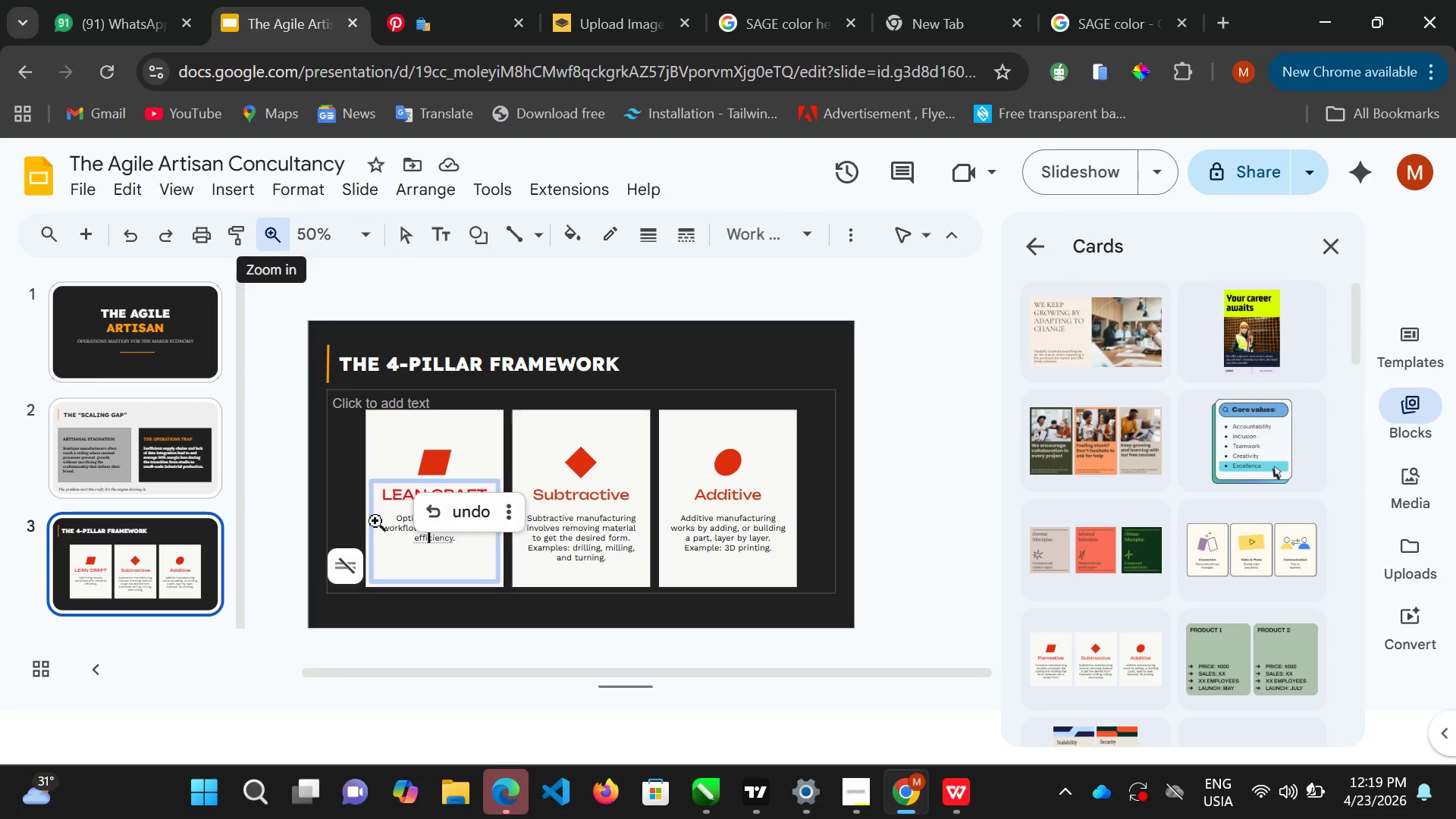 
triple_click([266, 237])
 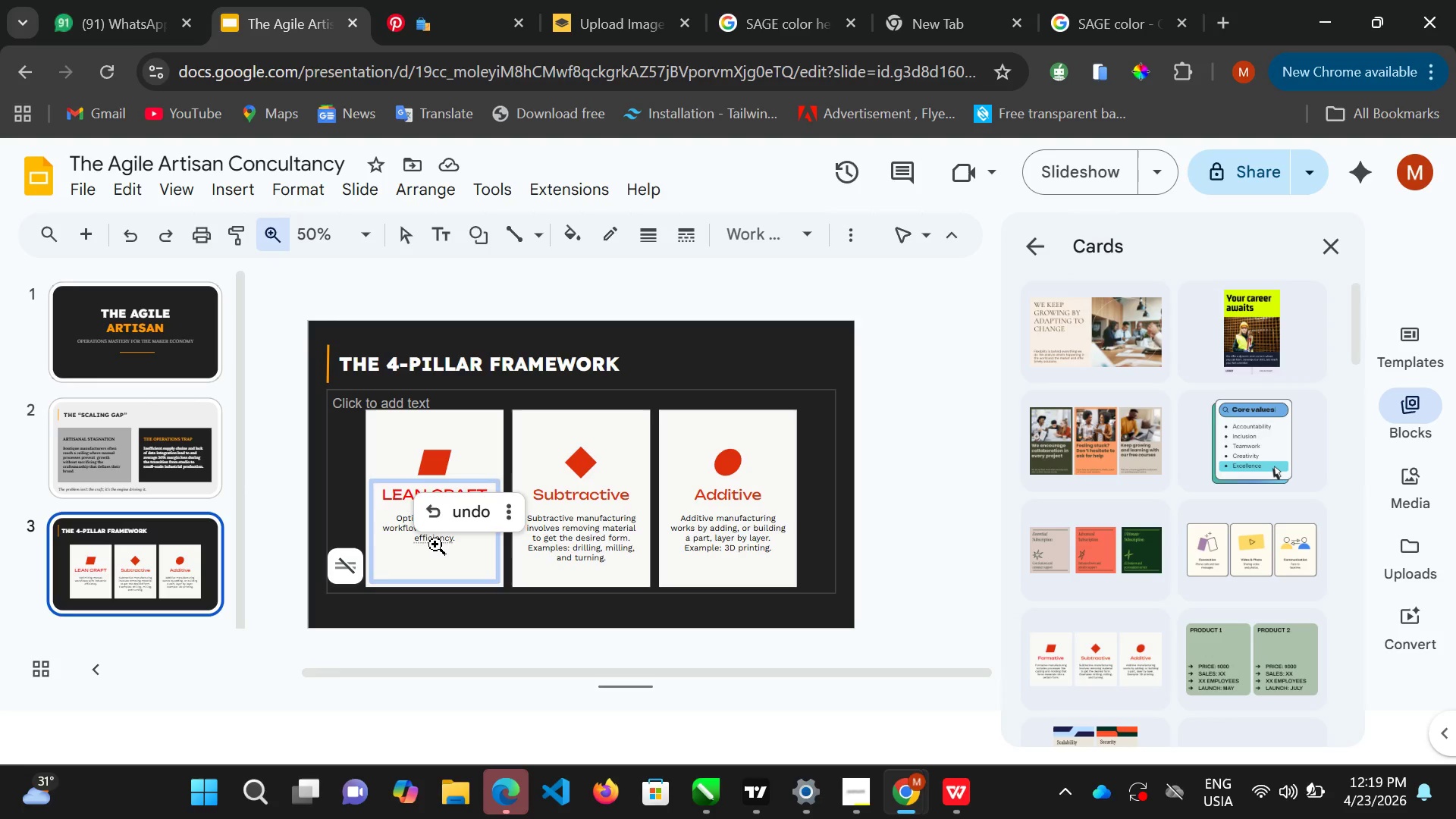 
left_click([435, 544])
 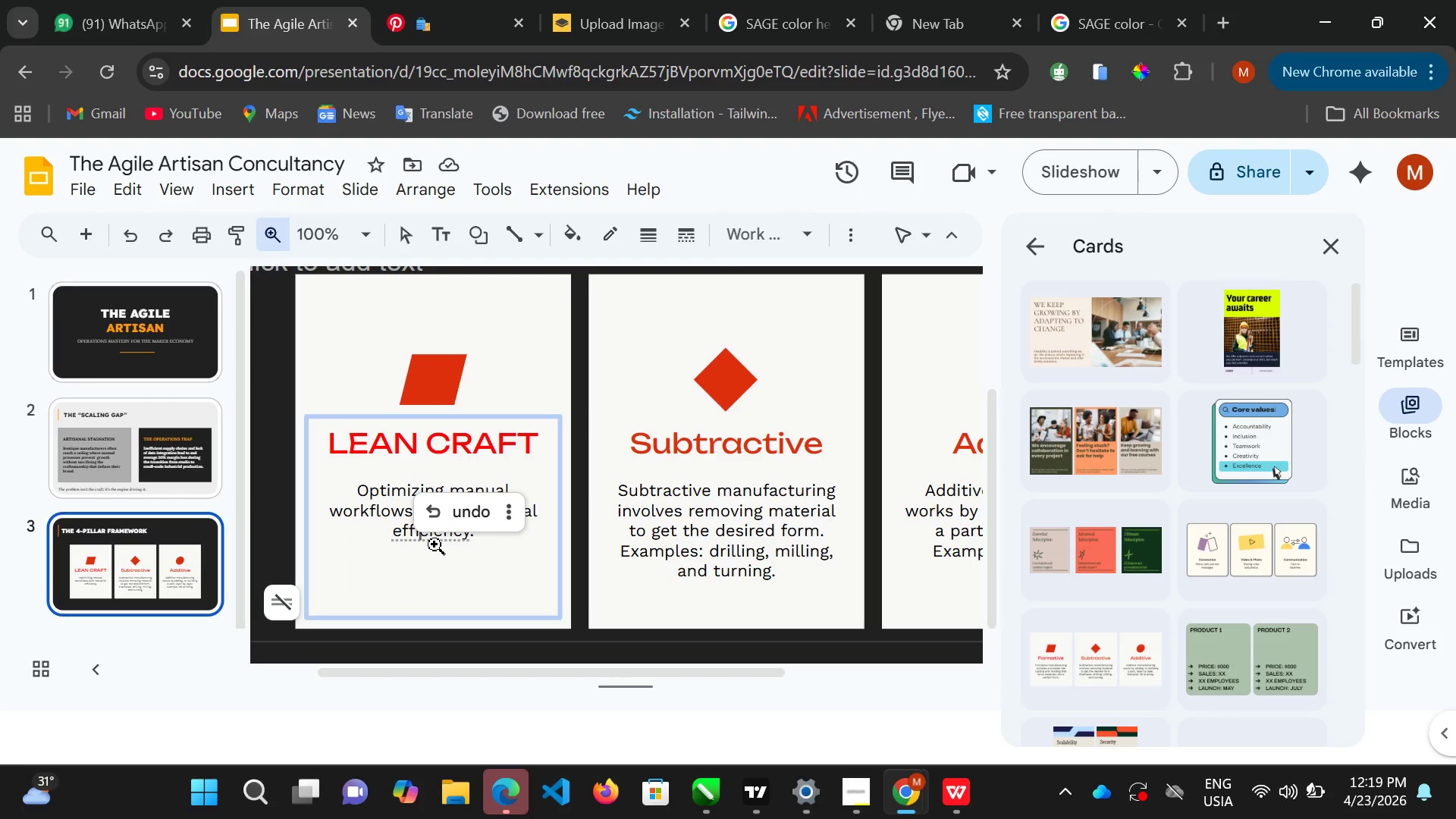 
left_click([435, 544])
 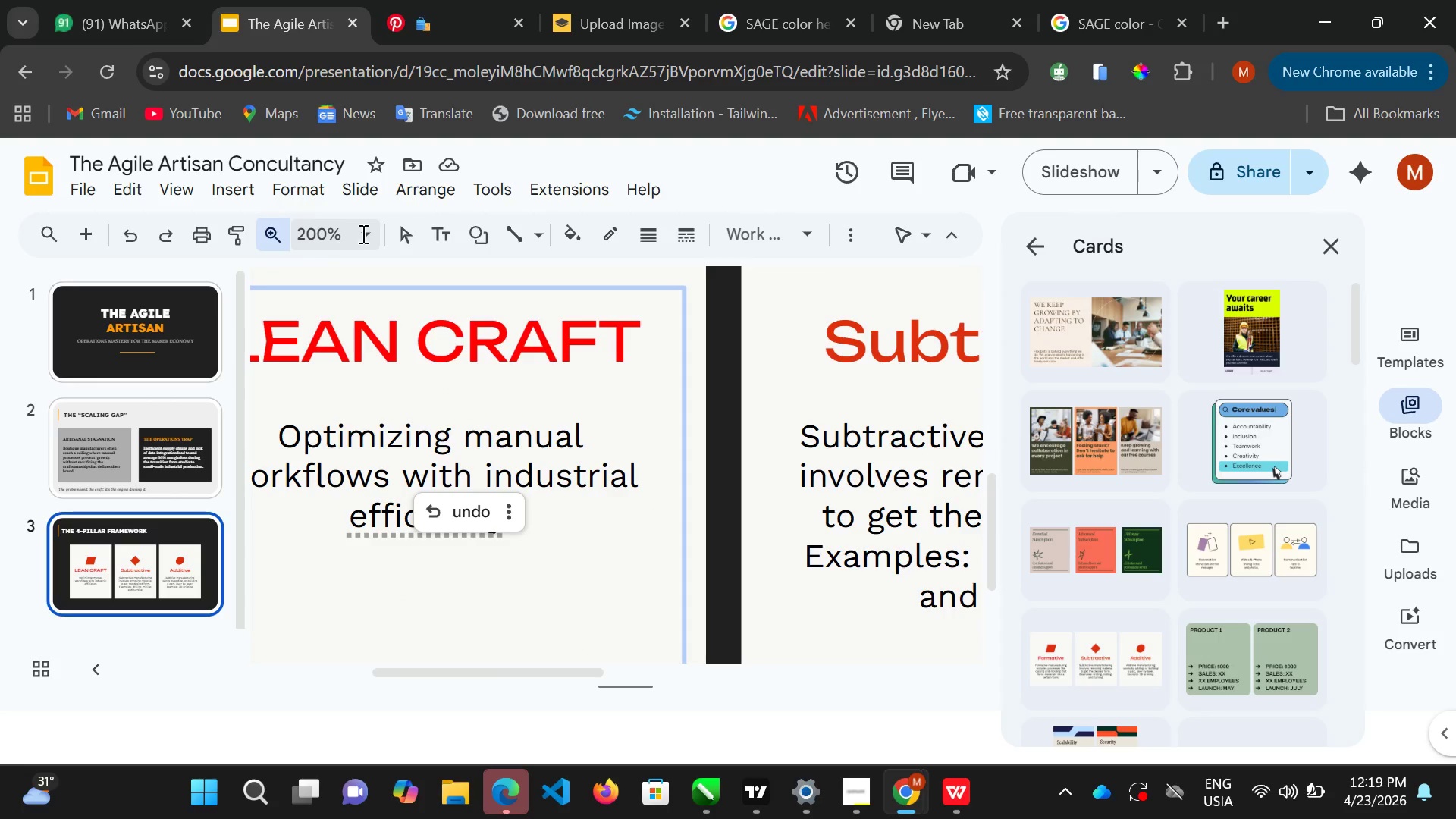 
double_click([403, 232])
 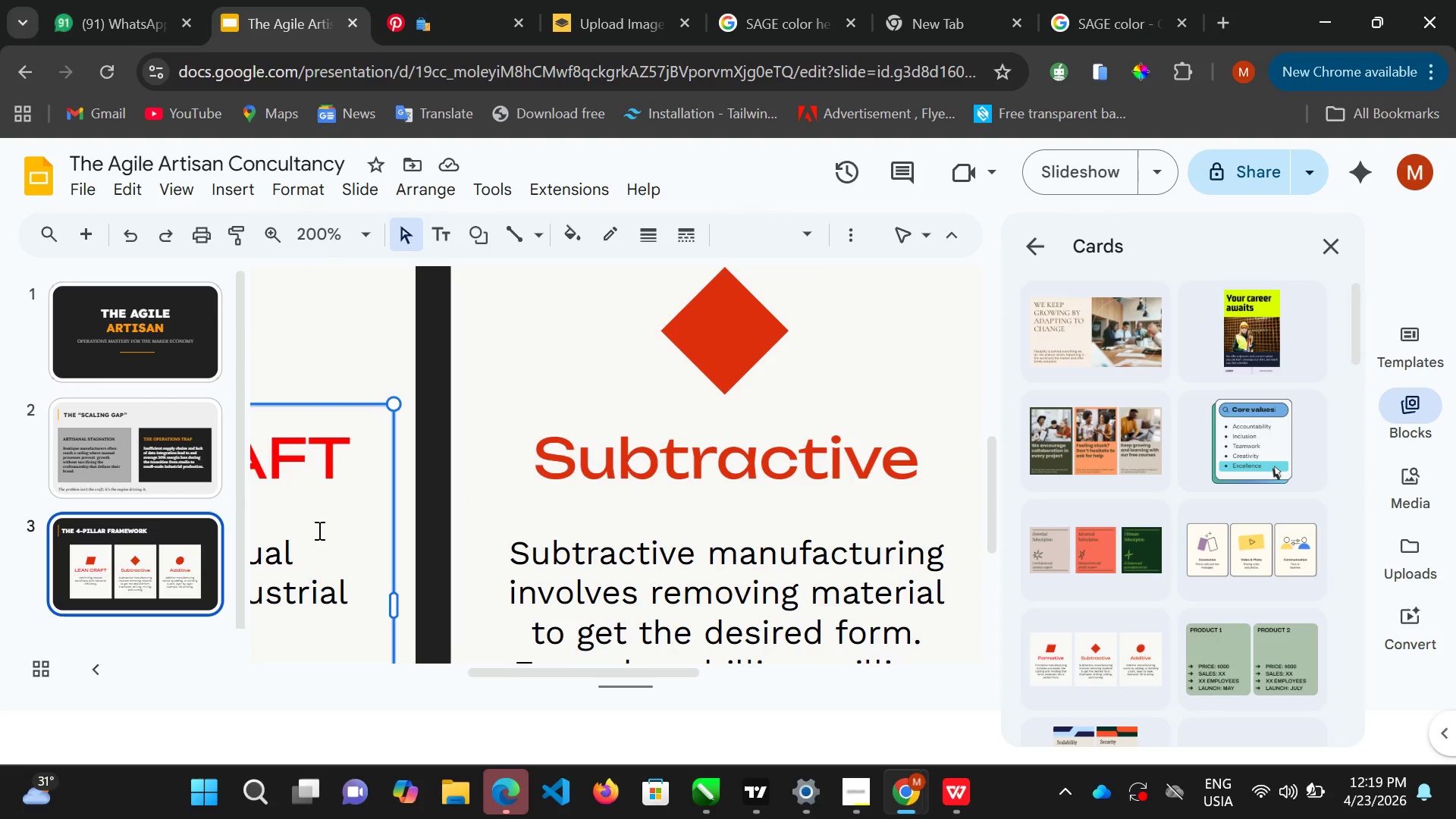 
scroll: coordinate [453, 654], scroll_direction: down, amount: 1.0
 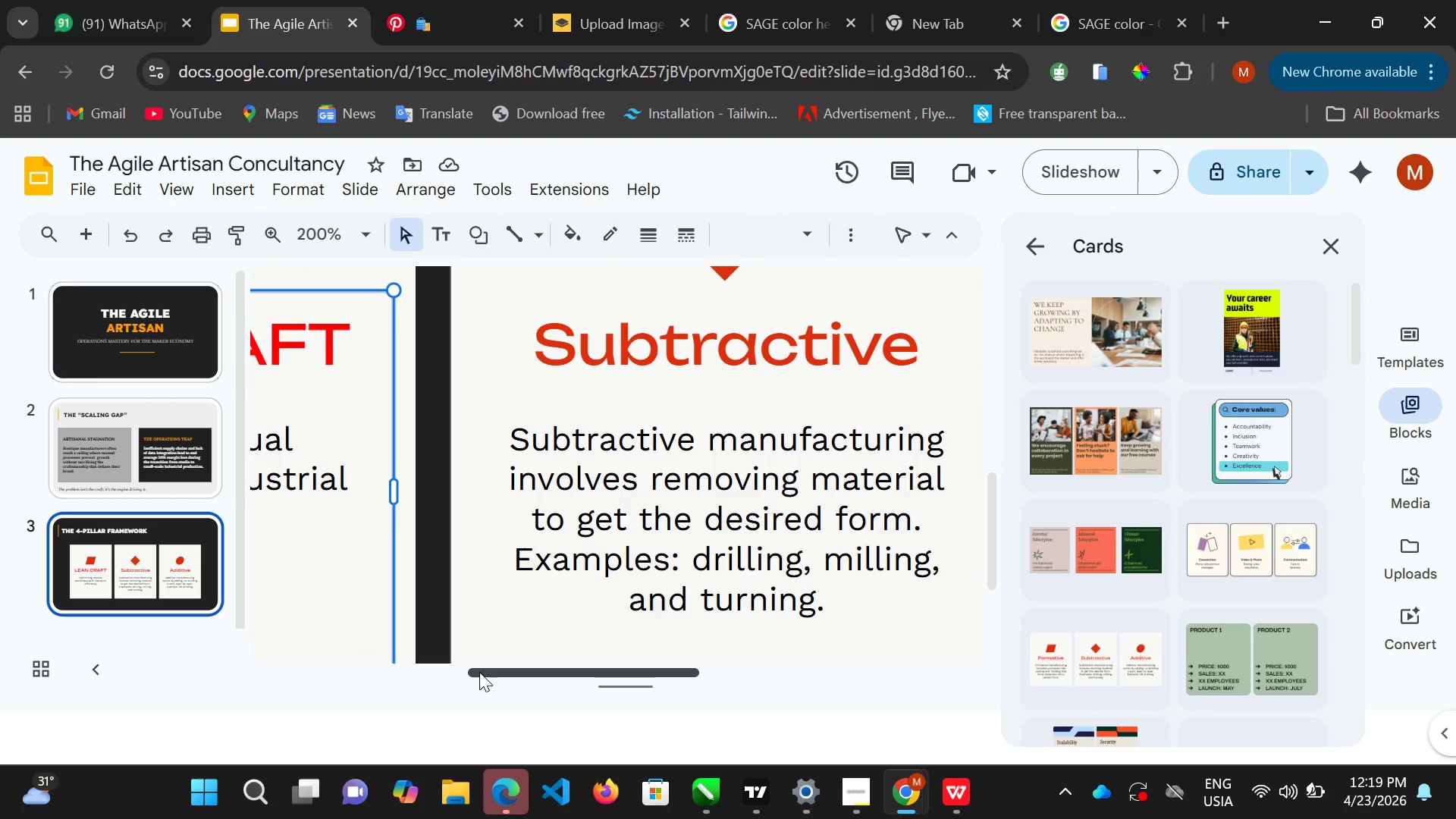 
left_click([480, 672])
 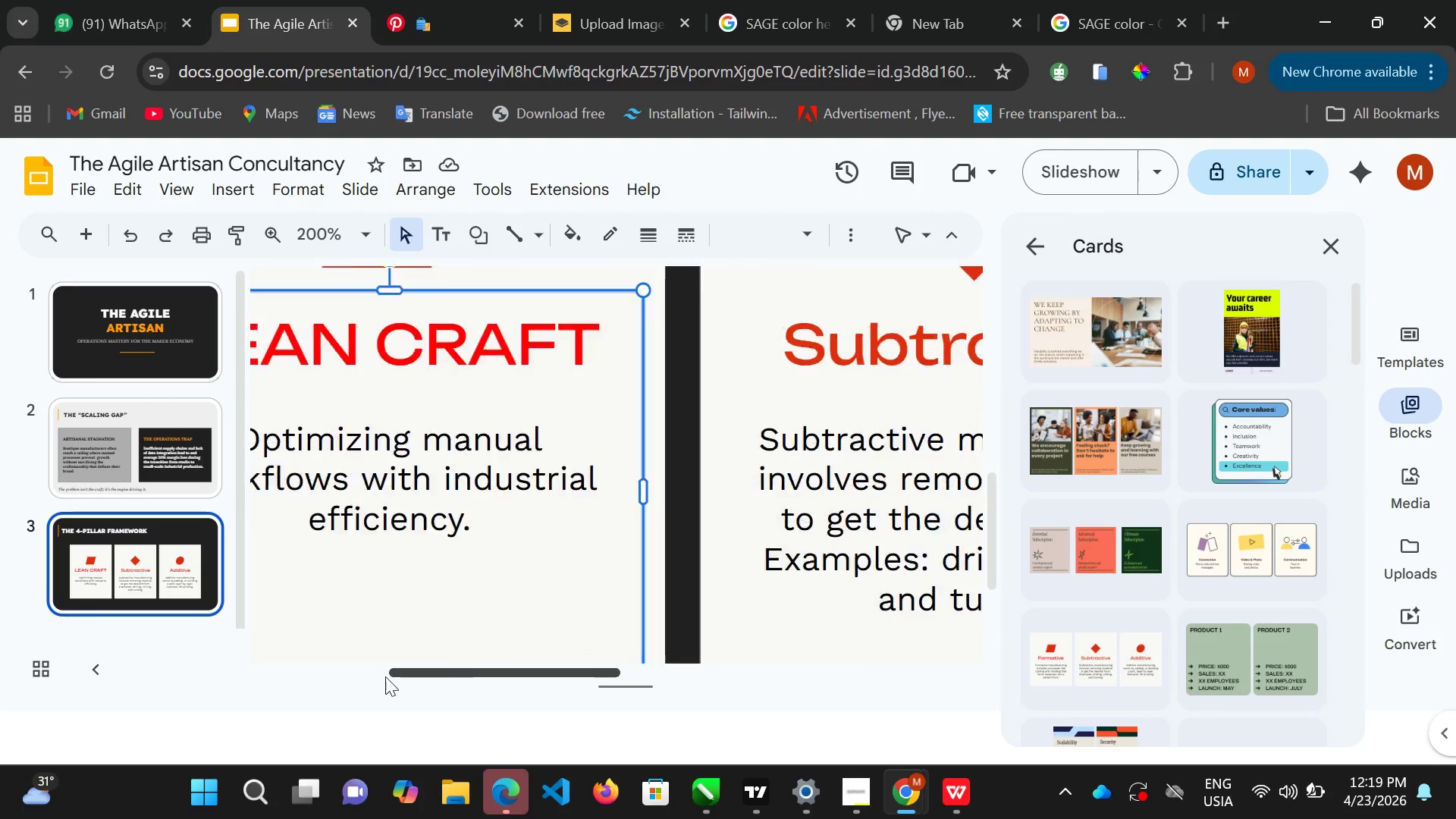 
left_click_drag(start_coordinate=[480, 670], to_coordinate=[349, 675])
 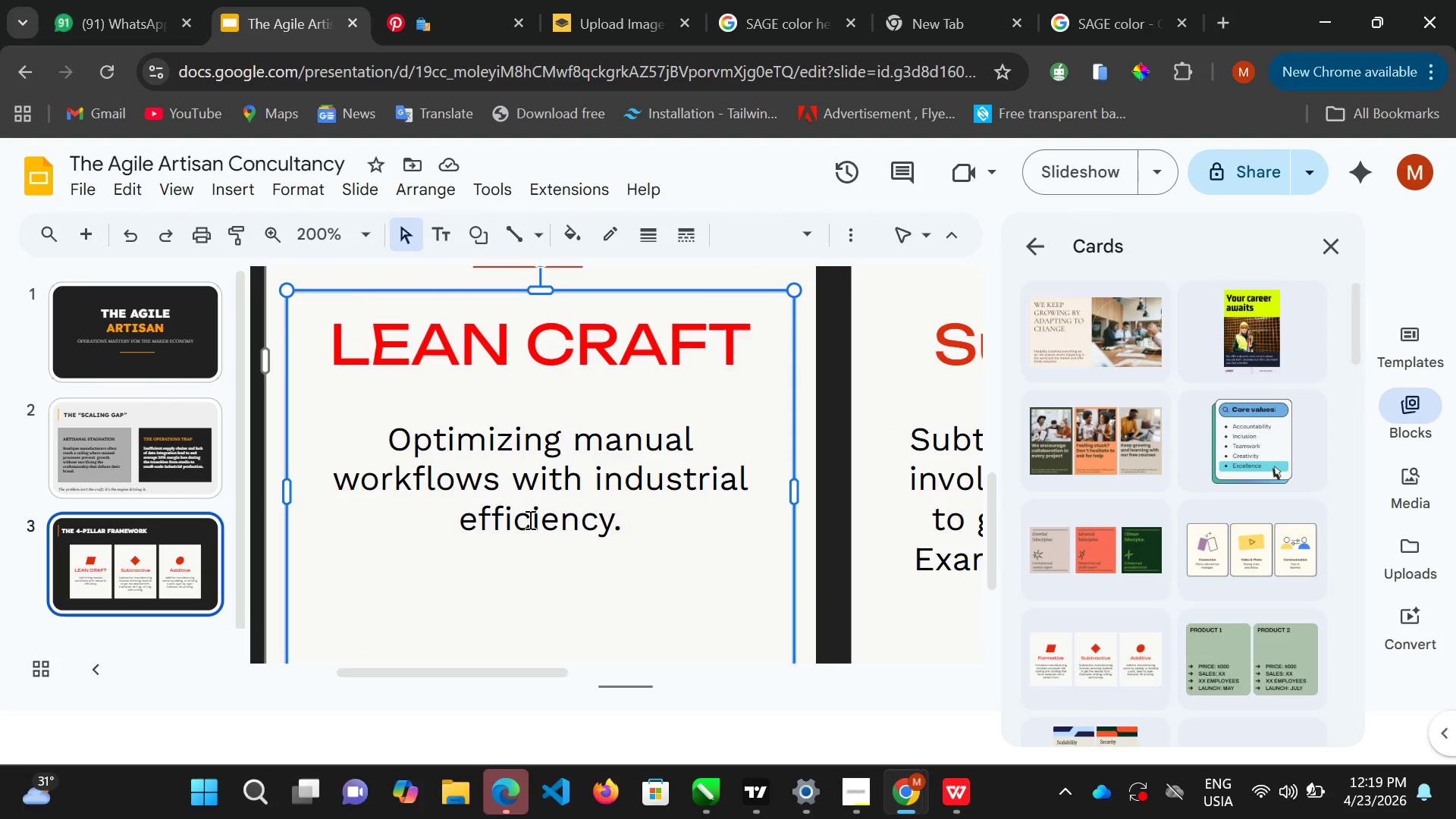 
left_click([529, 519])
 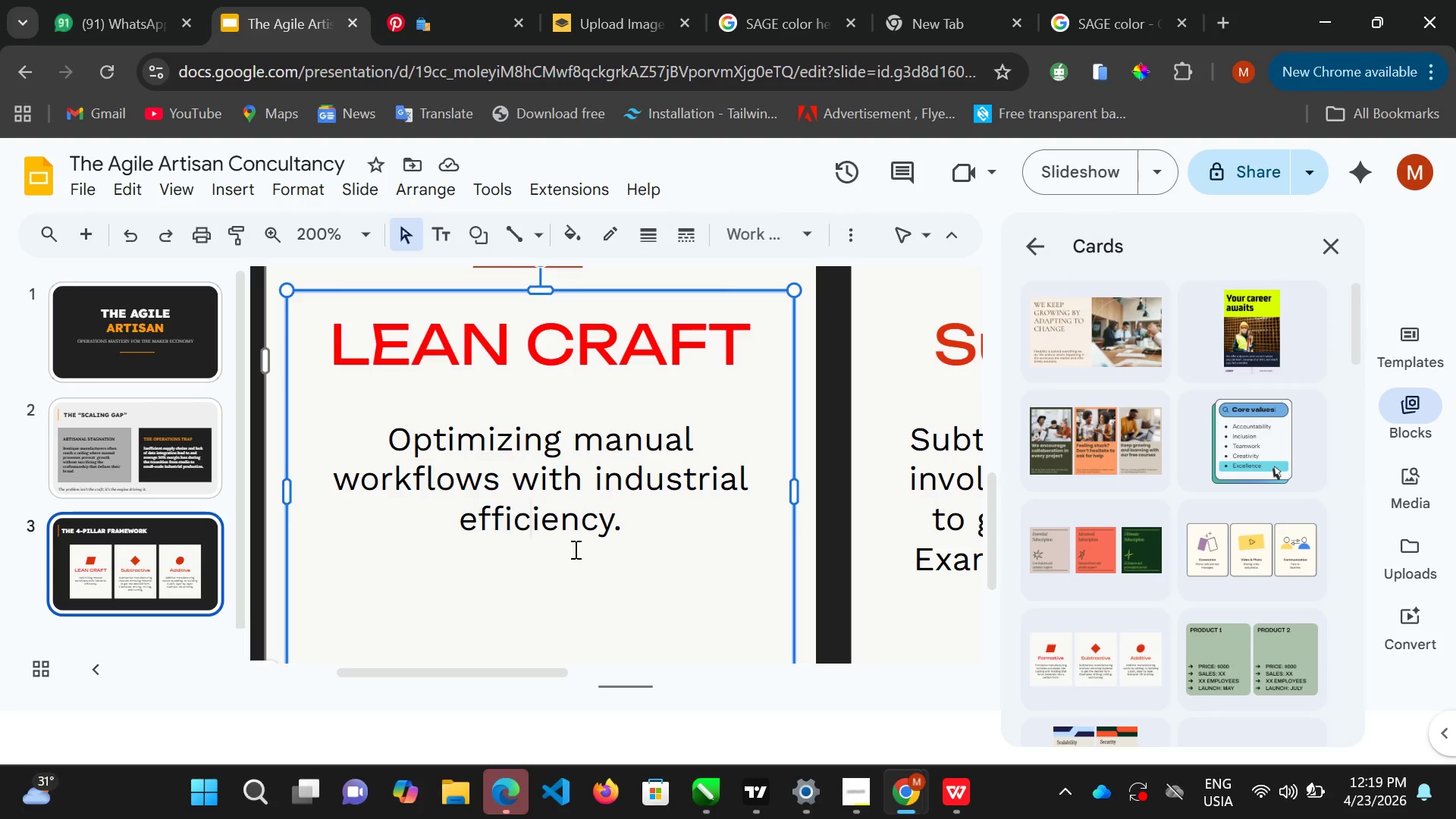 
wait(7.36)
 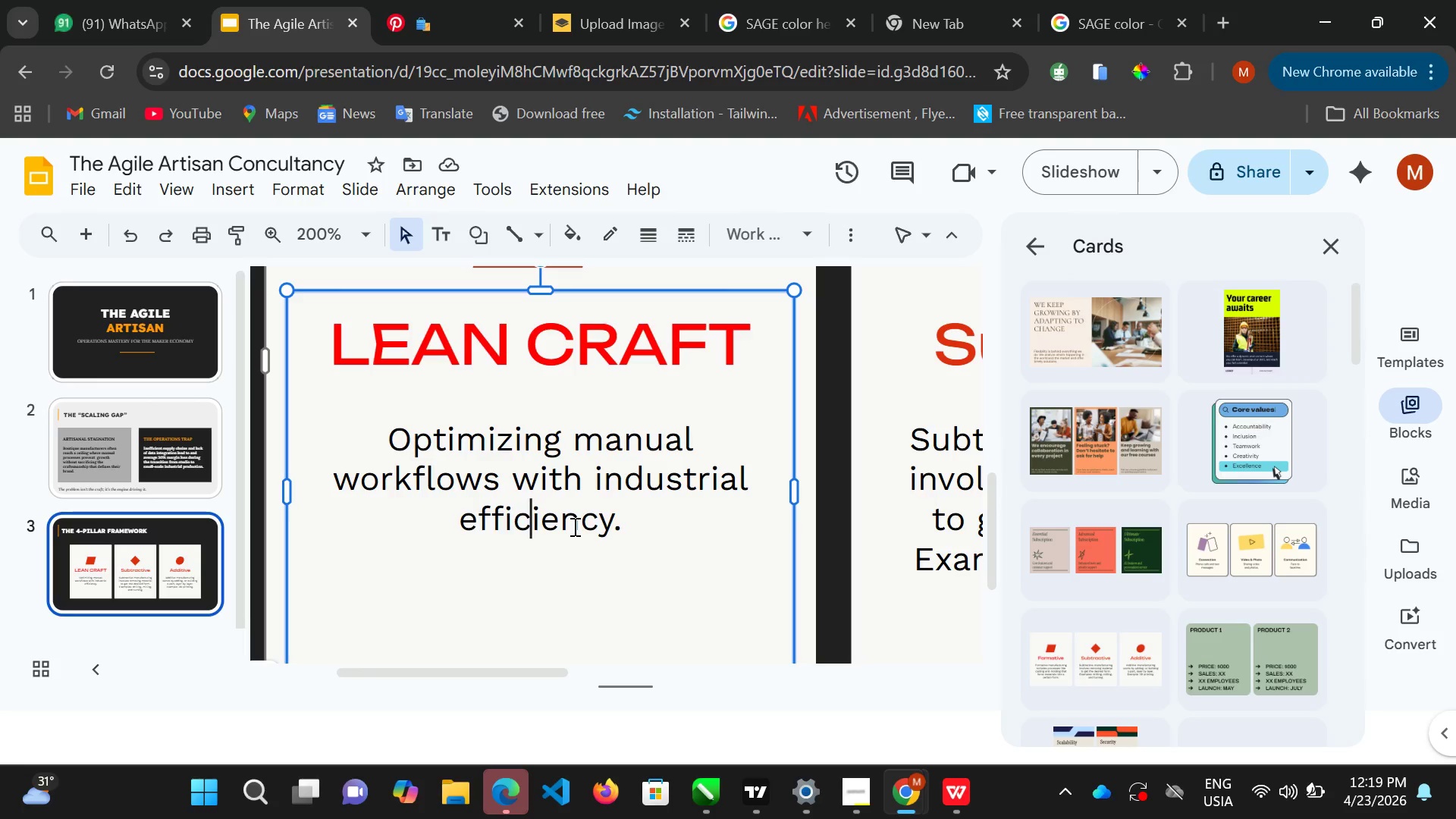 
scroll: coordinate [578, 522], scroll_direction: none, amount: 0.0
 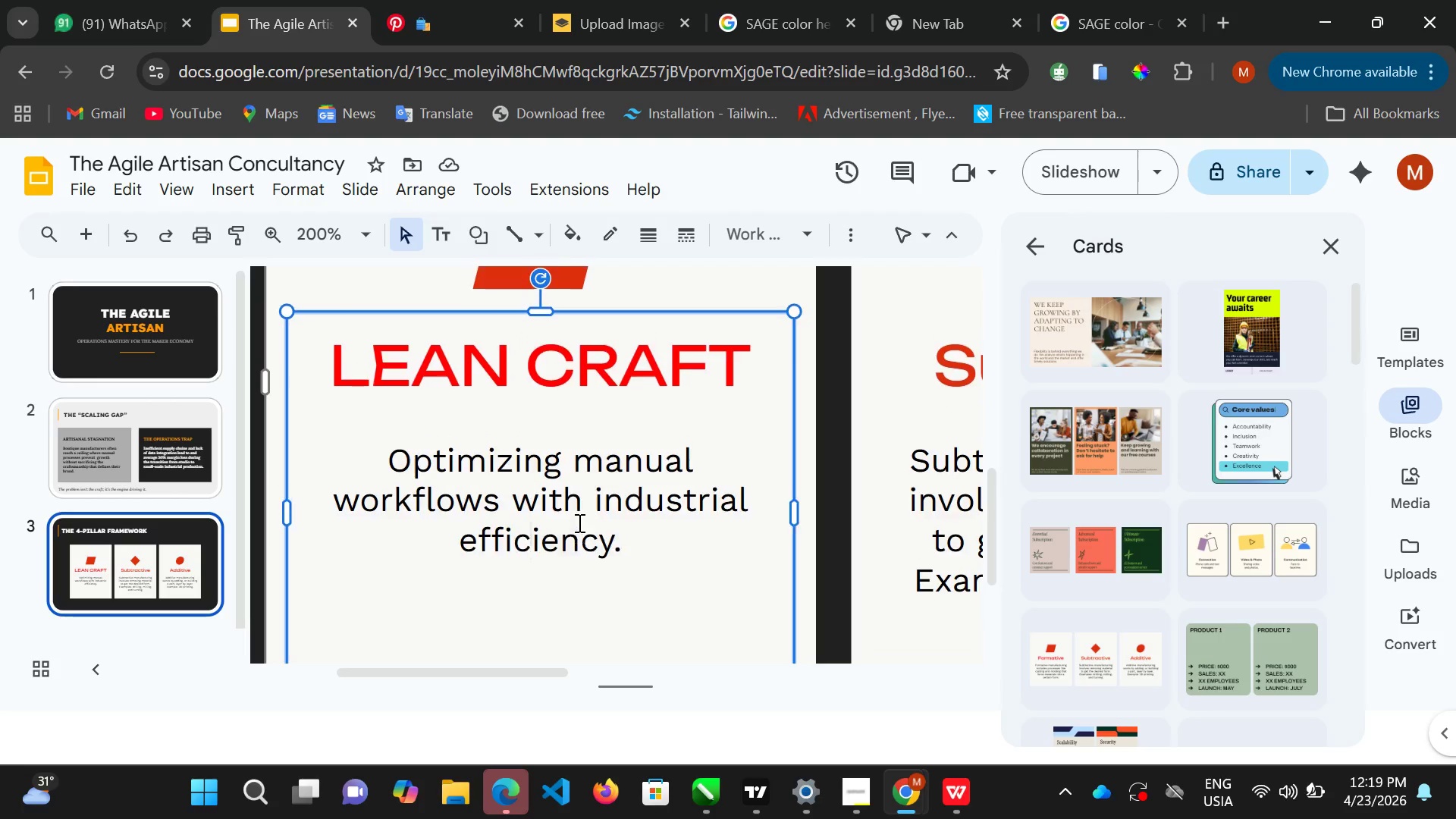 
scroll: coordinate [578, 522], scroll_direction: up, amount: 1.0
 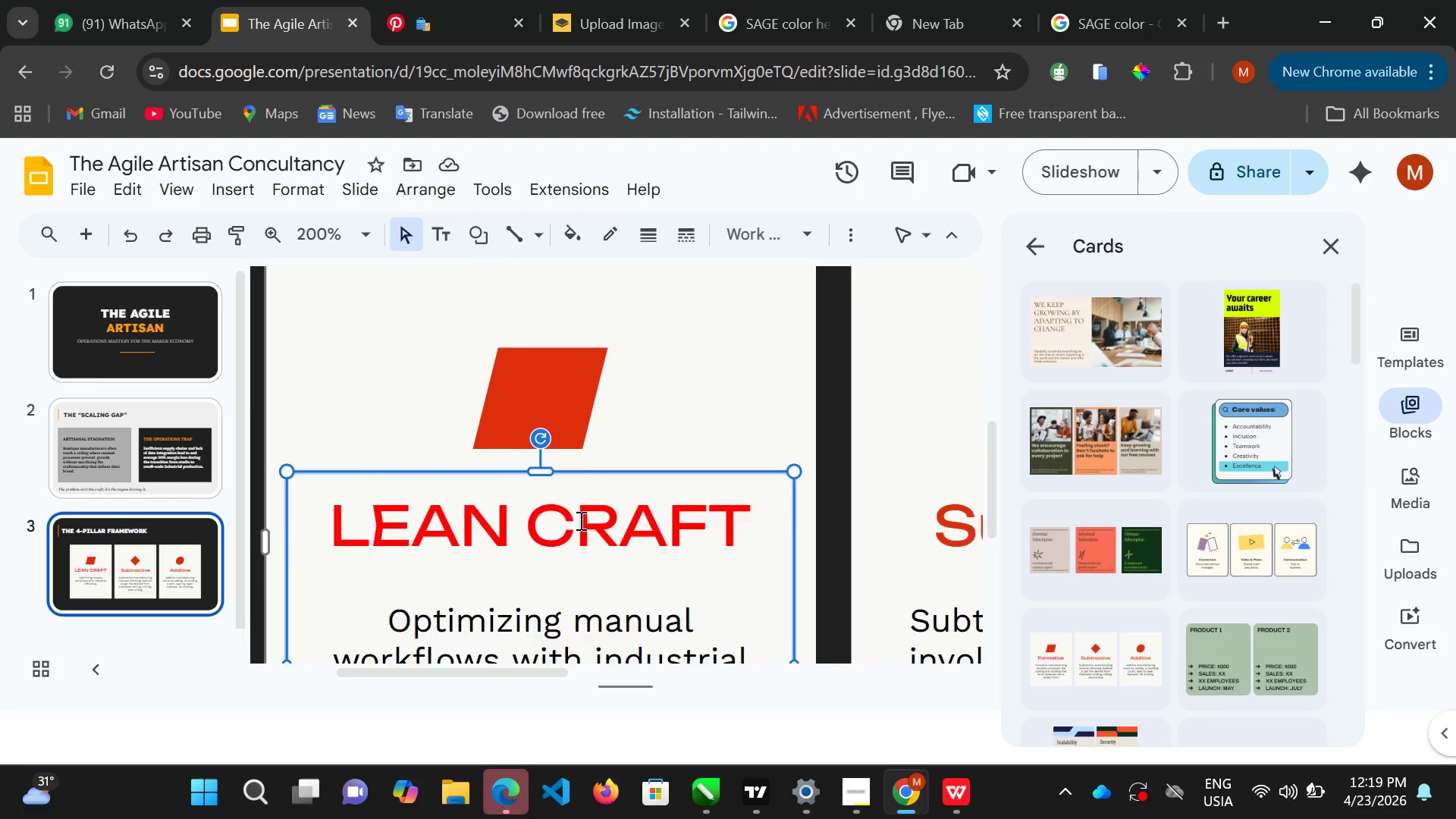 
scroll: coordinate [615, 576], scroll_direction: down, amount: 3.0
 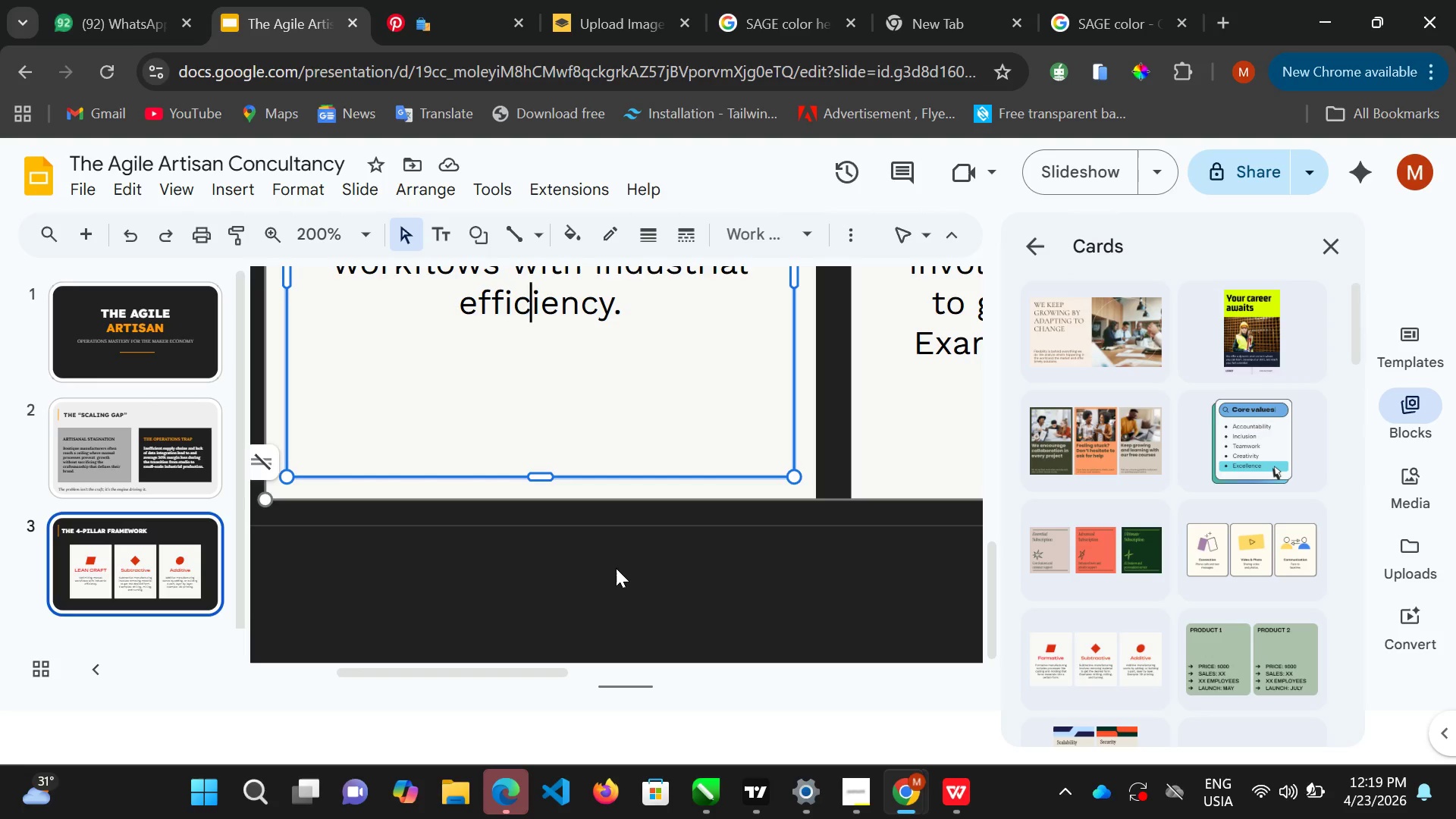 
wait(8.96)
 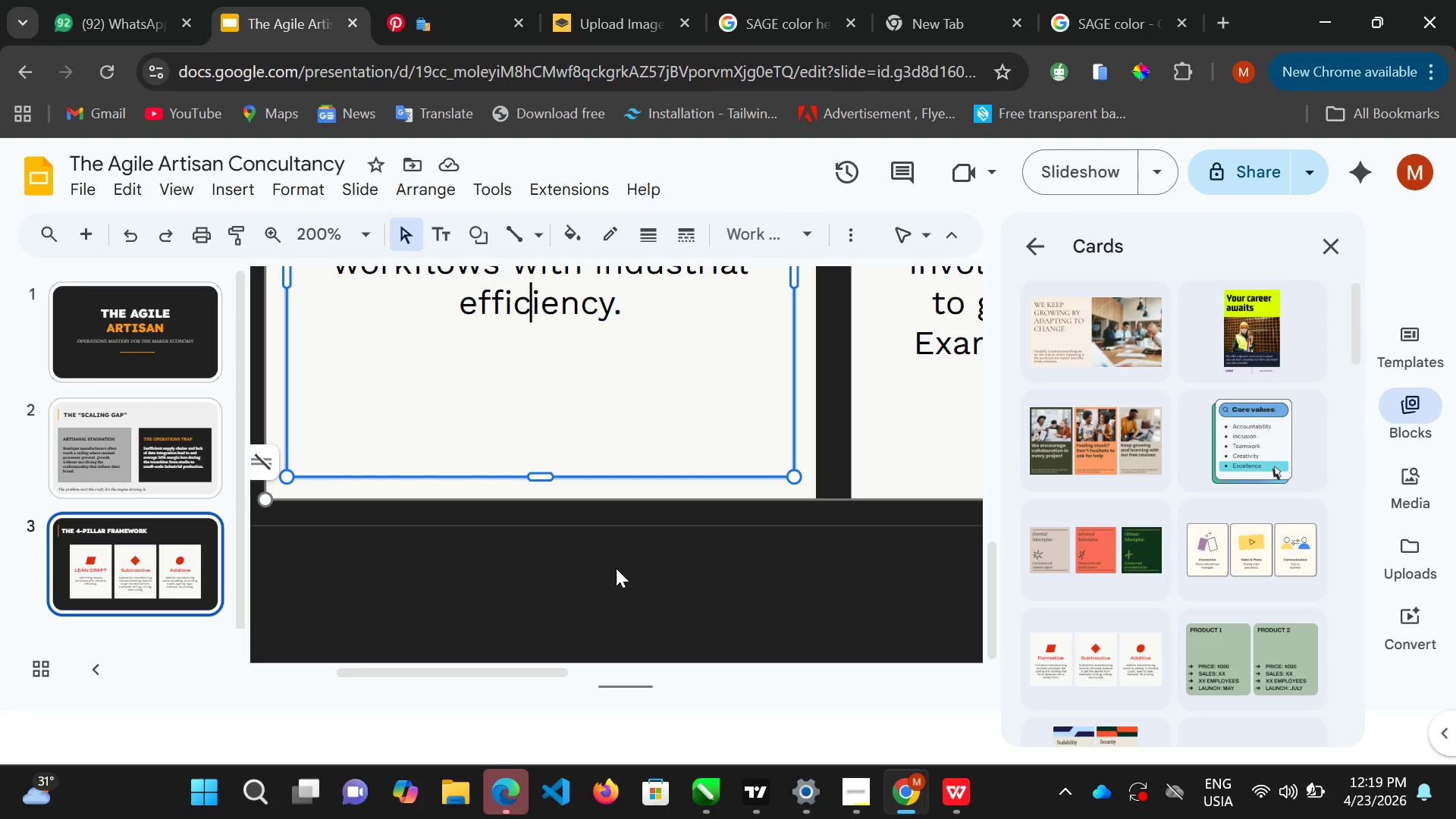 
scroll: coordinate [325, 281], scroll_direction: up, amount: 3.0
 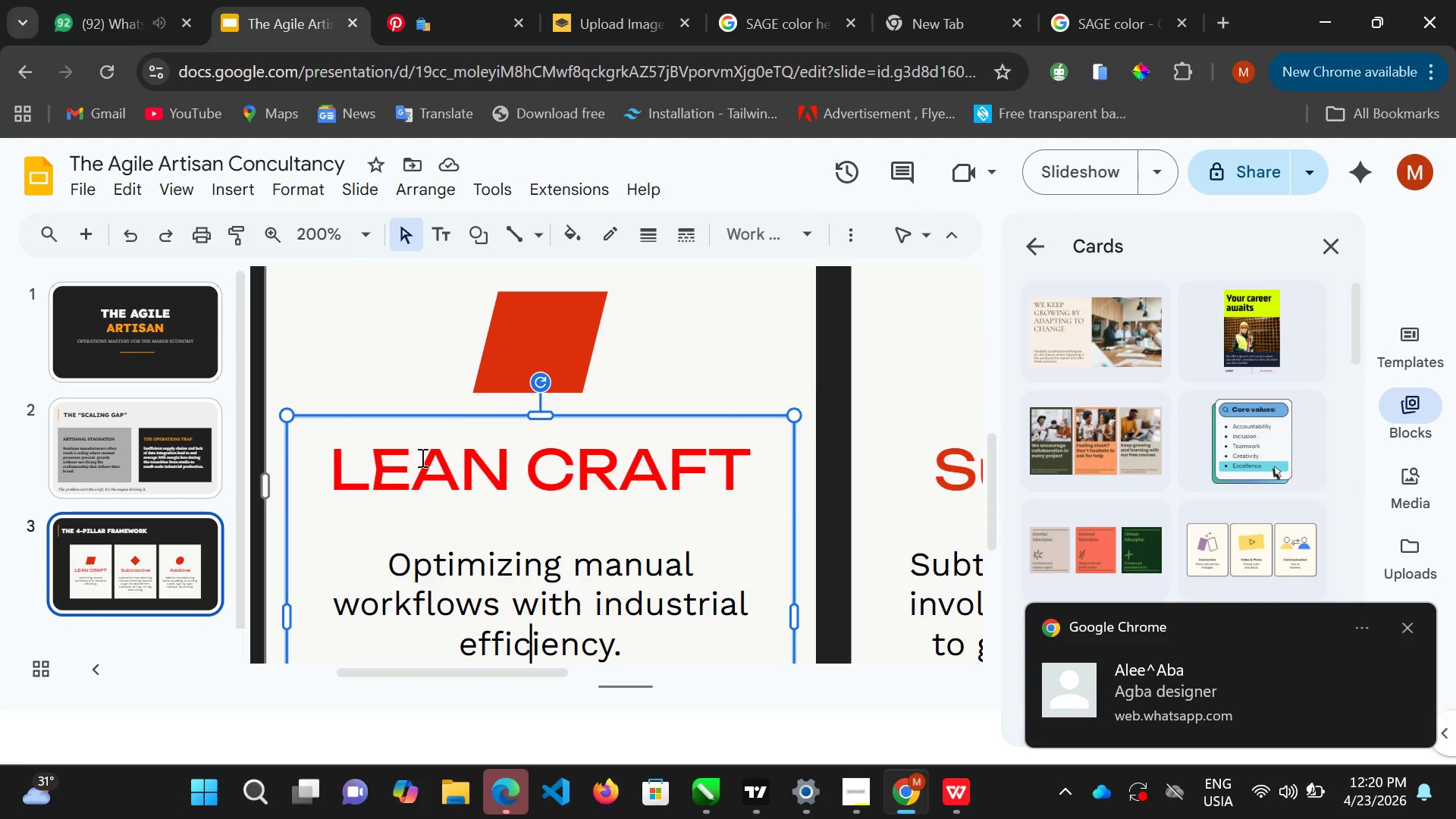 
left_click([433, 465])
 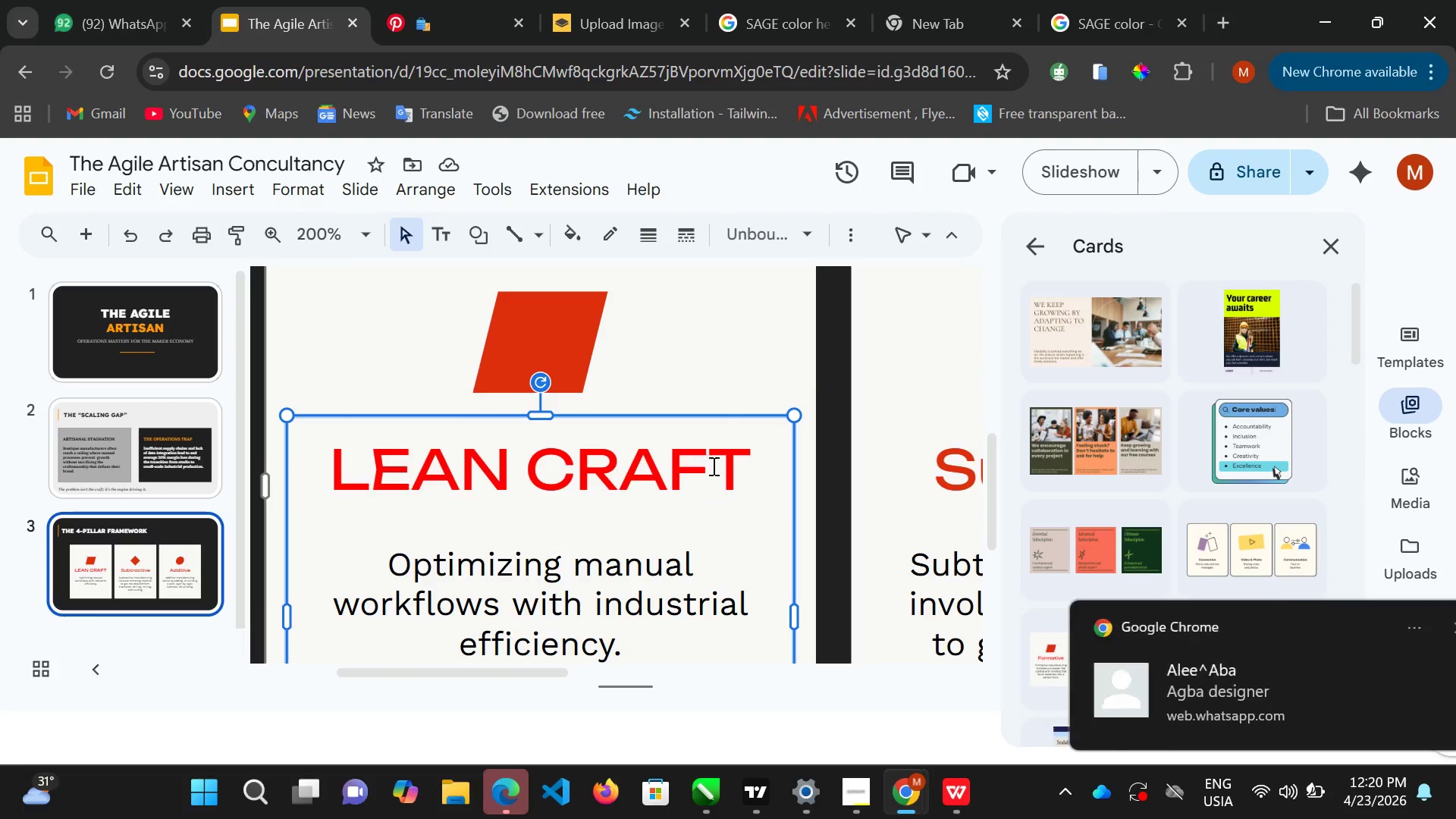 
double_click([744, 469])
 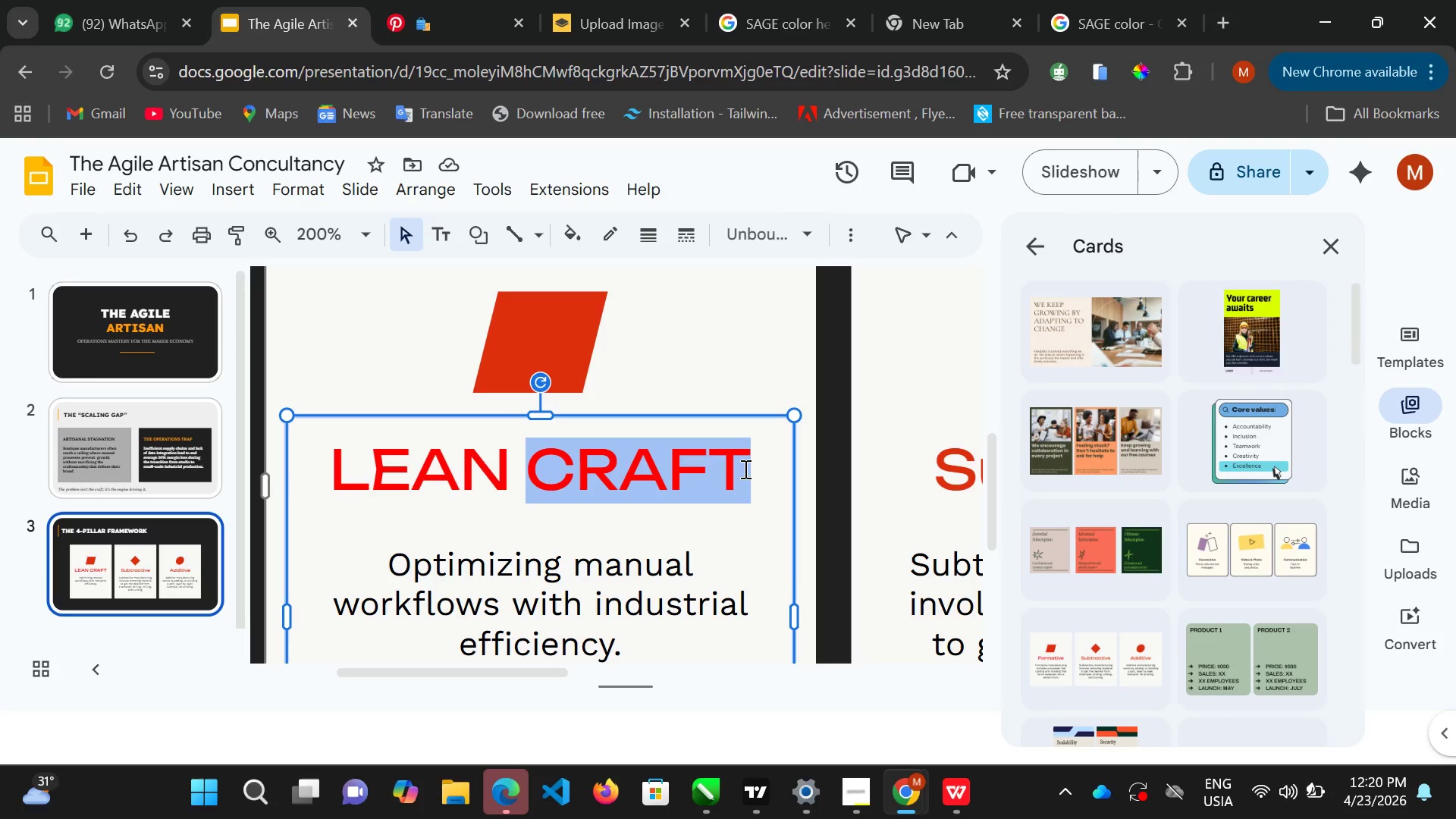 
triple_click([744, 469])
 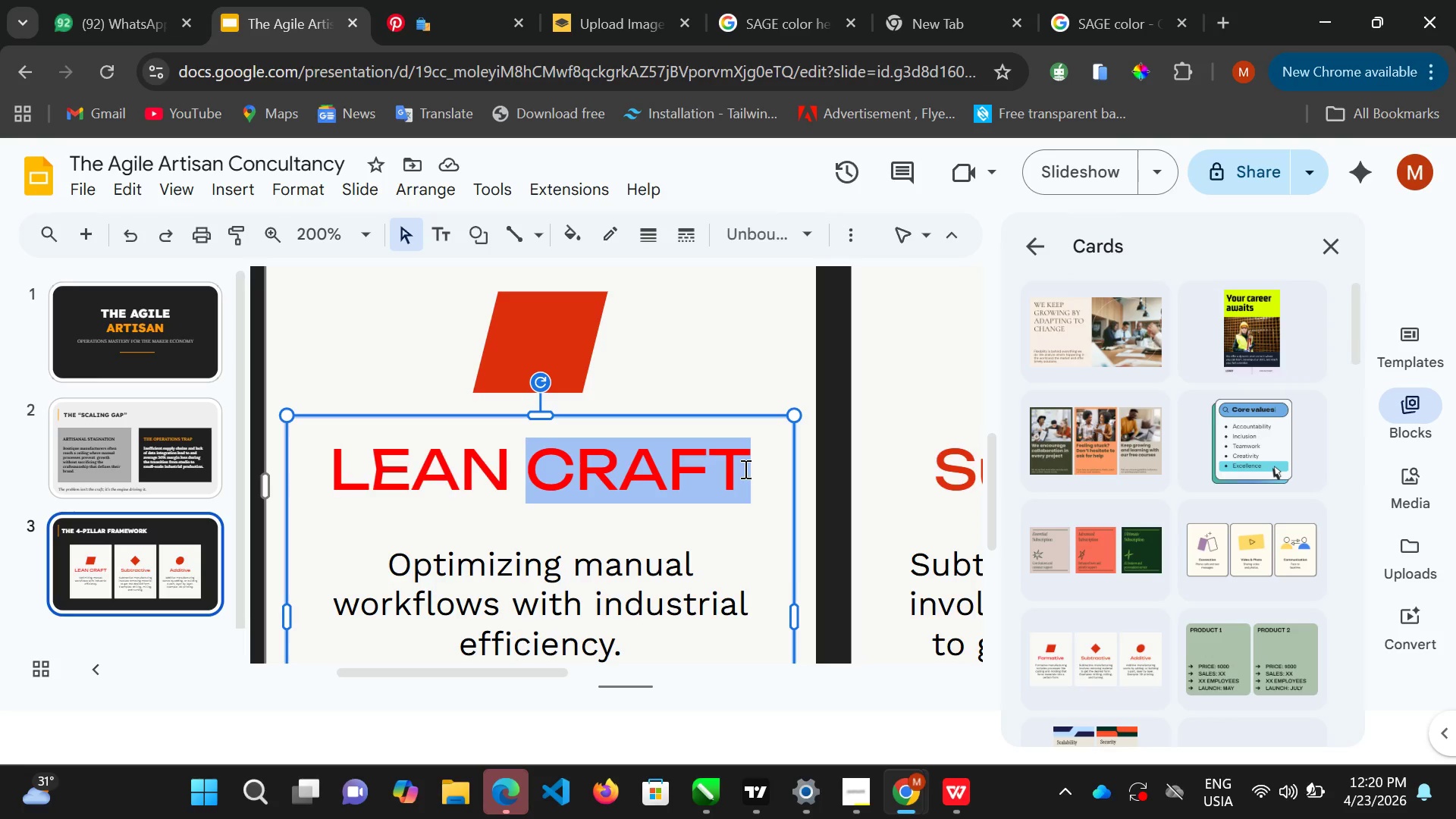 
triple_click([744, 469])
 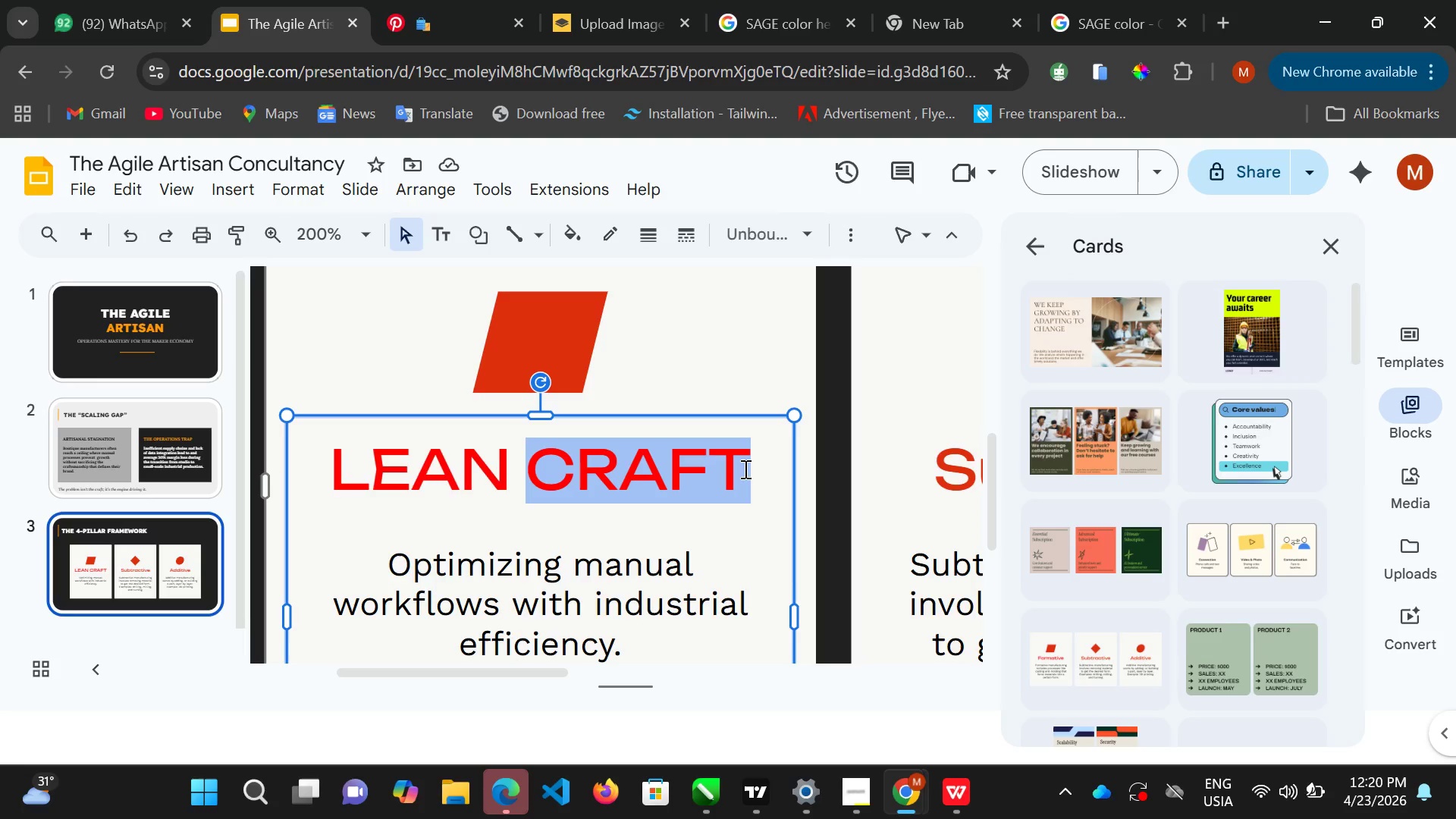 
hold_key(key=ControlLeft, duration=0.72)
 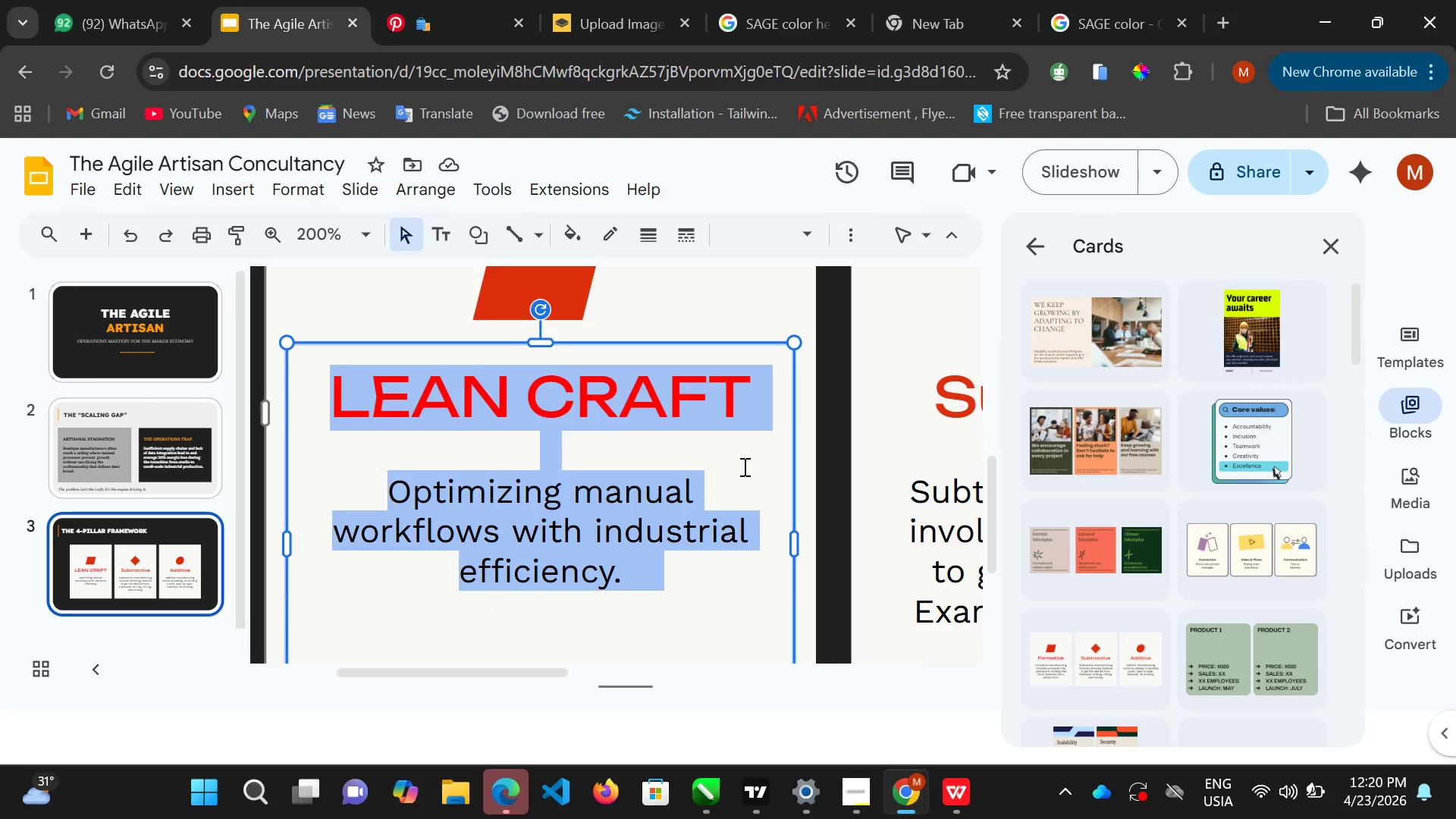 
key(A)
 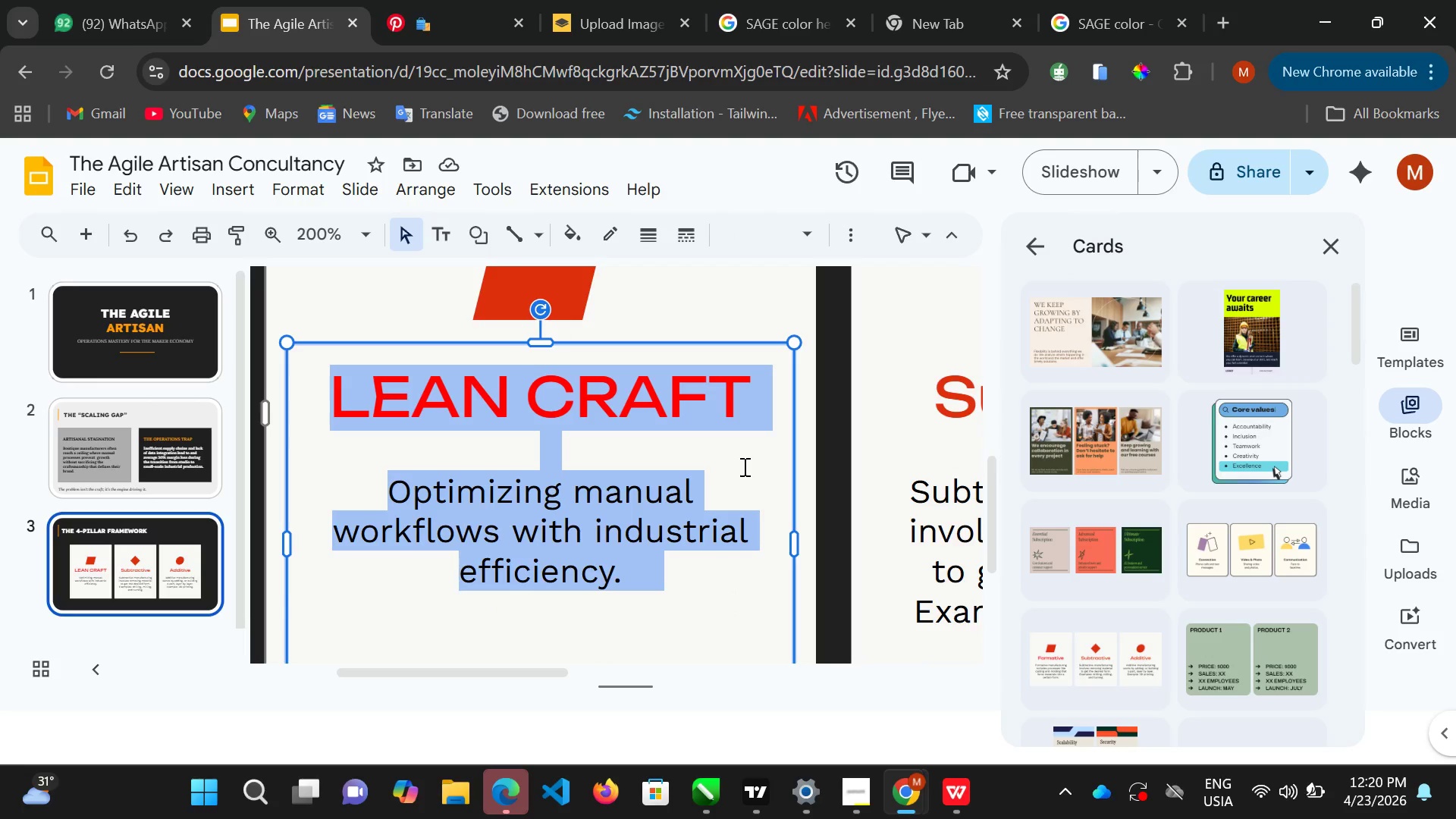 
left_click([742, 466])
 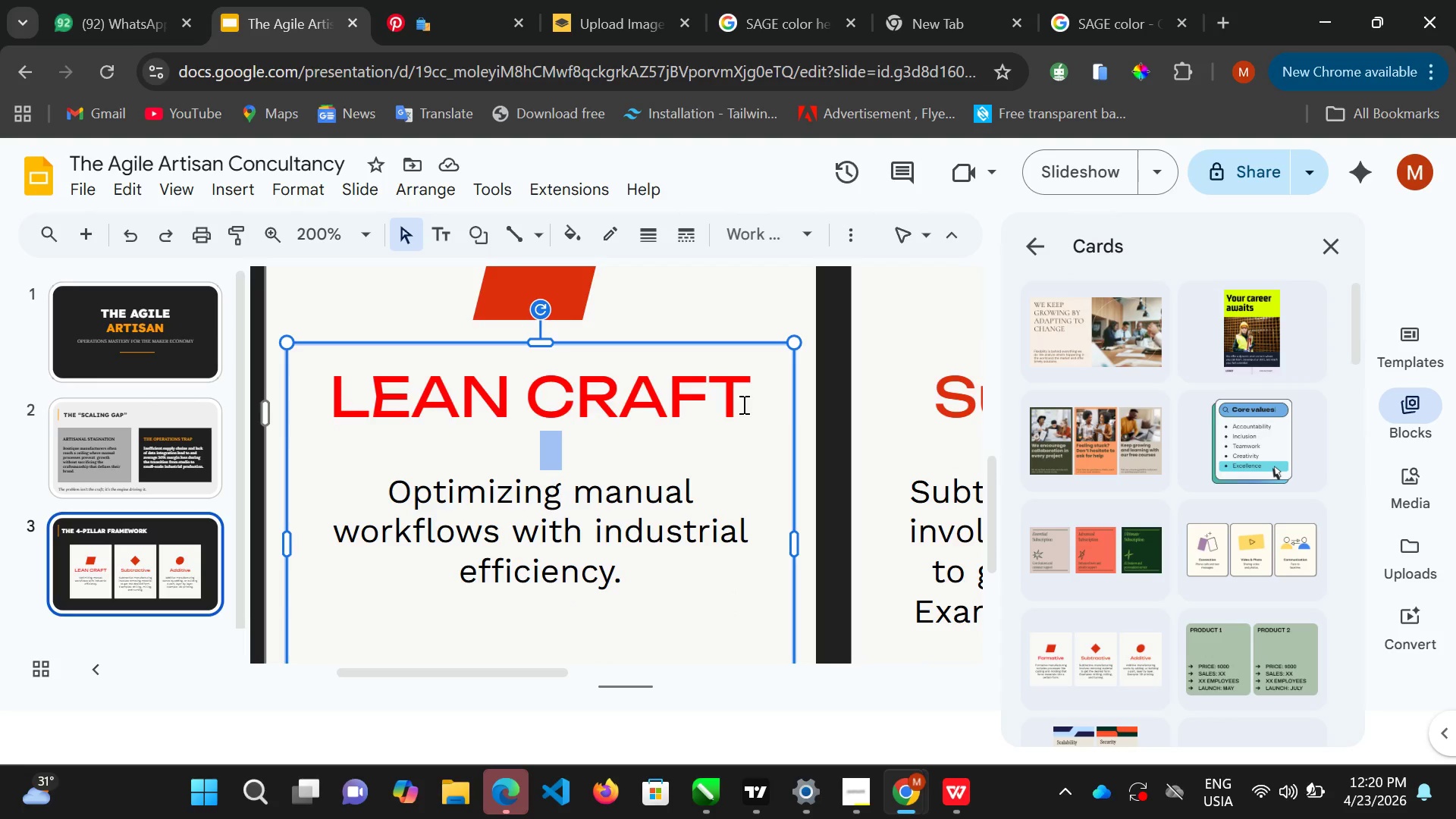 
left_click([742, 404])
 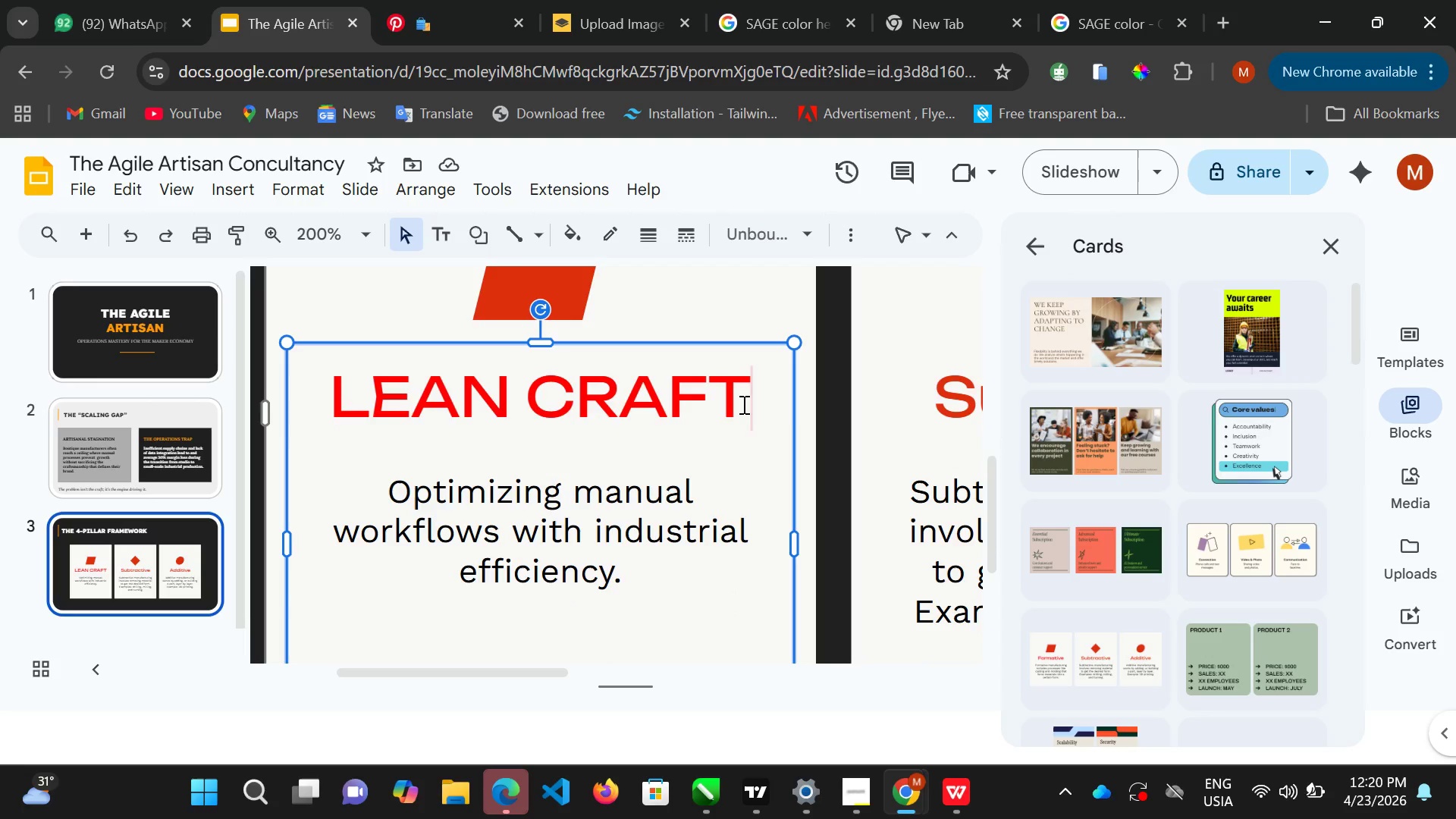 
key(Shift+ArrowLeft)
 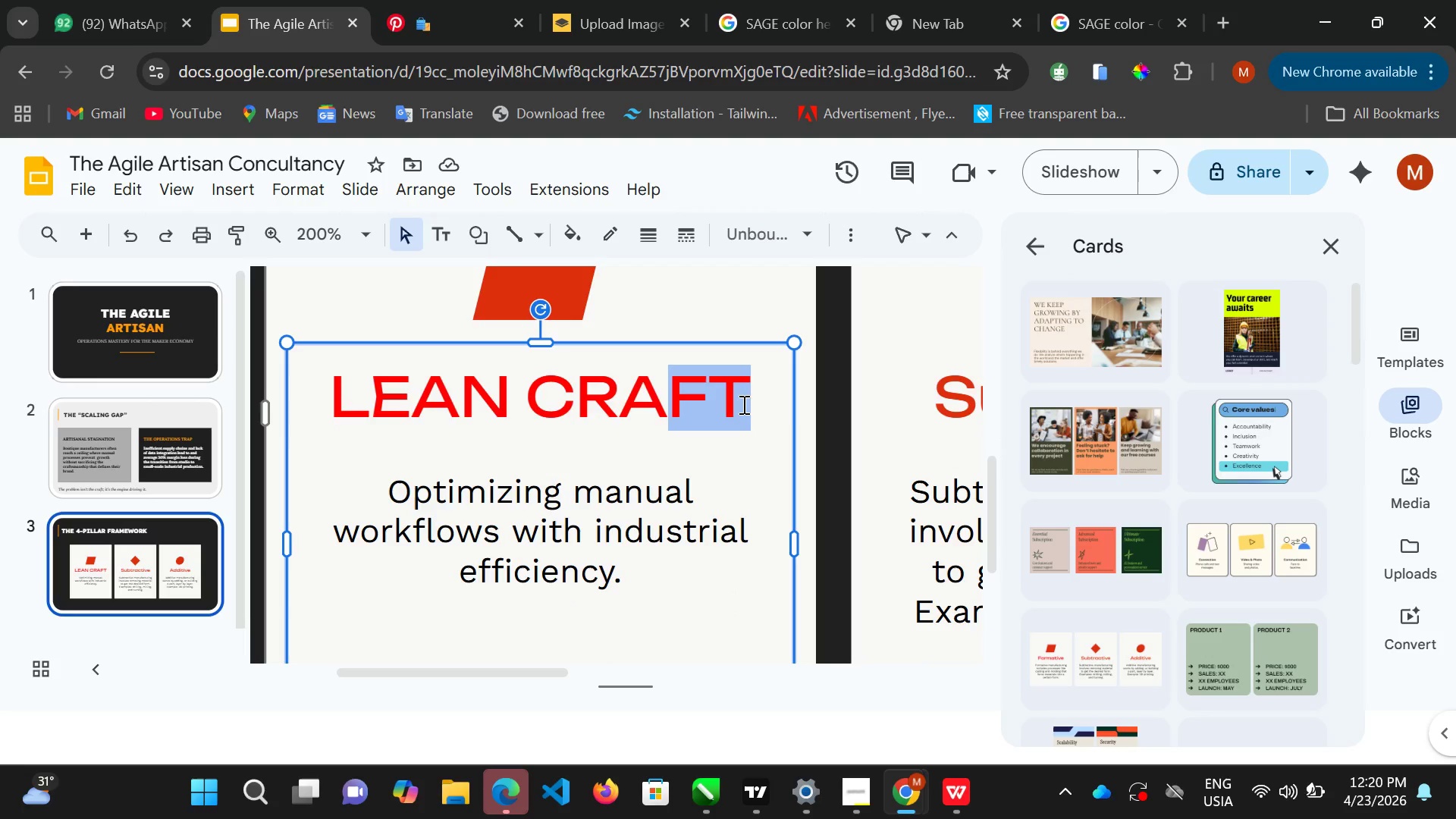 
key(Shift+ArrowLeft)
 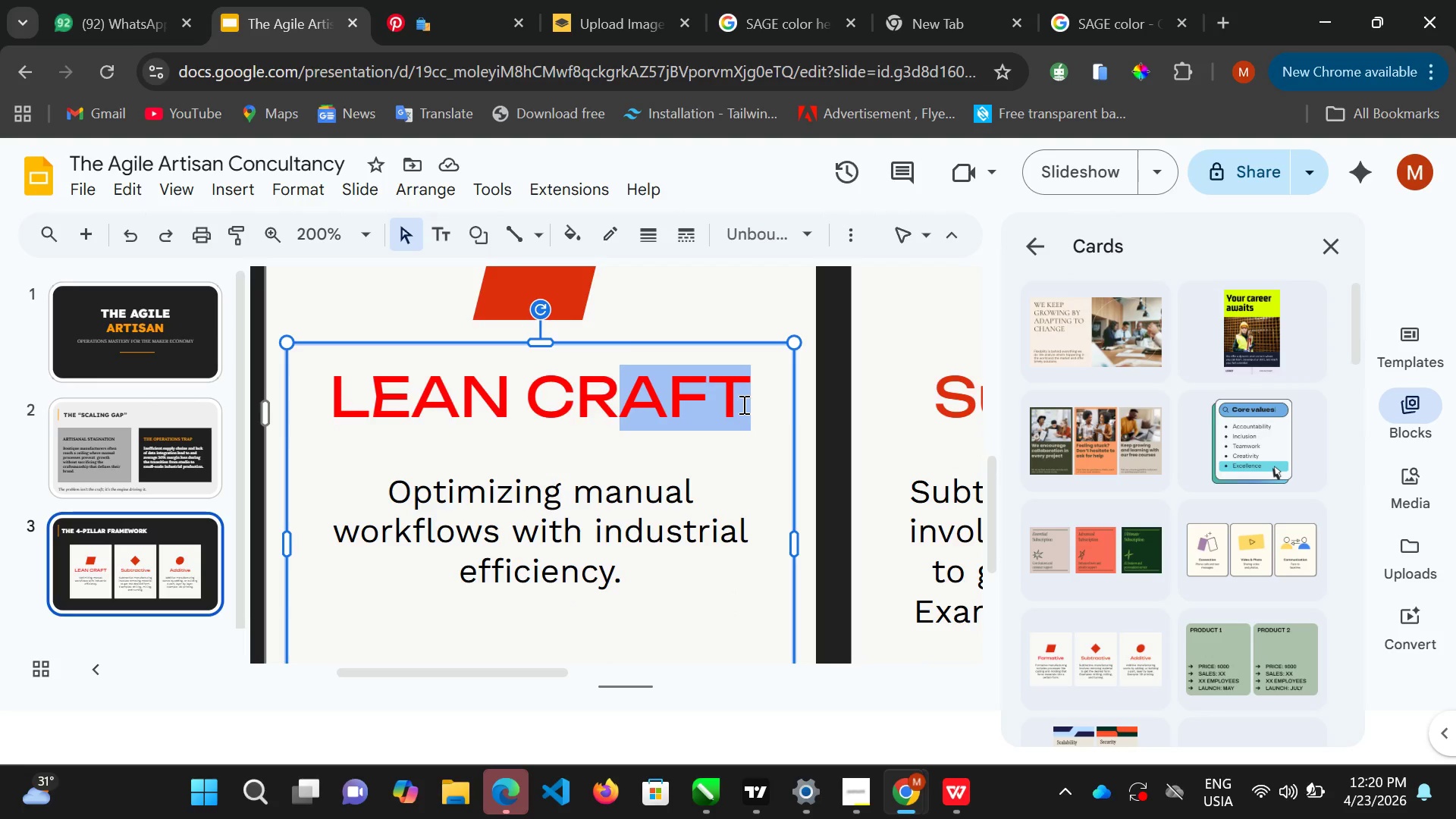 
key(Shift+ArrowLeft)
 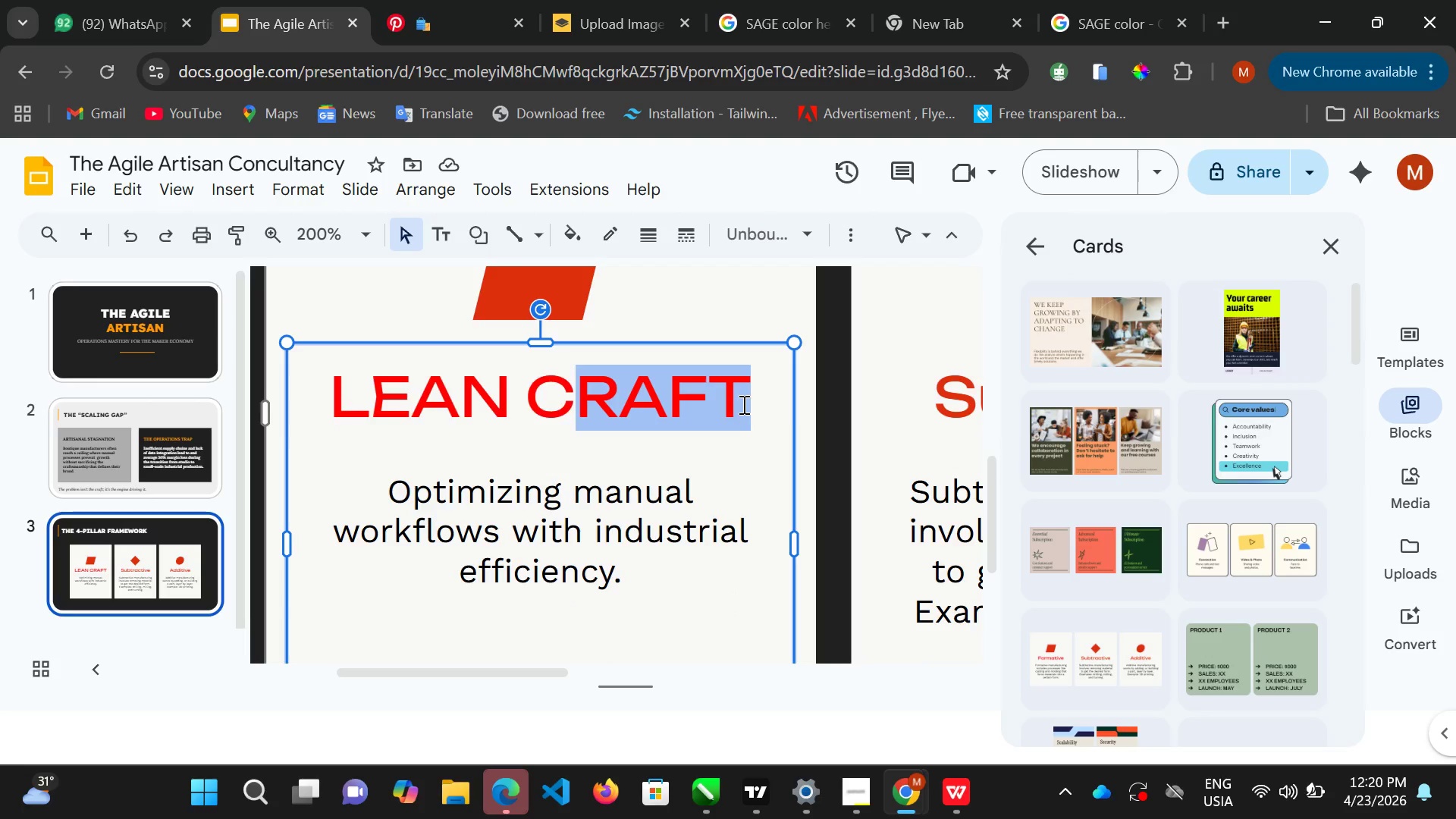 
key(Shift+ArrowLeft)
 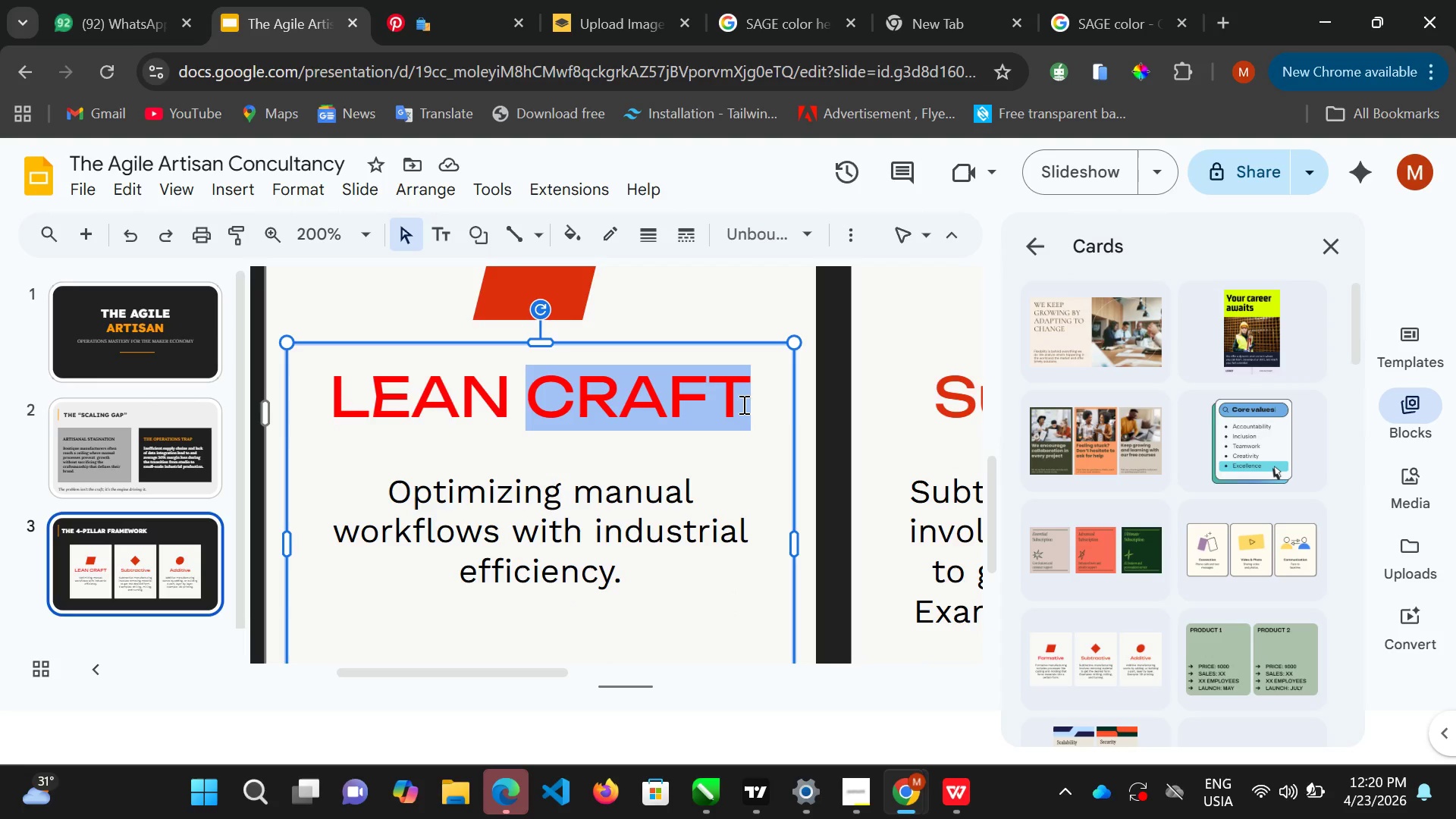 
key(Shift+ArrowLeft)
 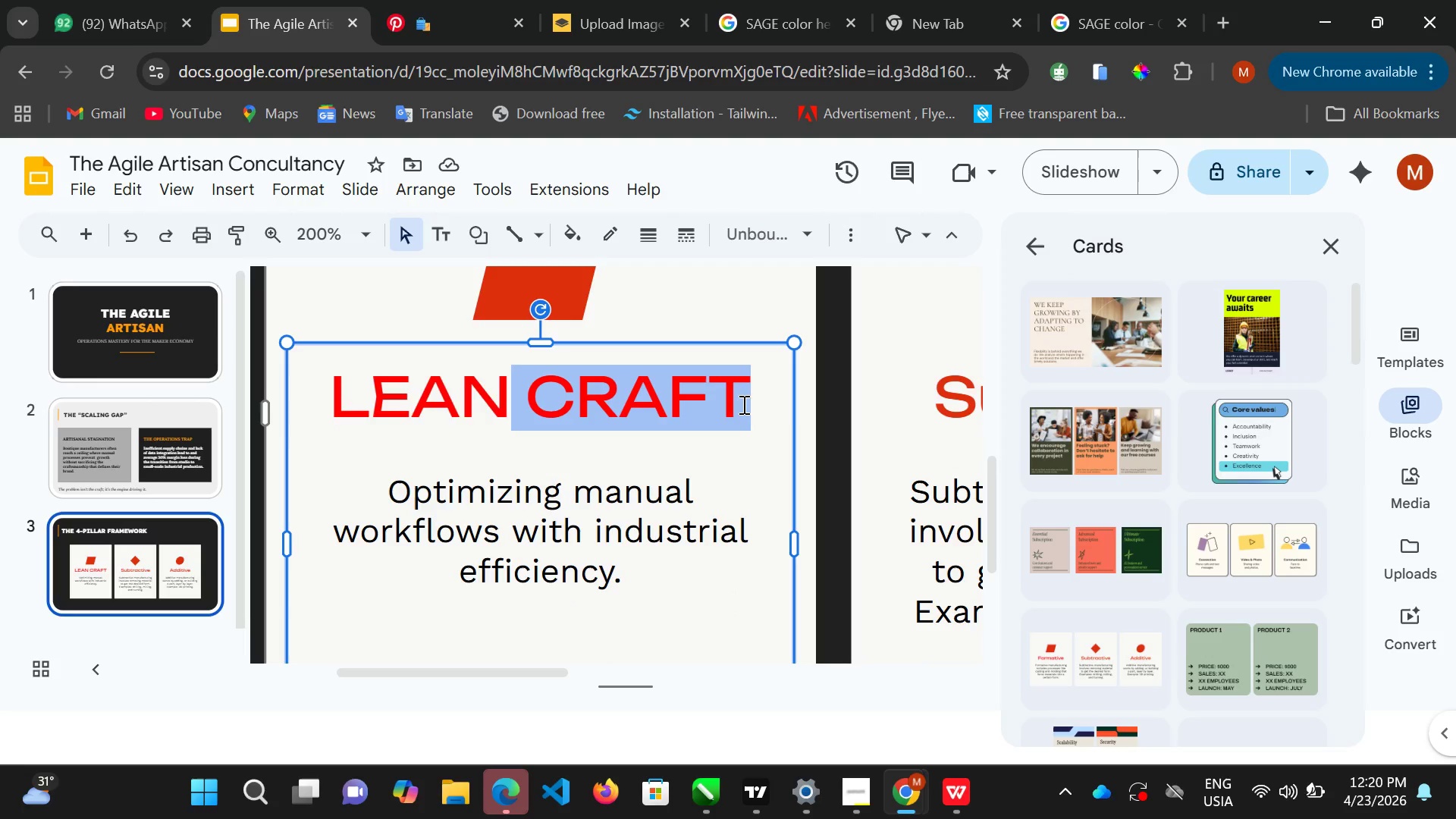 
key(Shift+ArrowLeft)
 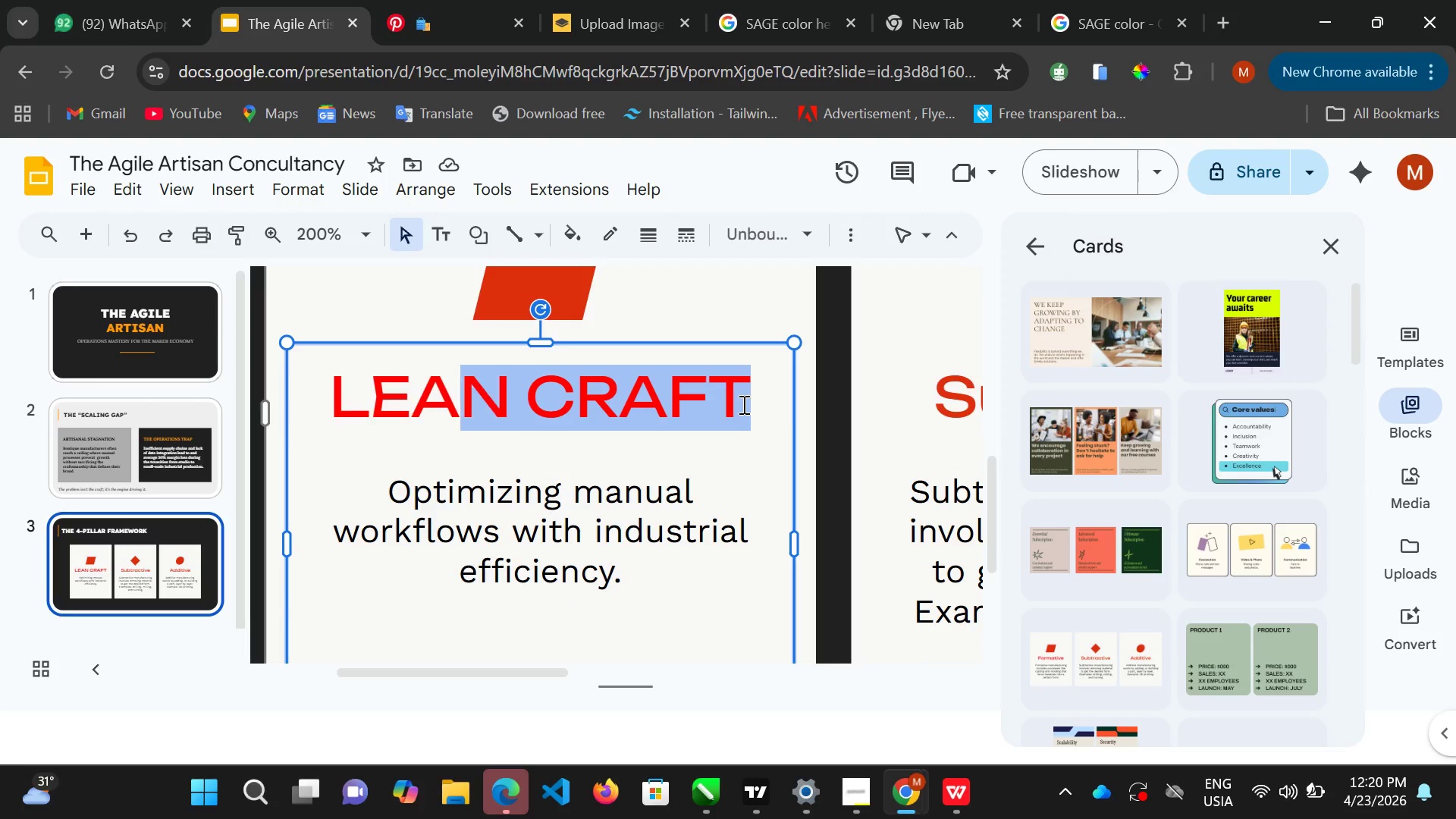 
key(Shift+ArrowLeft)
 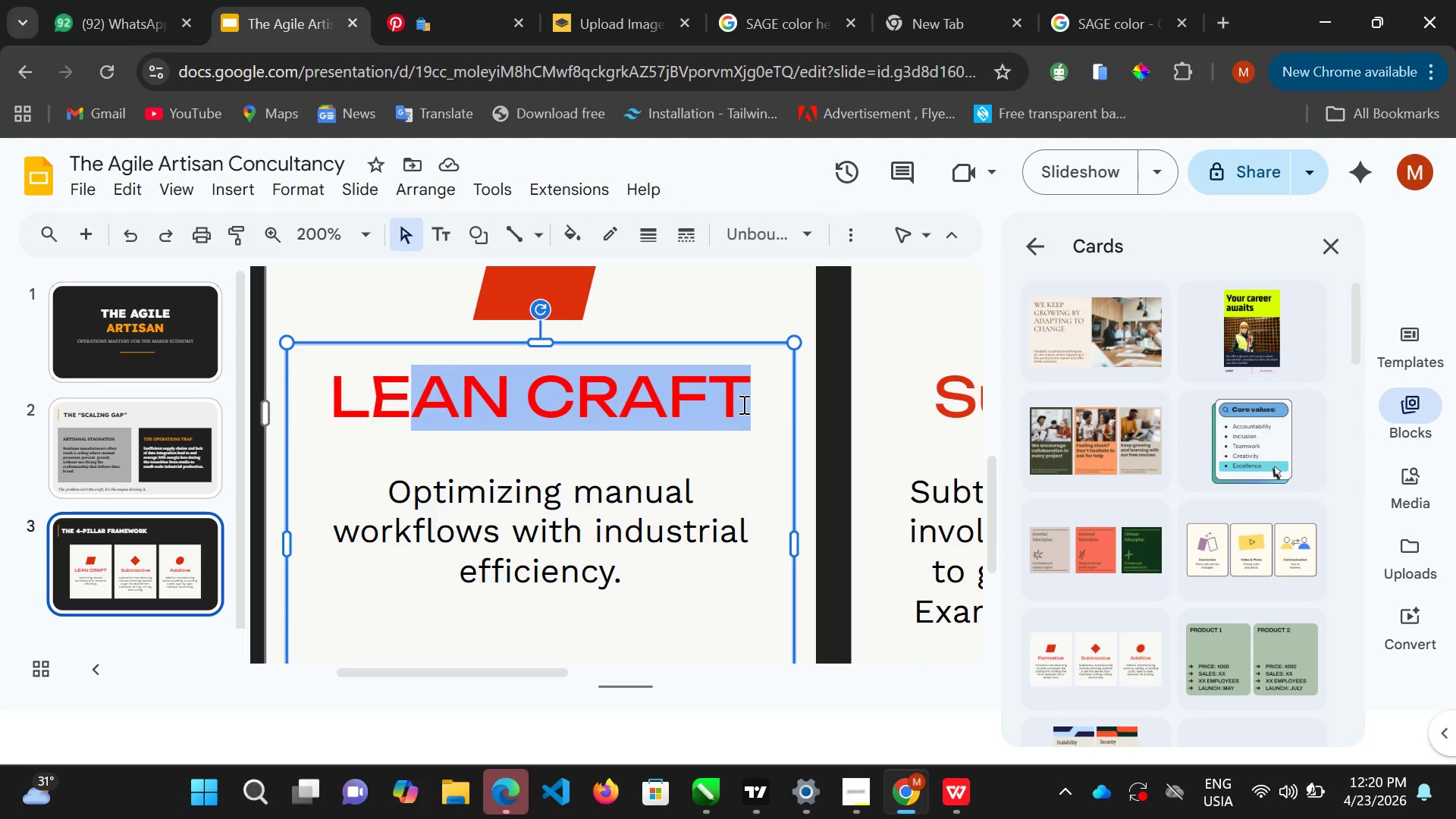 
key(Shift+ArrowLeft)
 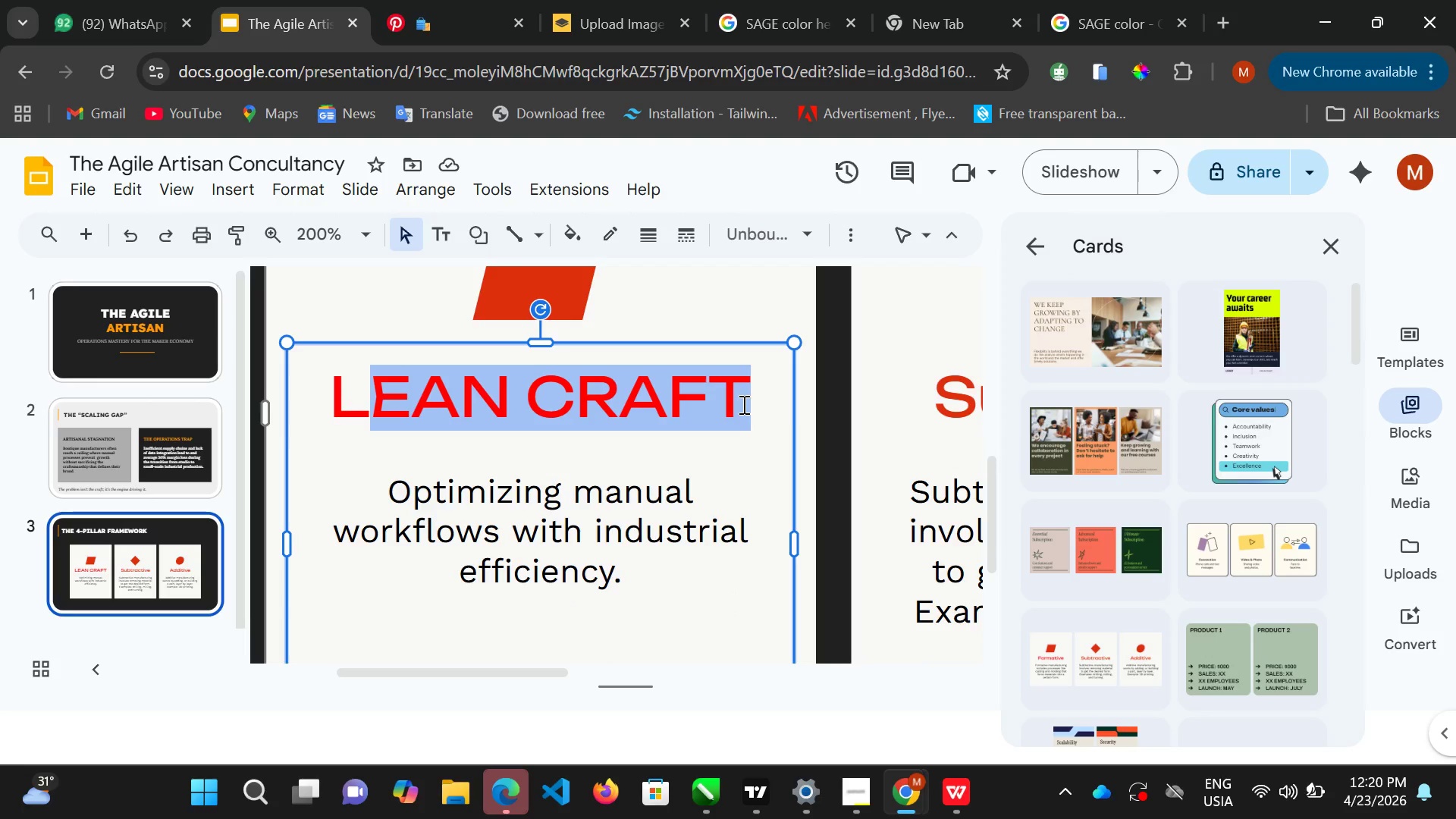 
key(Shift+ArrowLeft)
 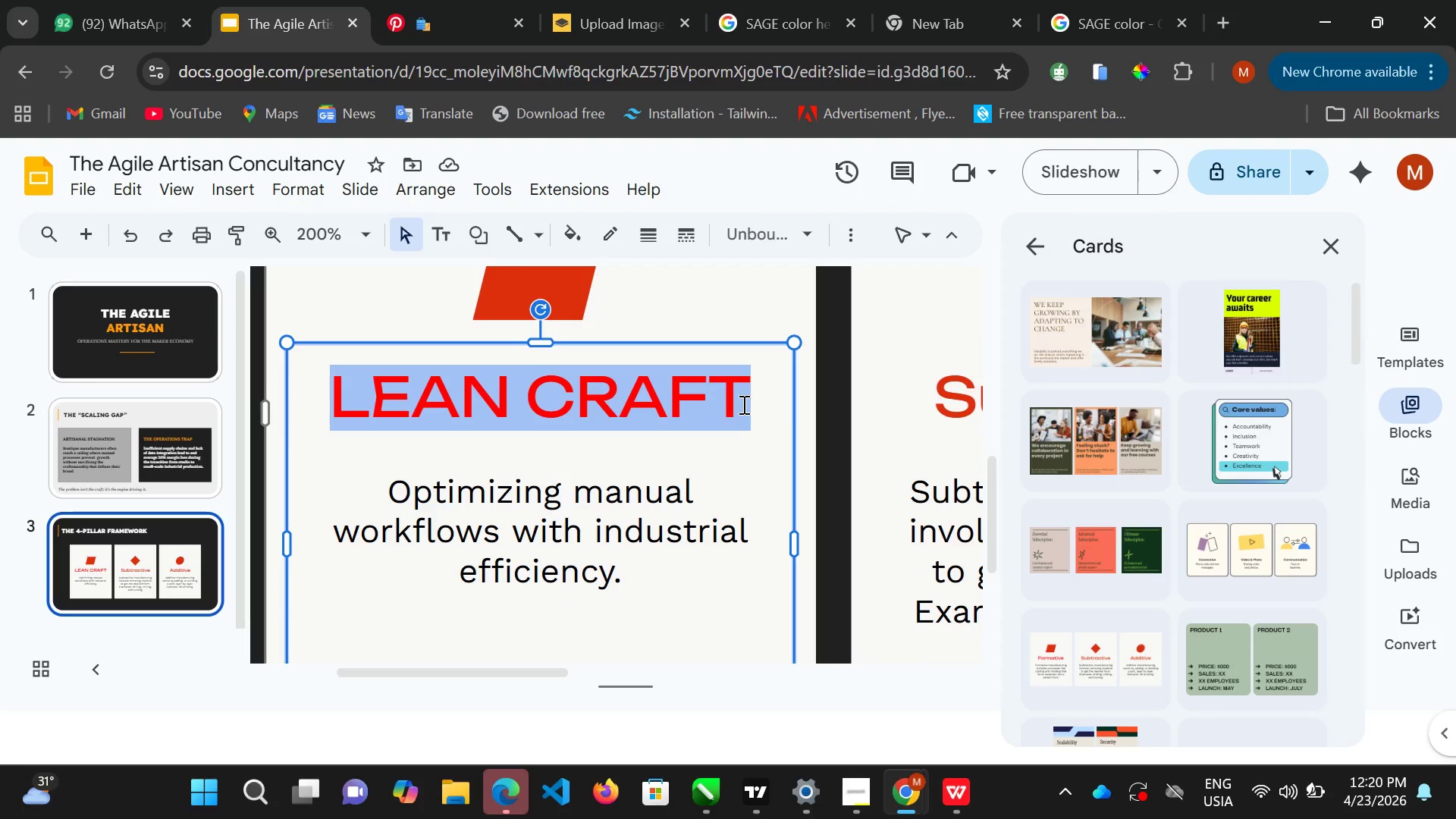 
key(Shift+ArrowLeft)
 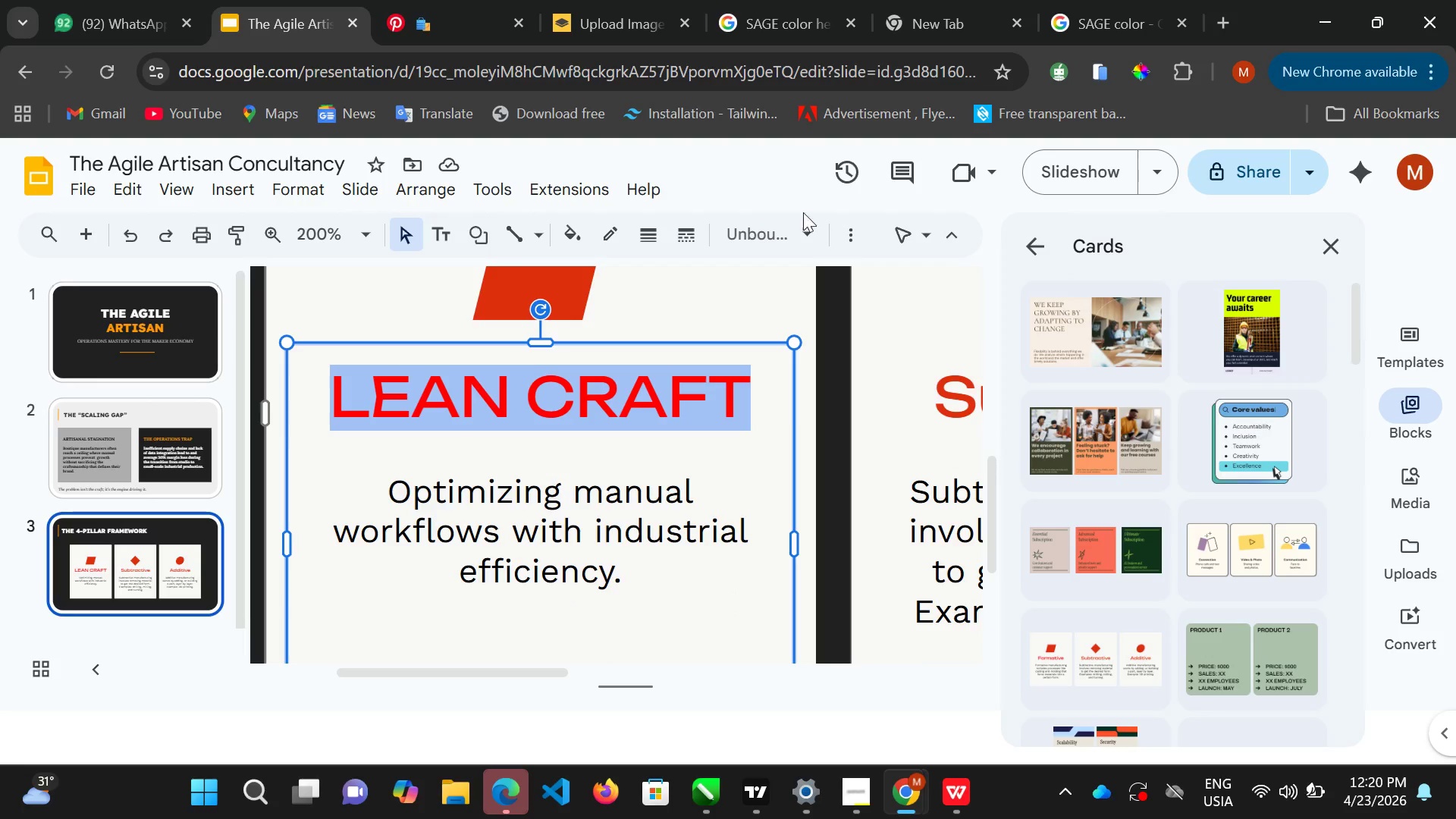 
left_click([807, 223])
 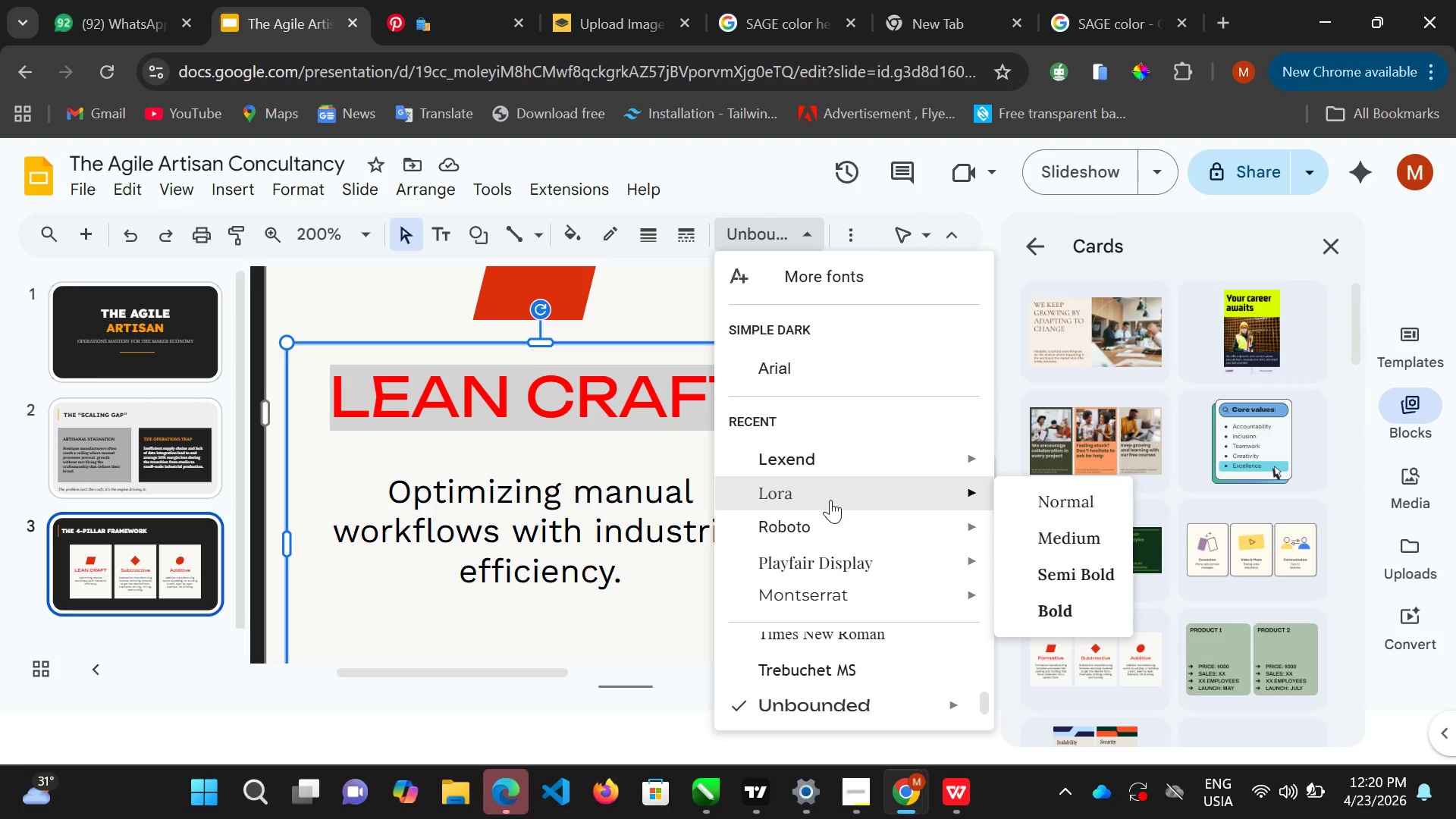 
wait(5.02)
 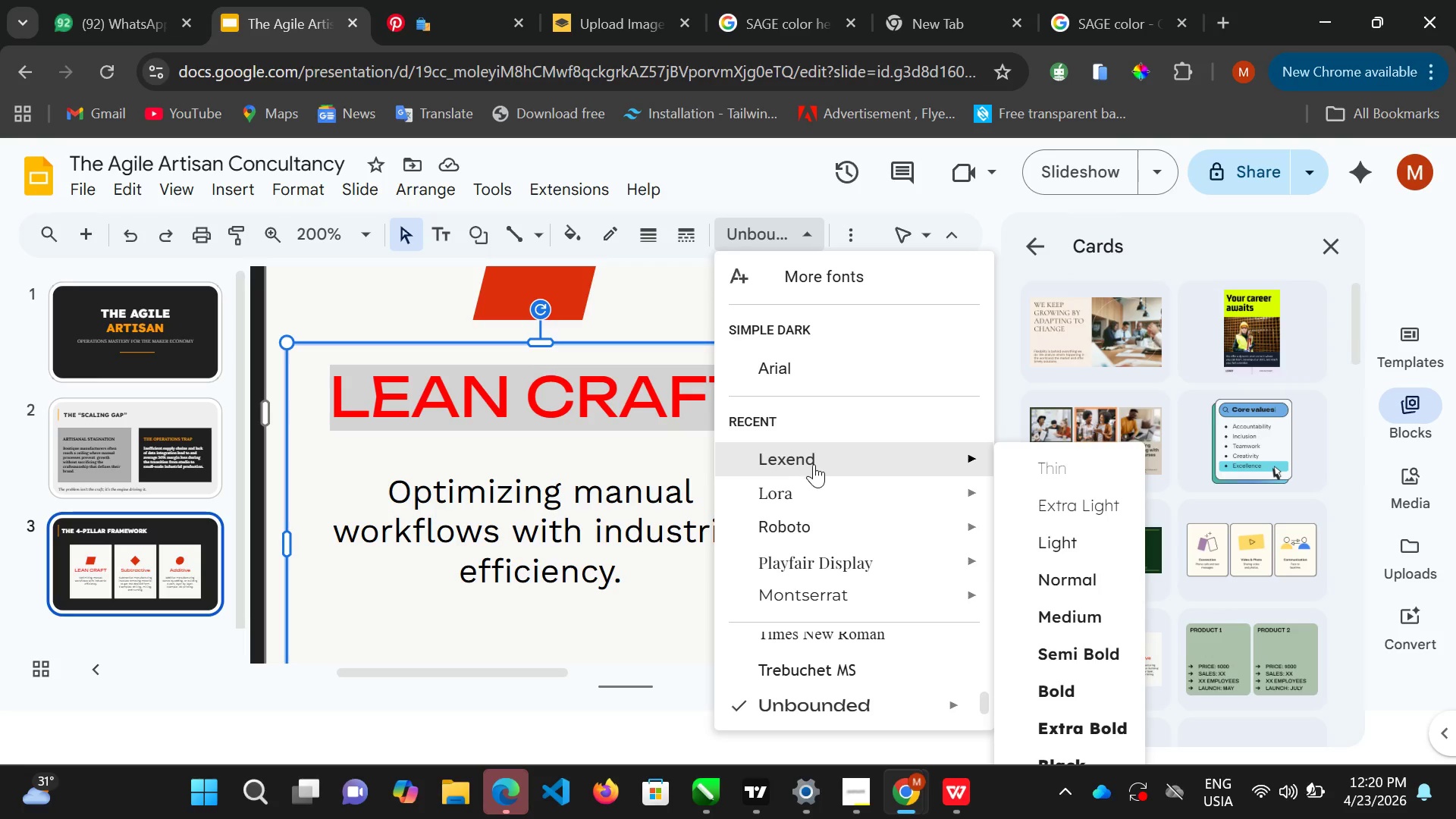 
left_click([184, 457])
 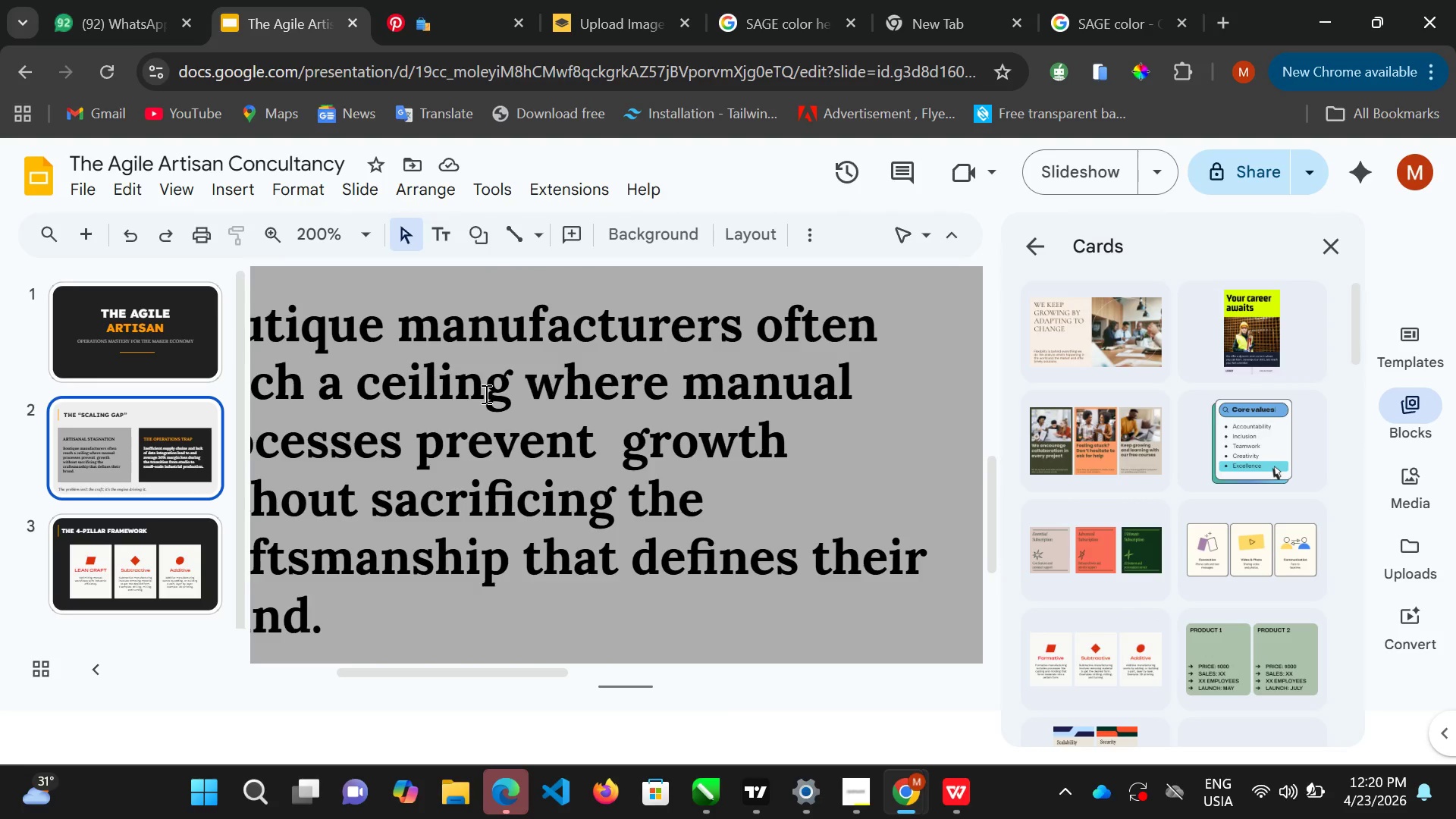 
scroll: coordinate [482, 384], scroll_direction: up, amount: 6.0
 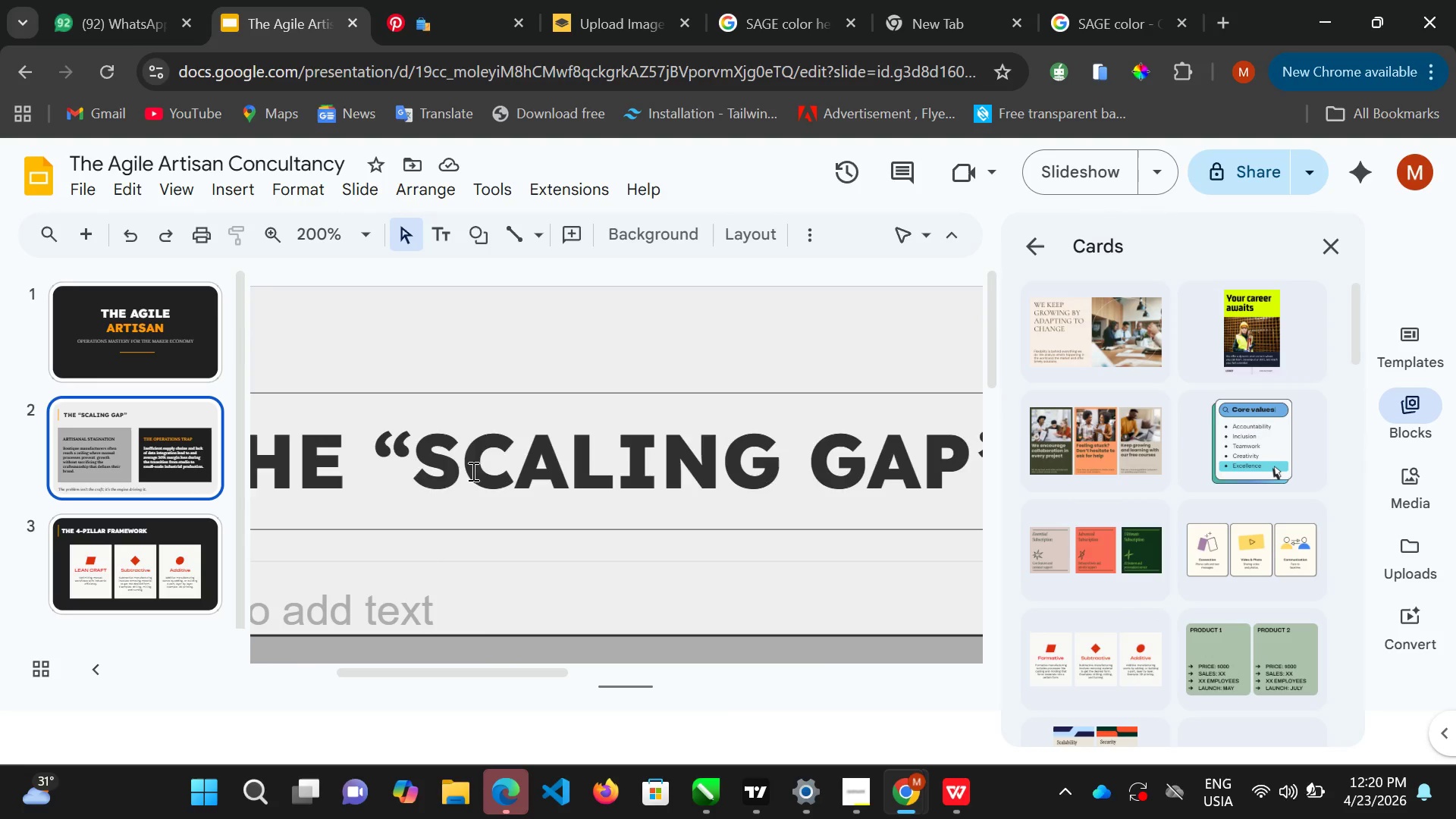 
scroll: coordinate [474, 482], scroll_direction: down, amount: 2.0
 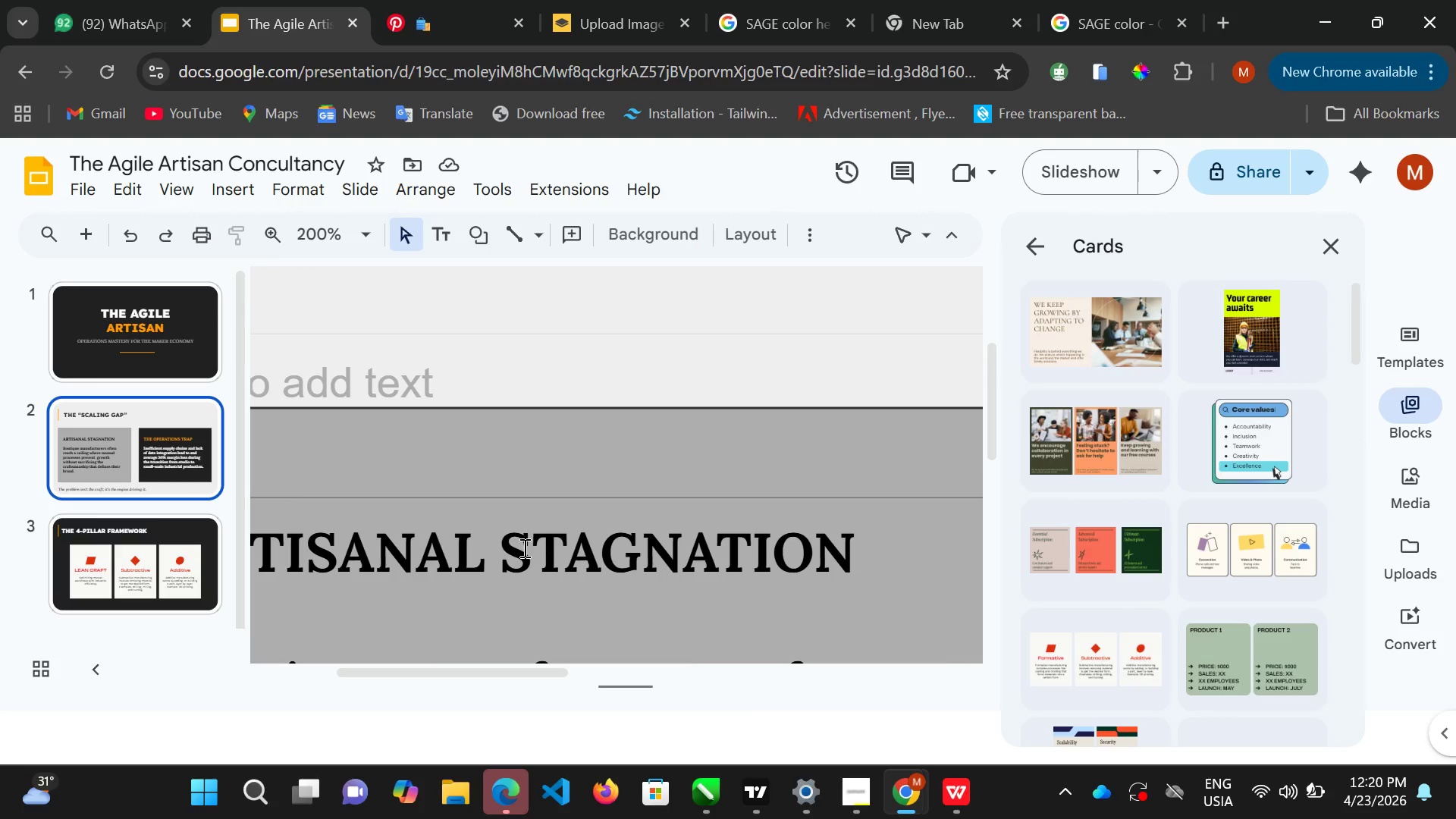 
left_click([523, 548])
 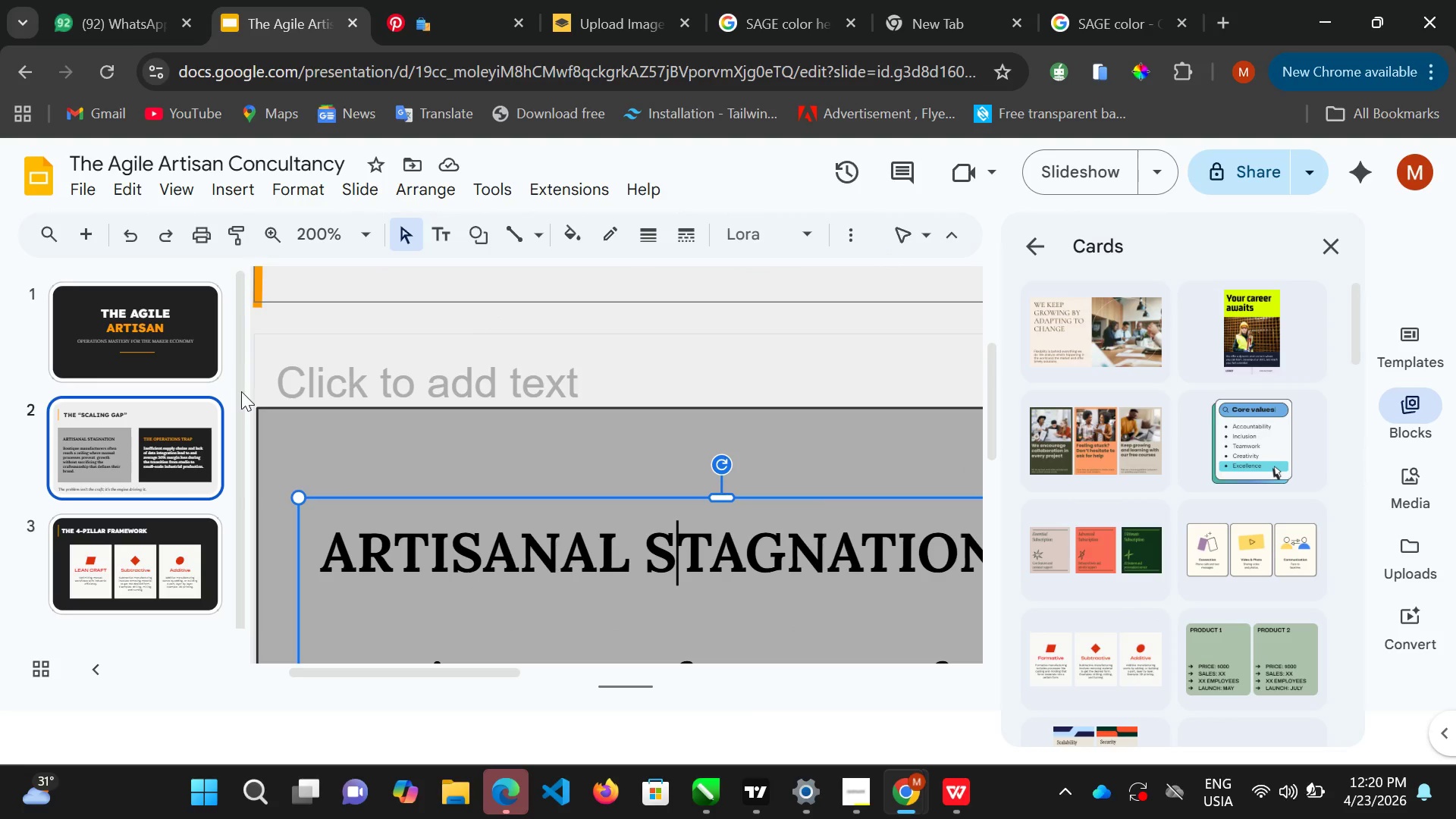 
left_click([160, 566])
 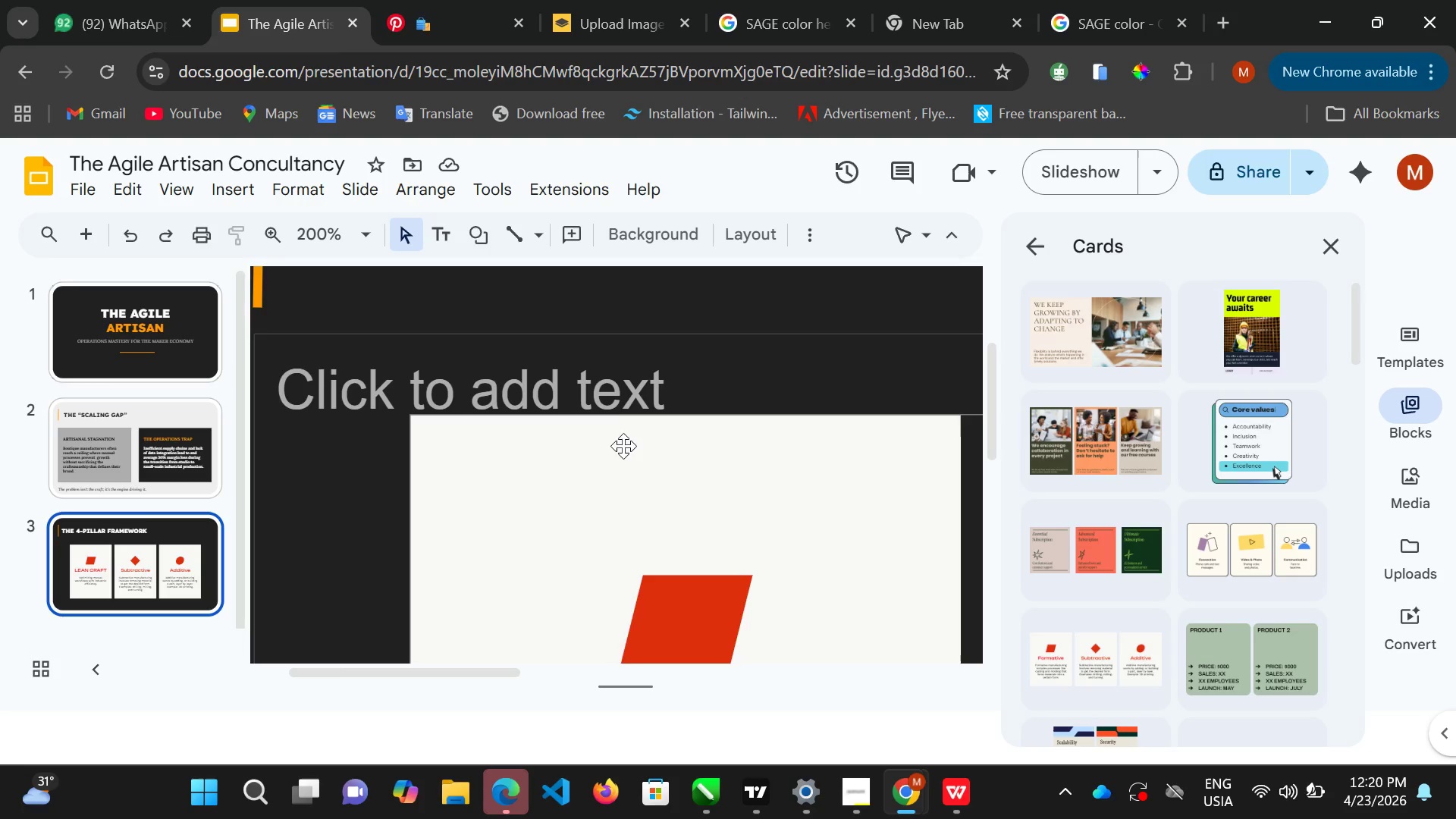 
scroll: coordinate [629, 419], scroll_direction: down, amount: 5.0
 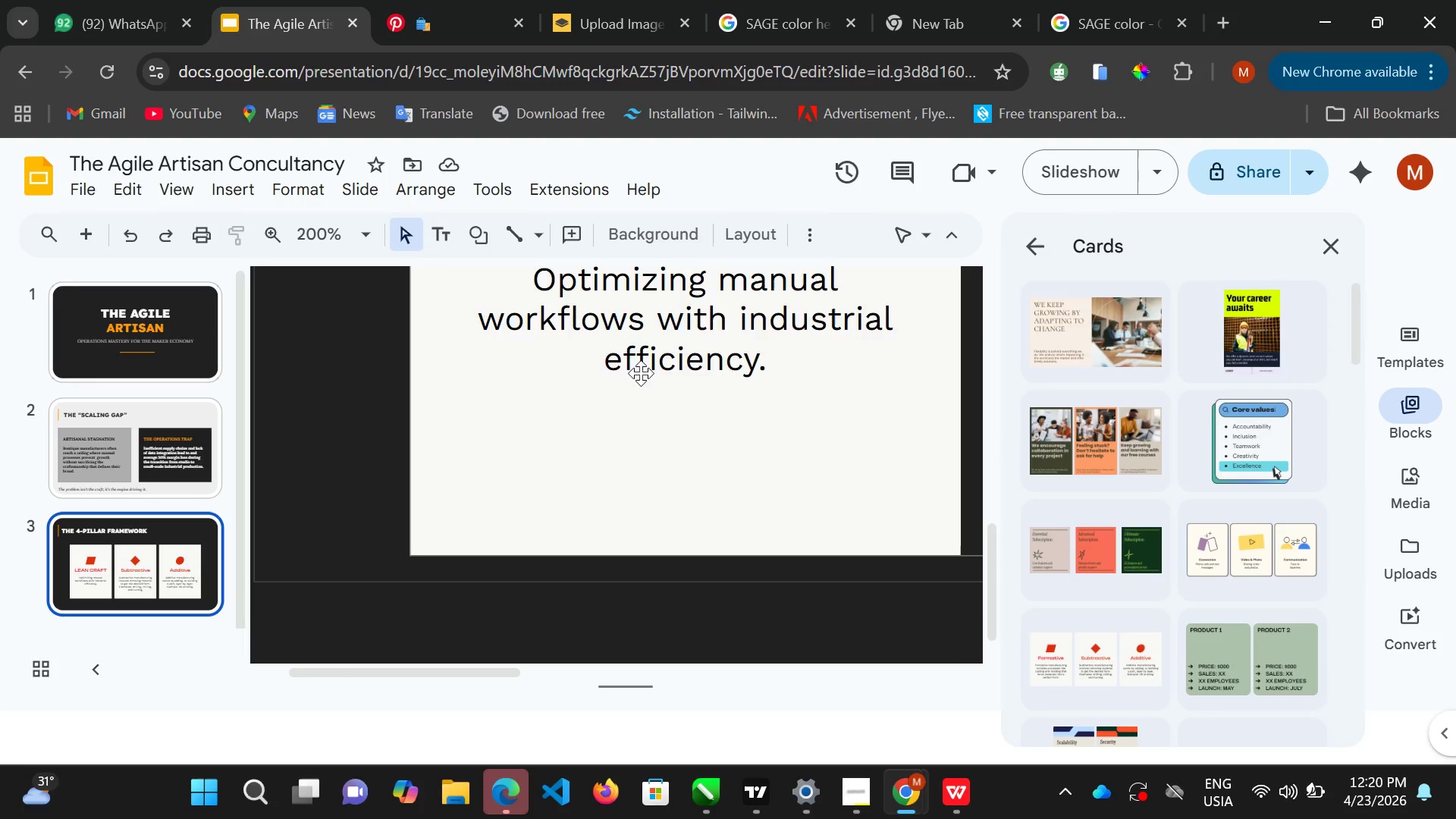 
scroll: coordinate [641, 372], scroll_direction: up, amount: 2.0
 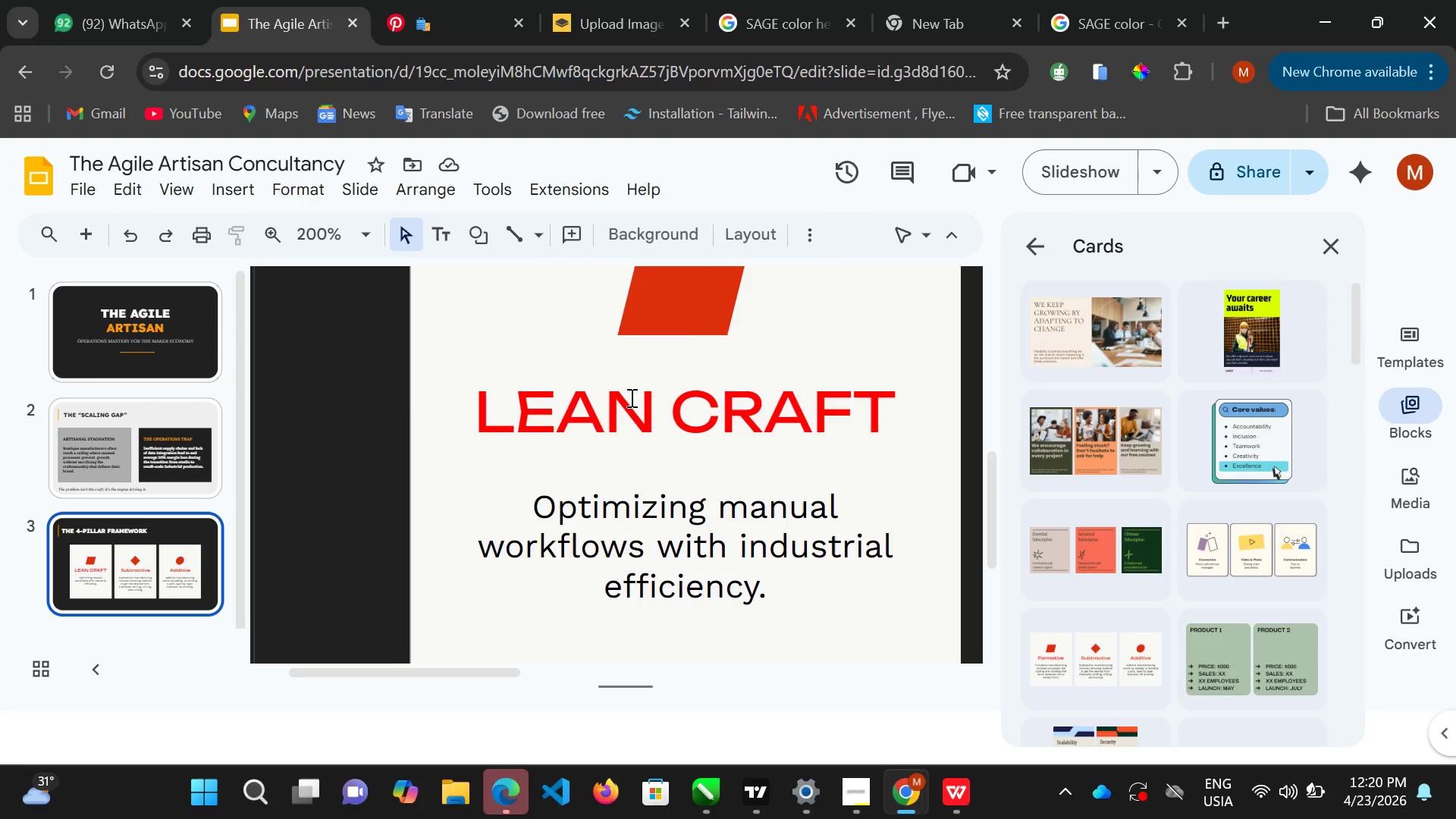 
left_click([630, 397])
 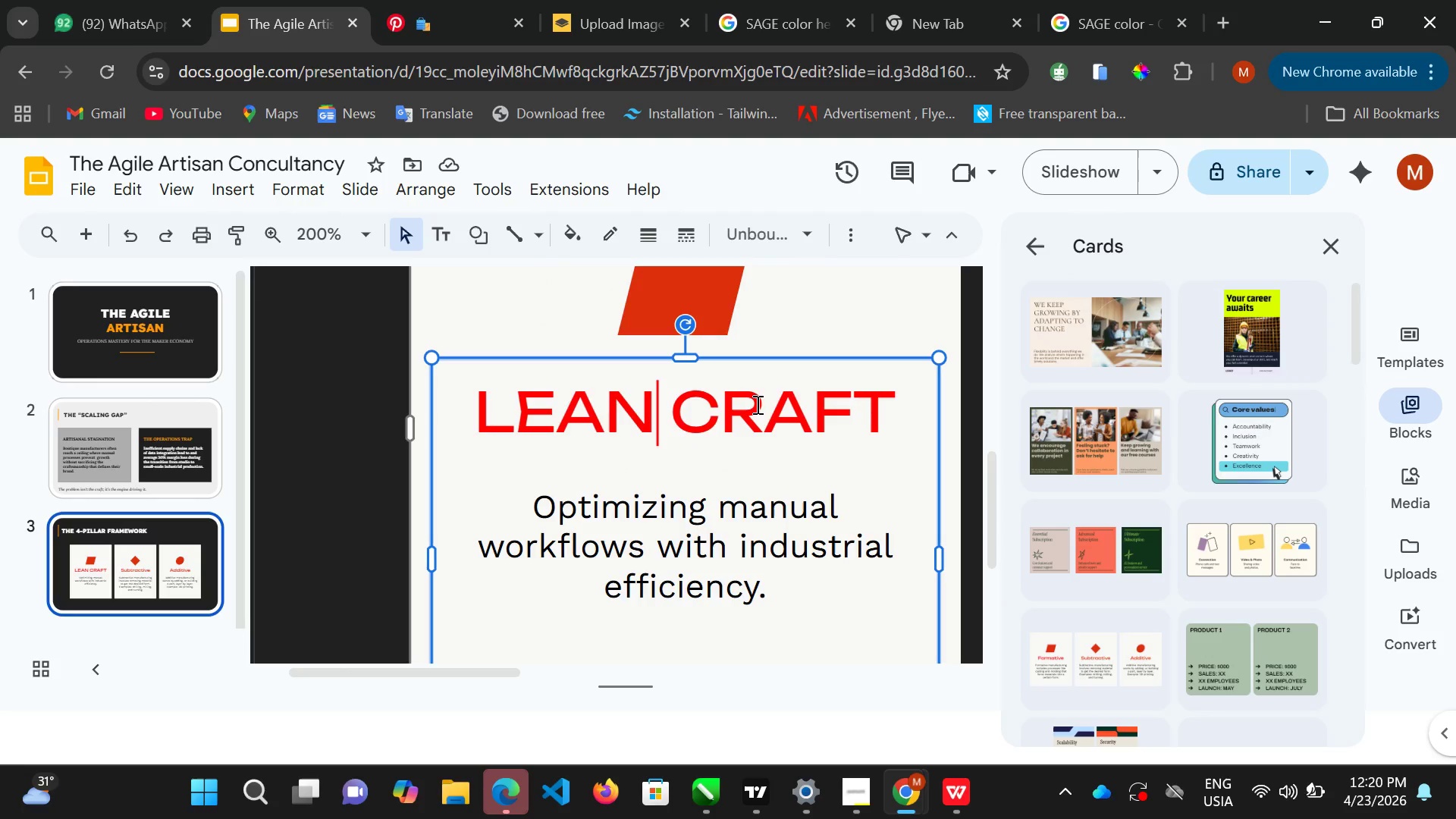 
key(ArrowLeft)
 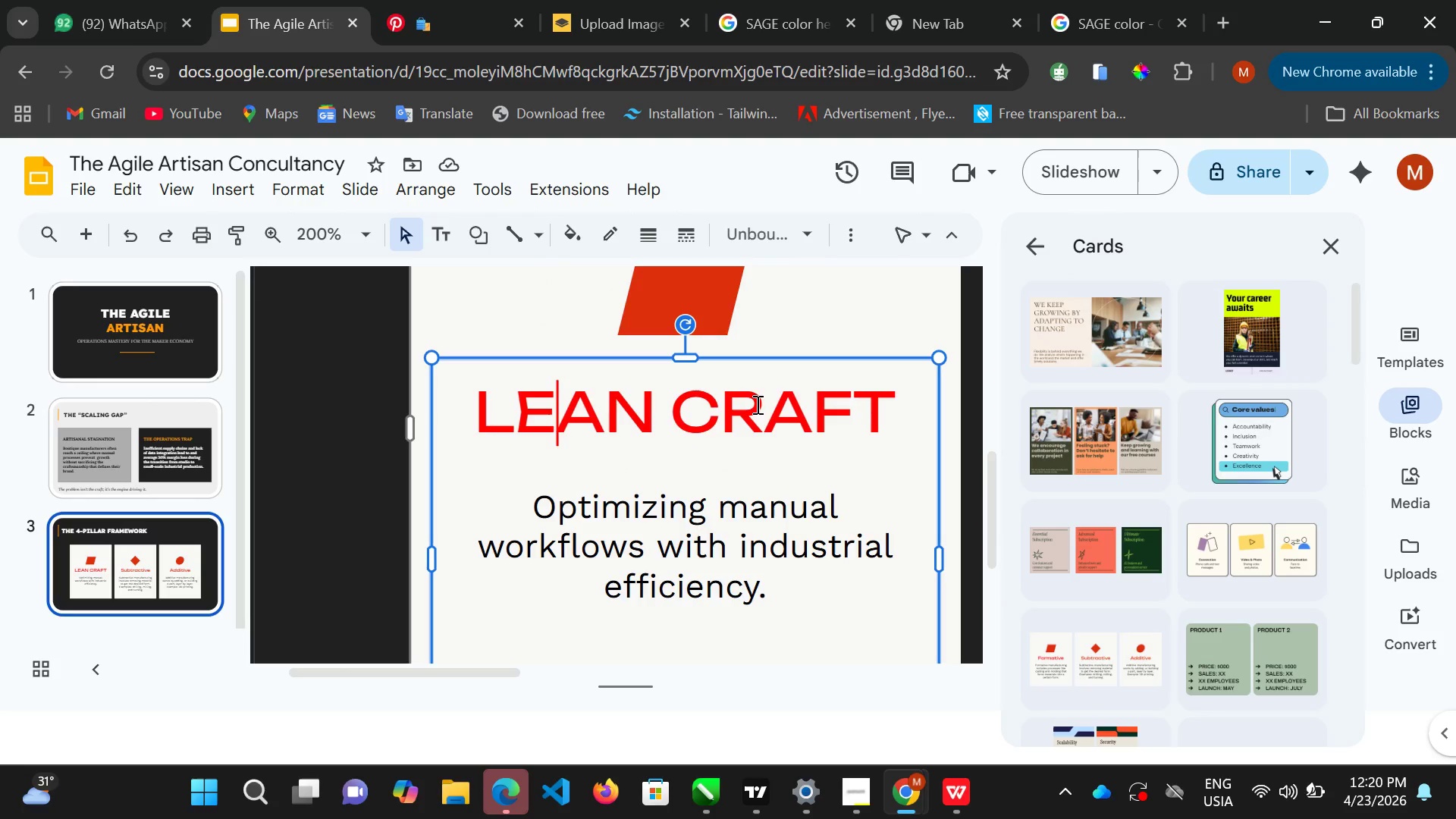 
key(ArrowLeft)
 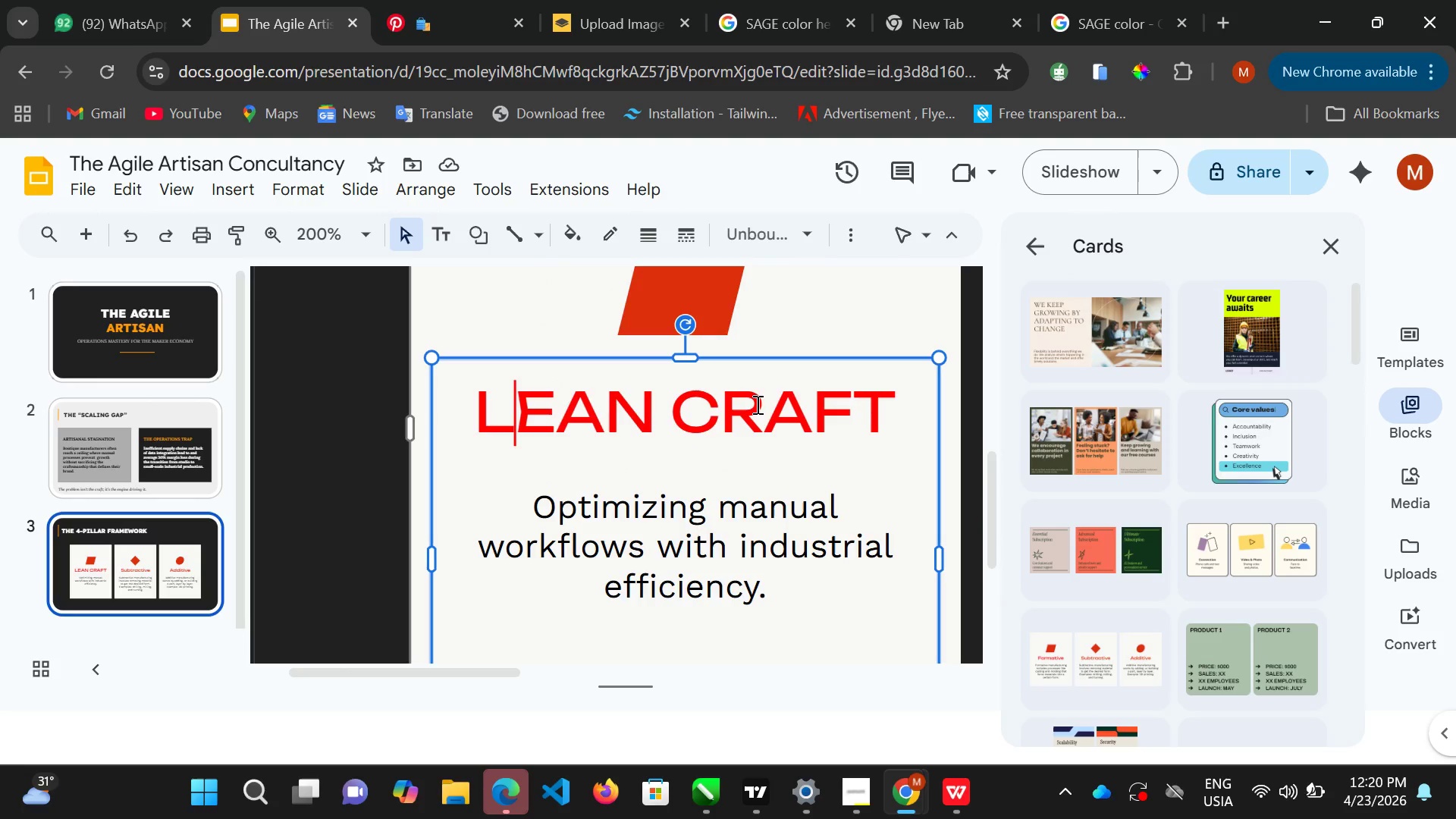 
key(ArrowLeft)
 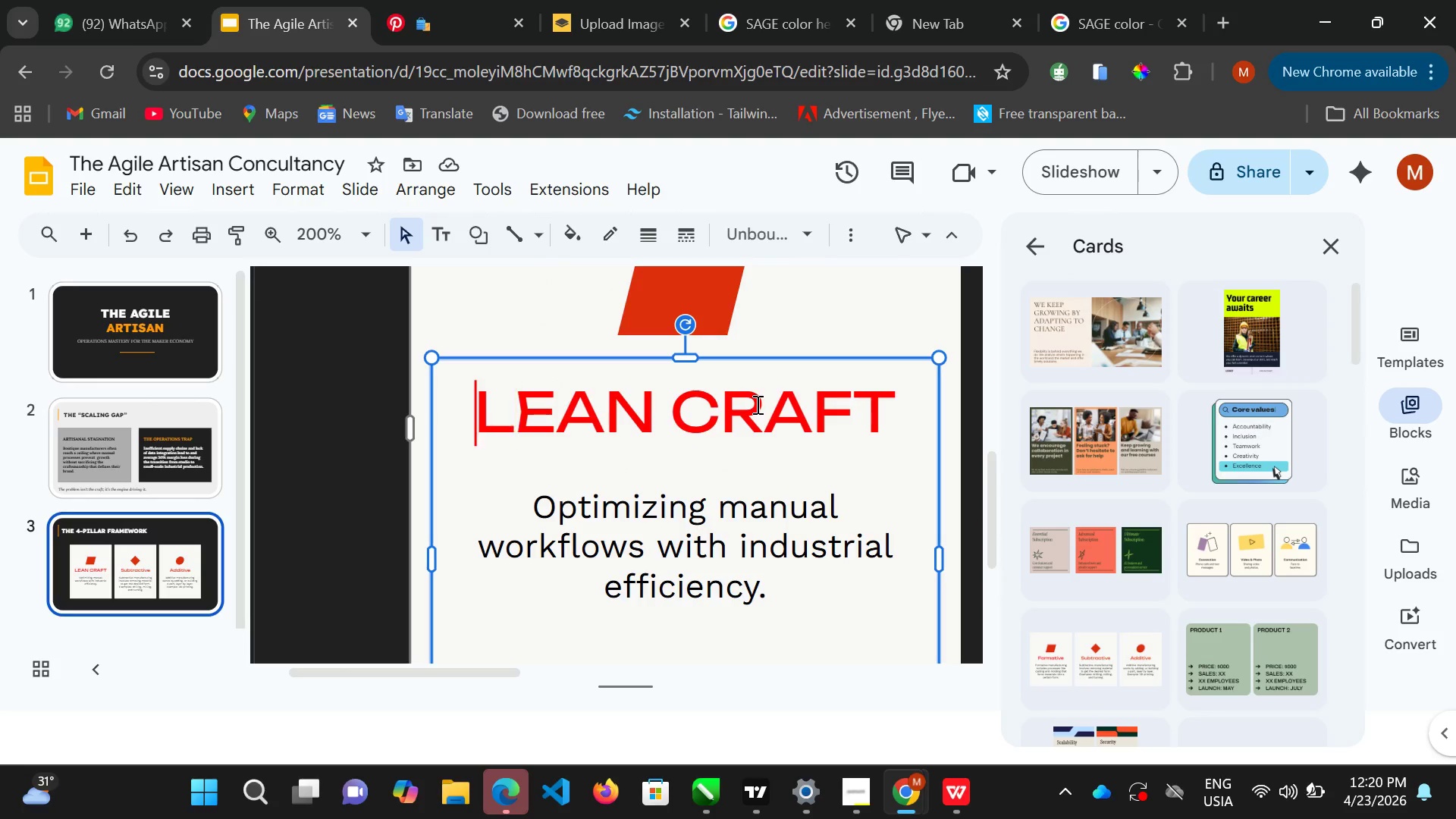 
key(ArrowLeft)
 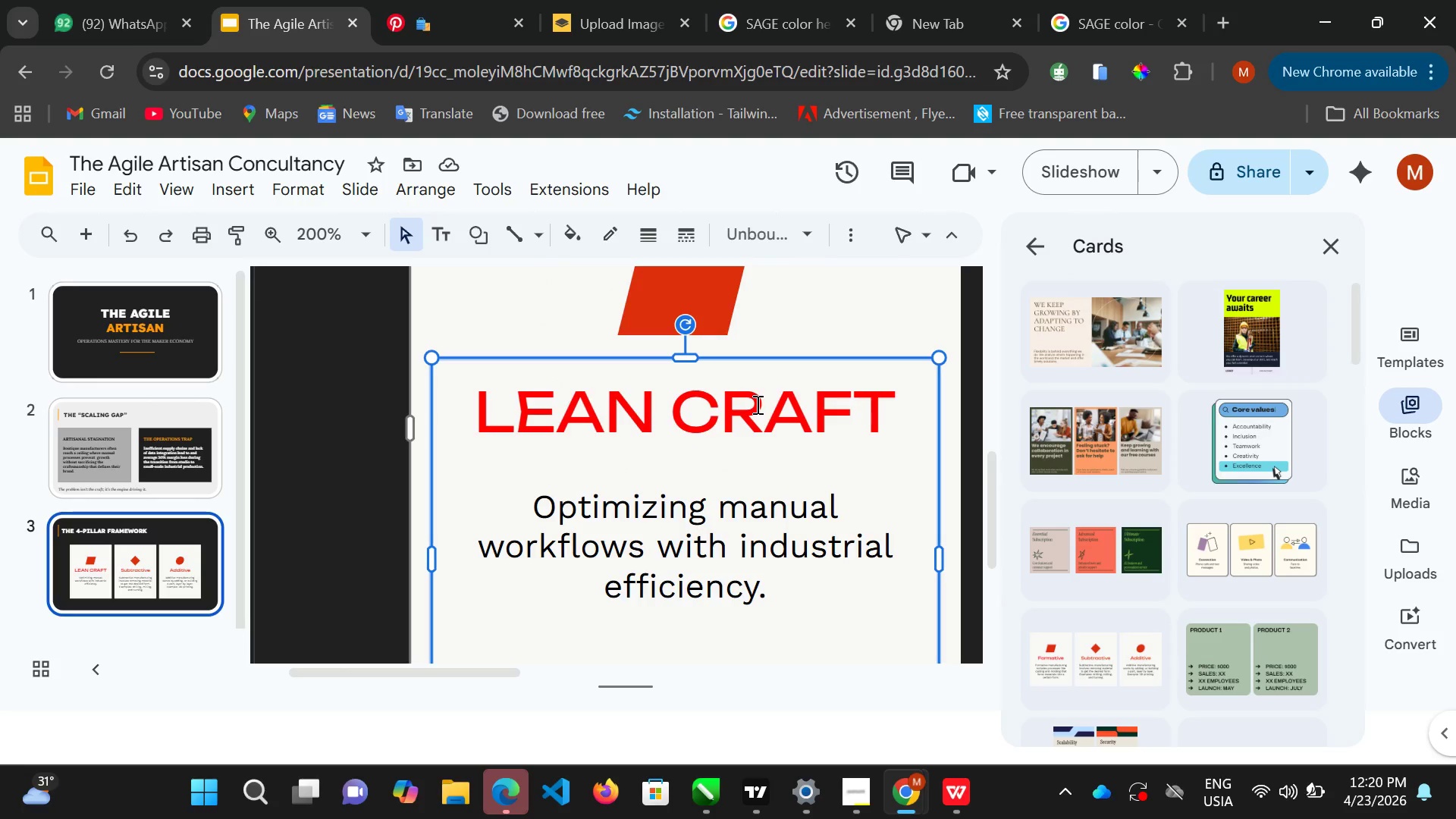 
key(Shift+ArrowRight)
 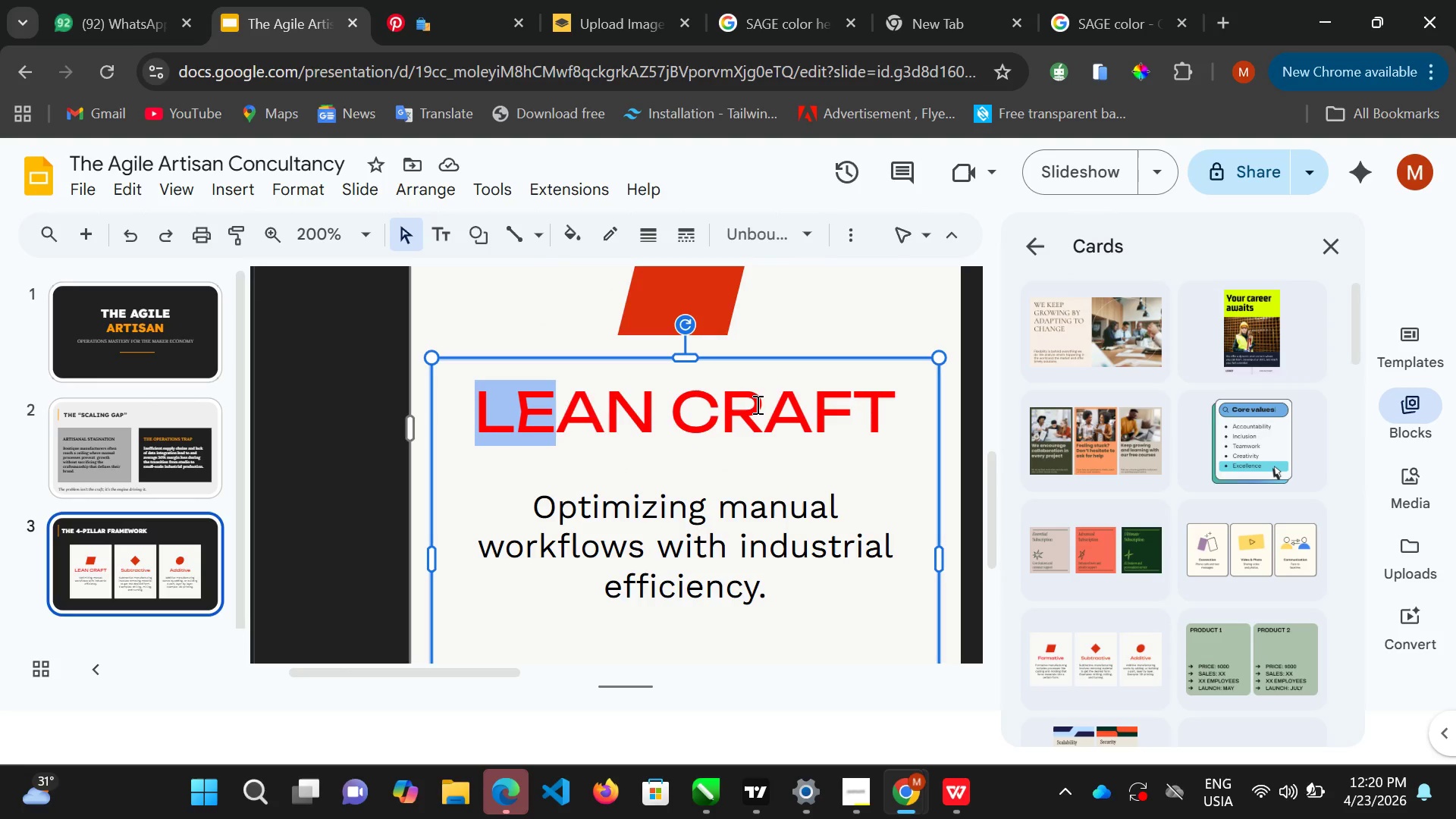 
key(Shift+ArrowRight)
 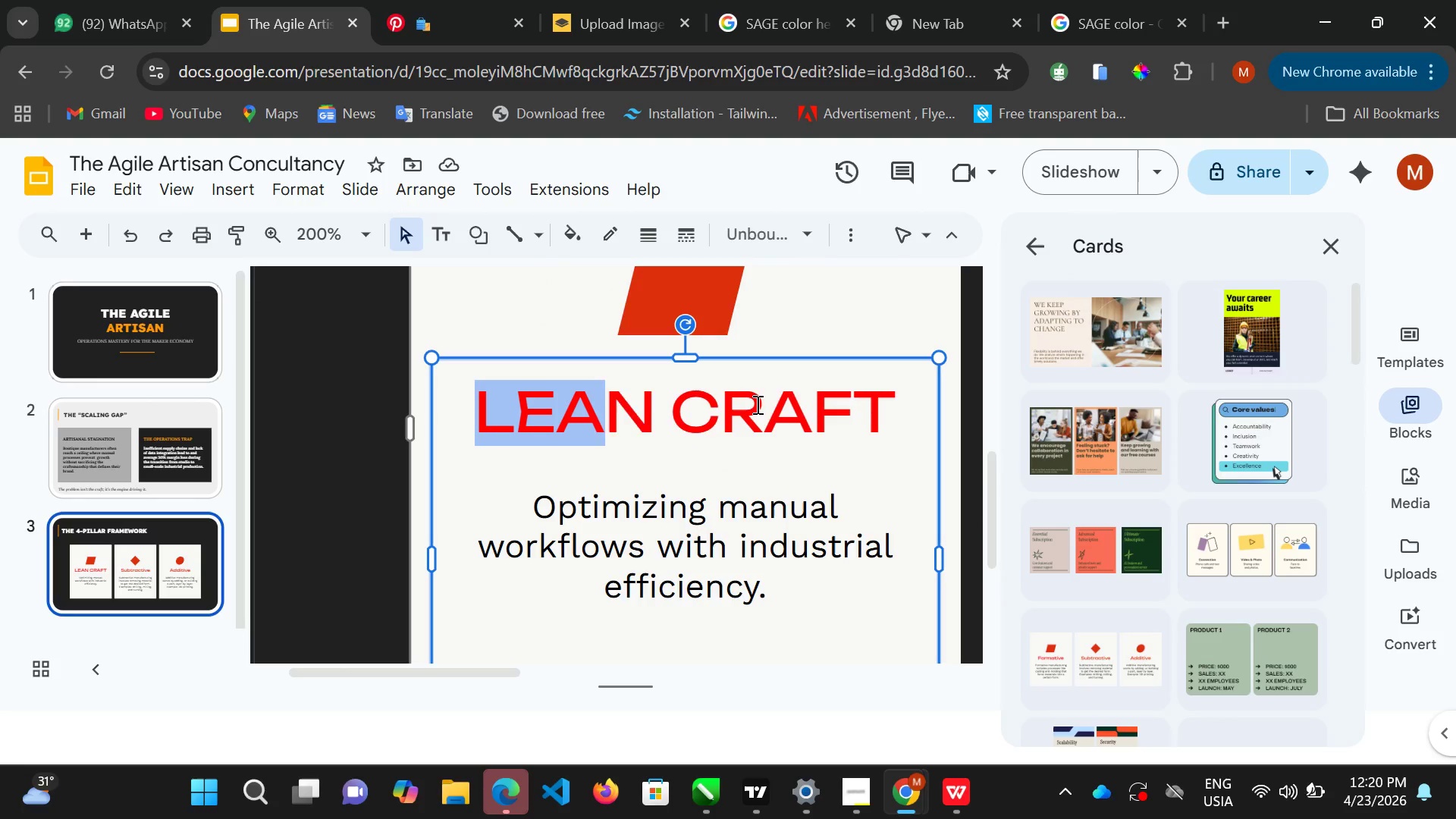 
key(Shift+ArrowRight)
 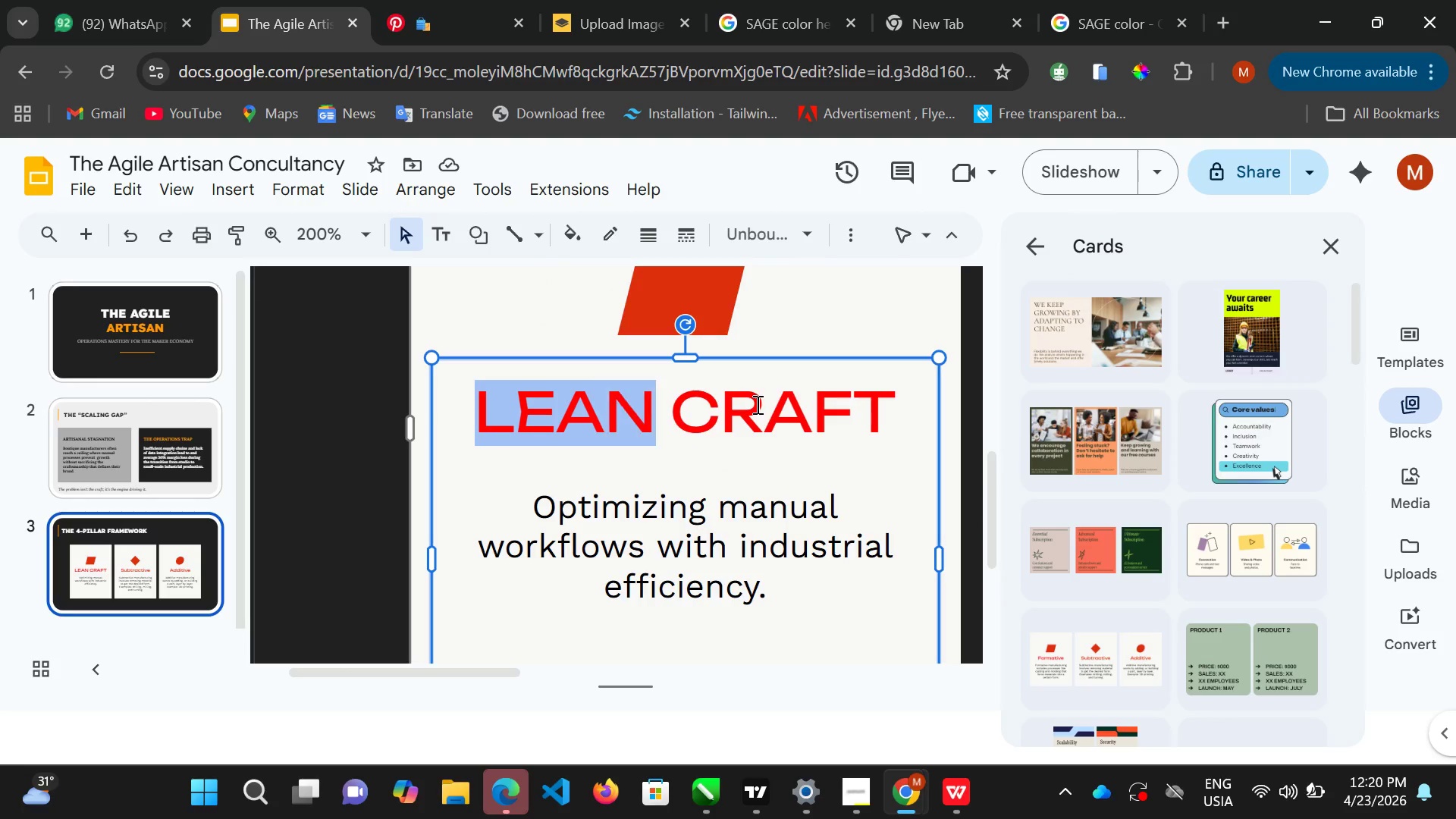 
key(Shift+ArrowRight)
 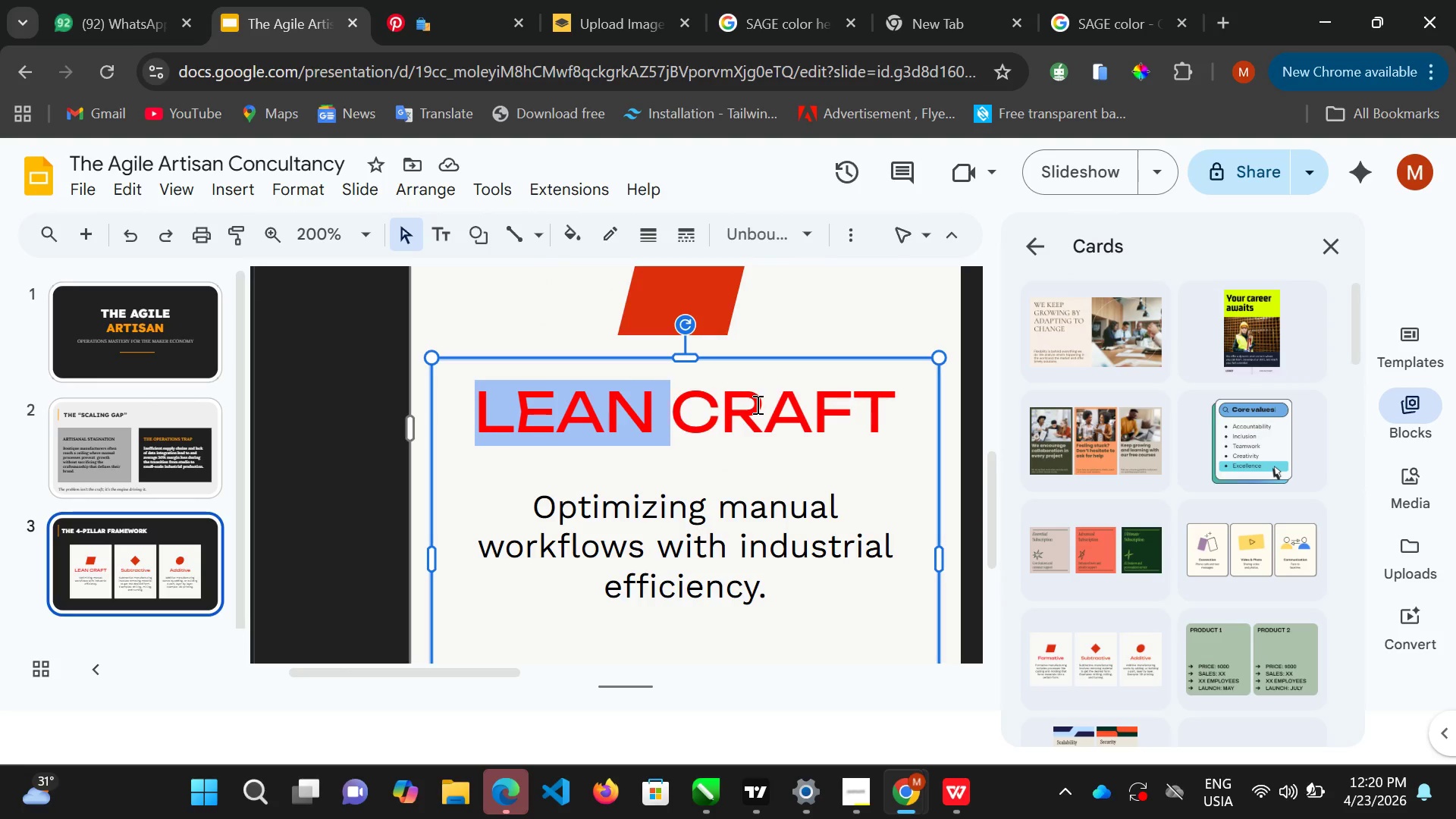 
key(Shift+ArrowRight)
 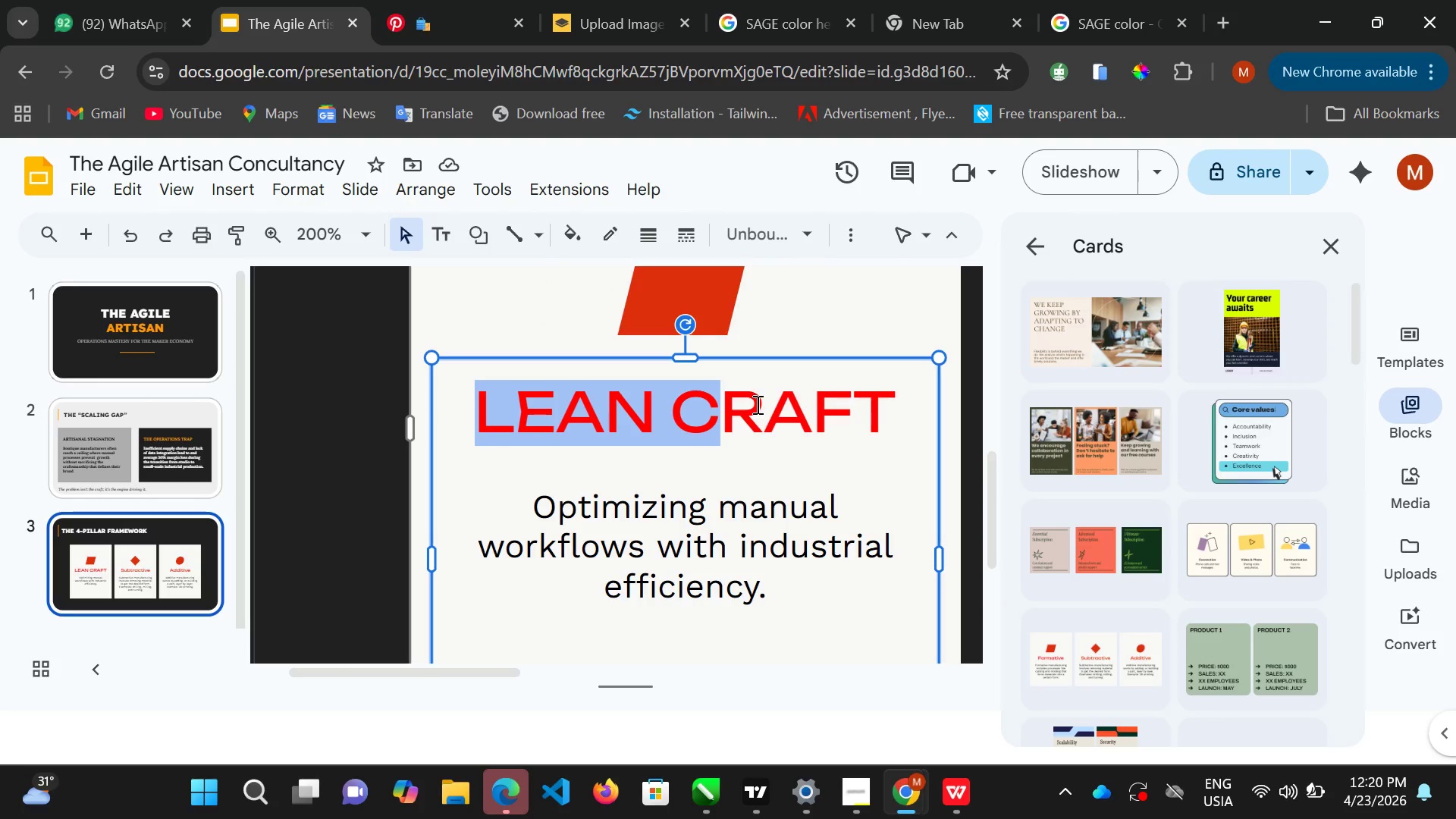 
key(Shift+ArrowRight)
 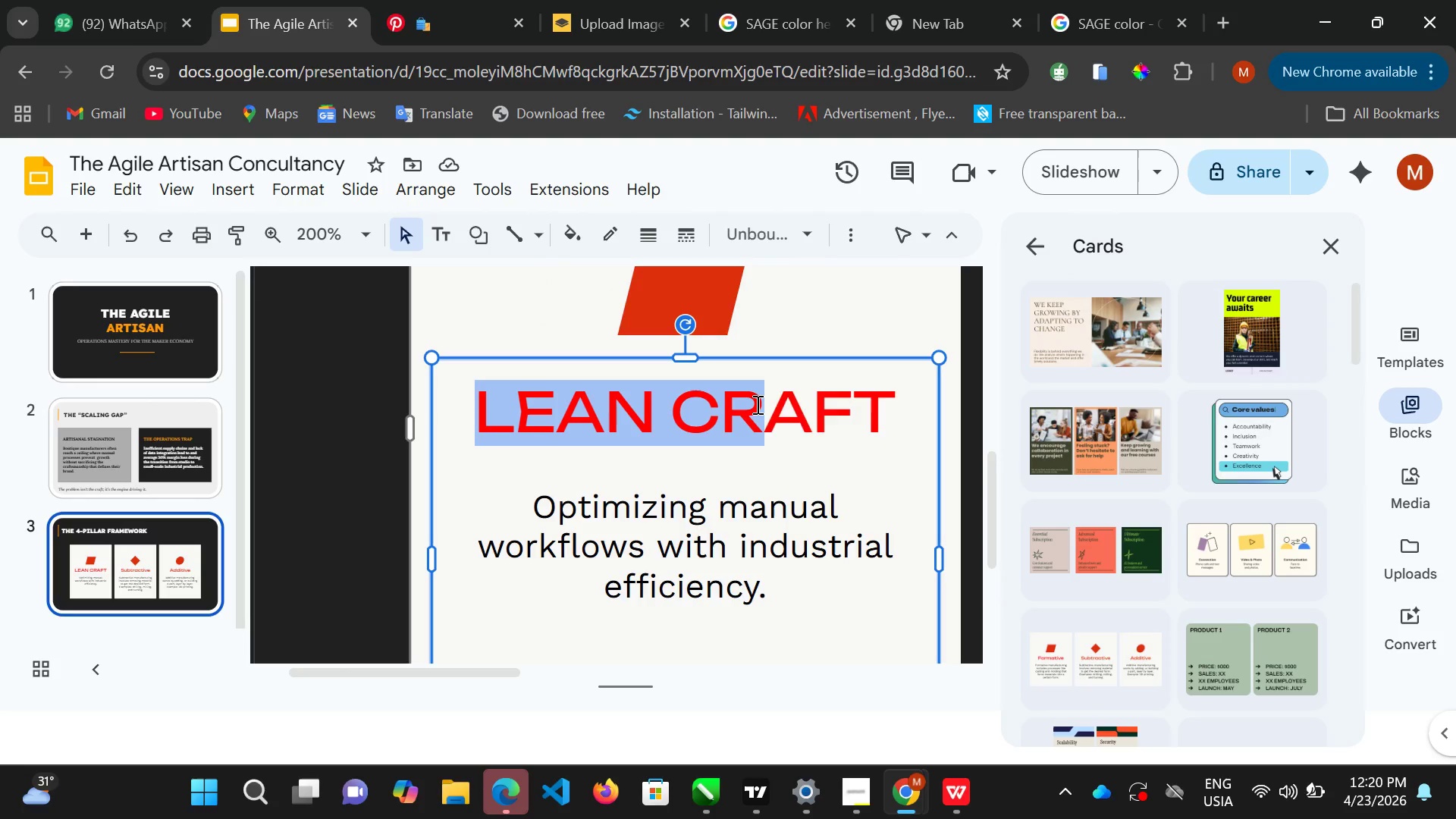 
key(Shift+ArrowRight)
 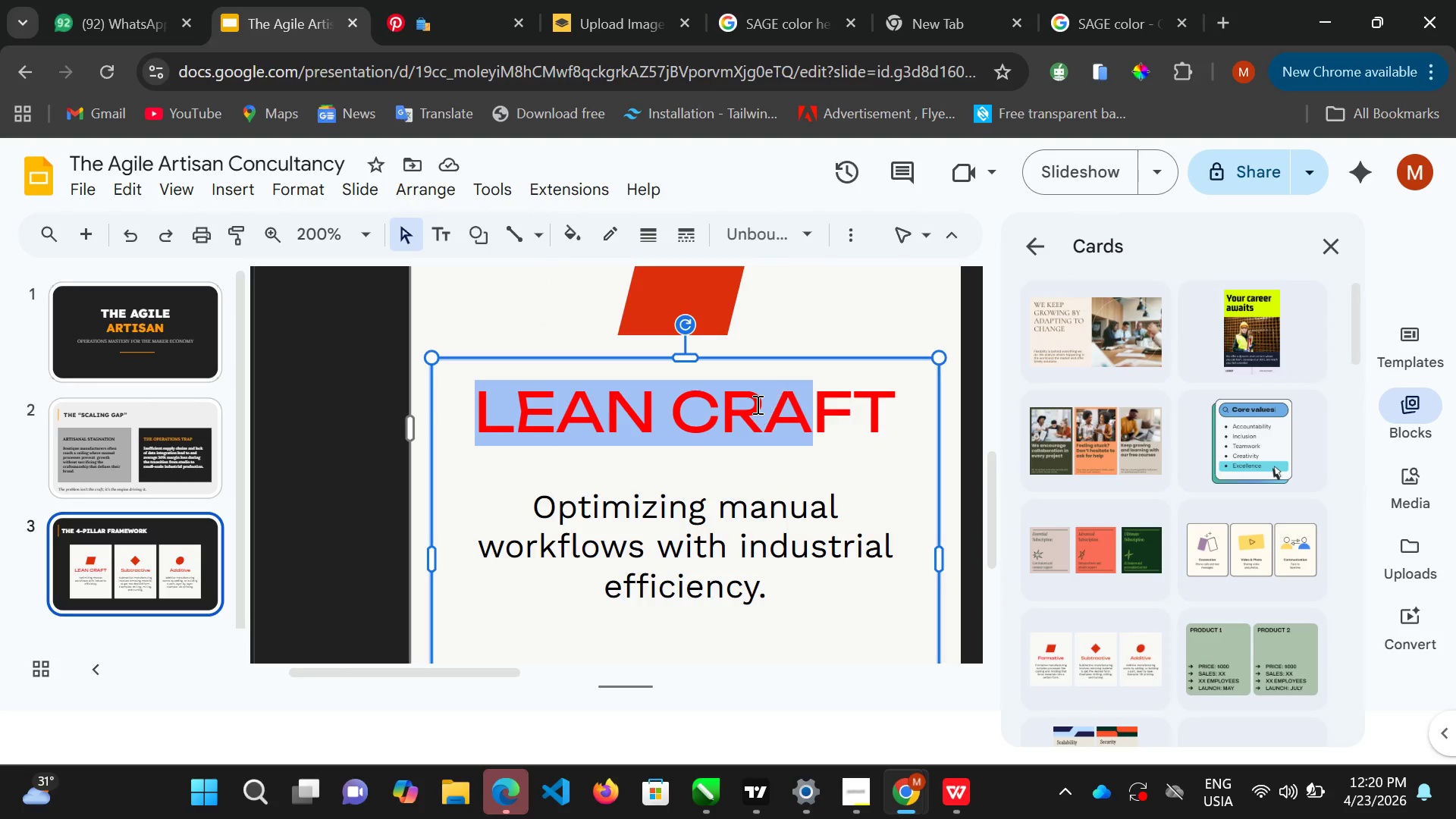 
key(Shift+ArrowRight)
 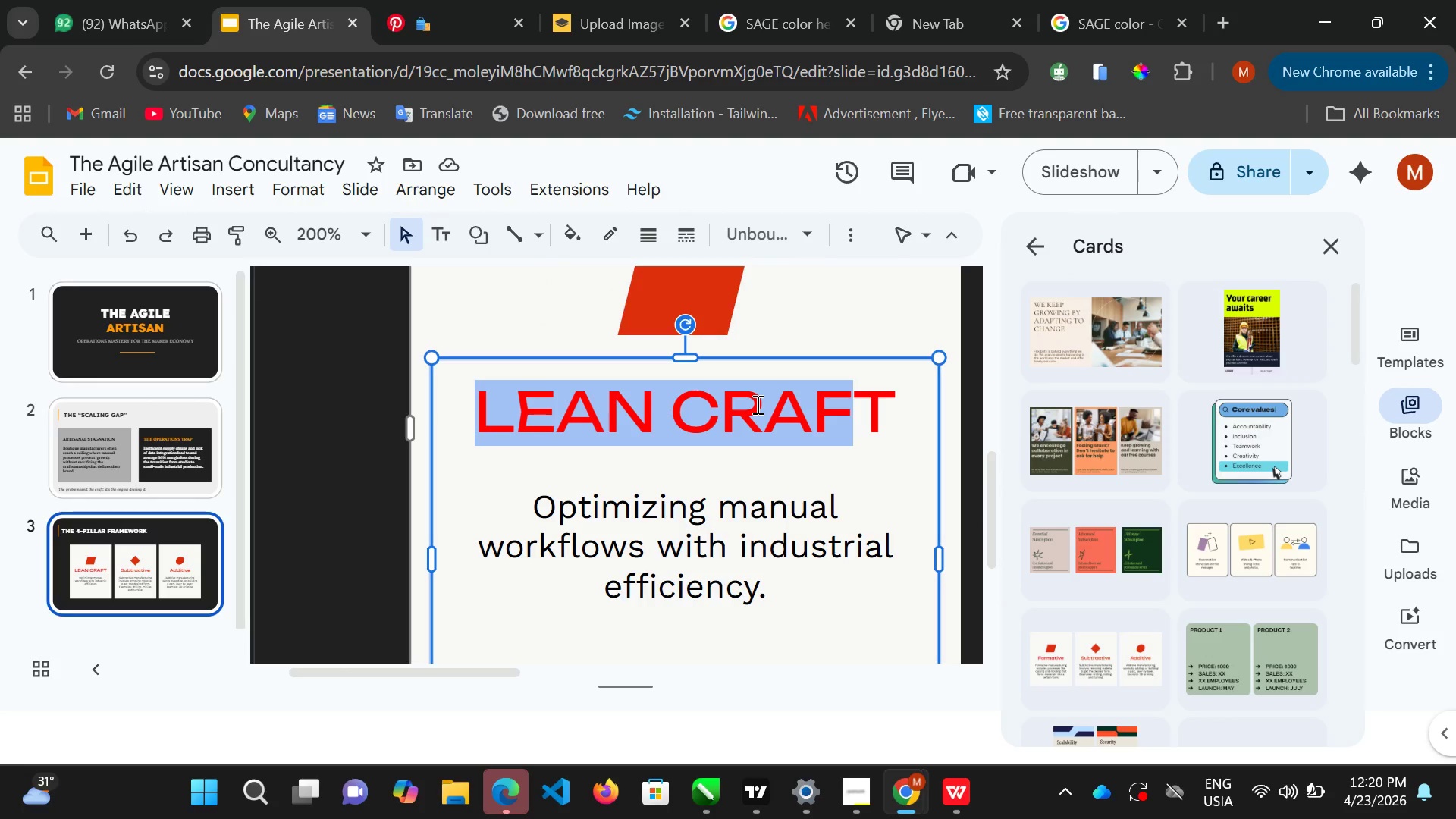 
key(Shift+ArrowRight)
 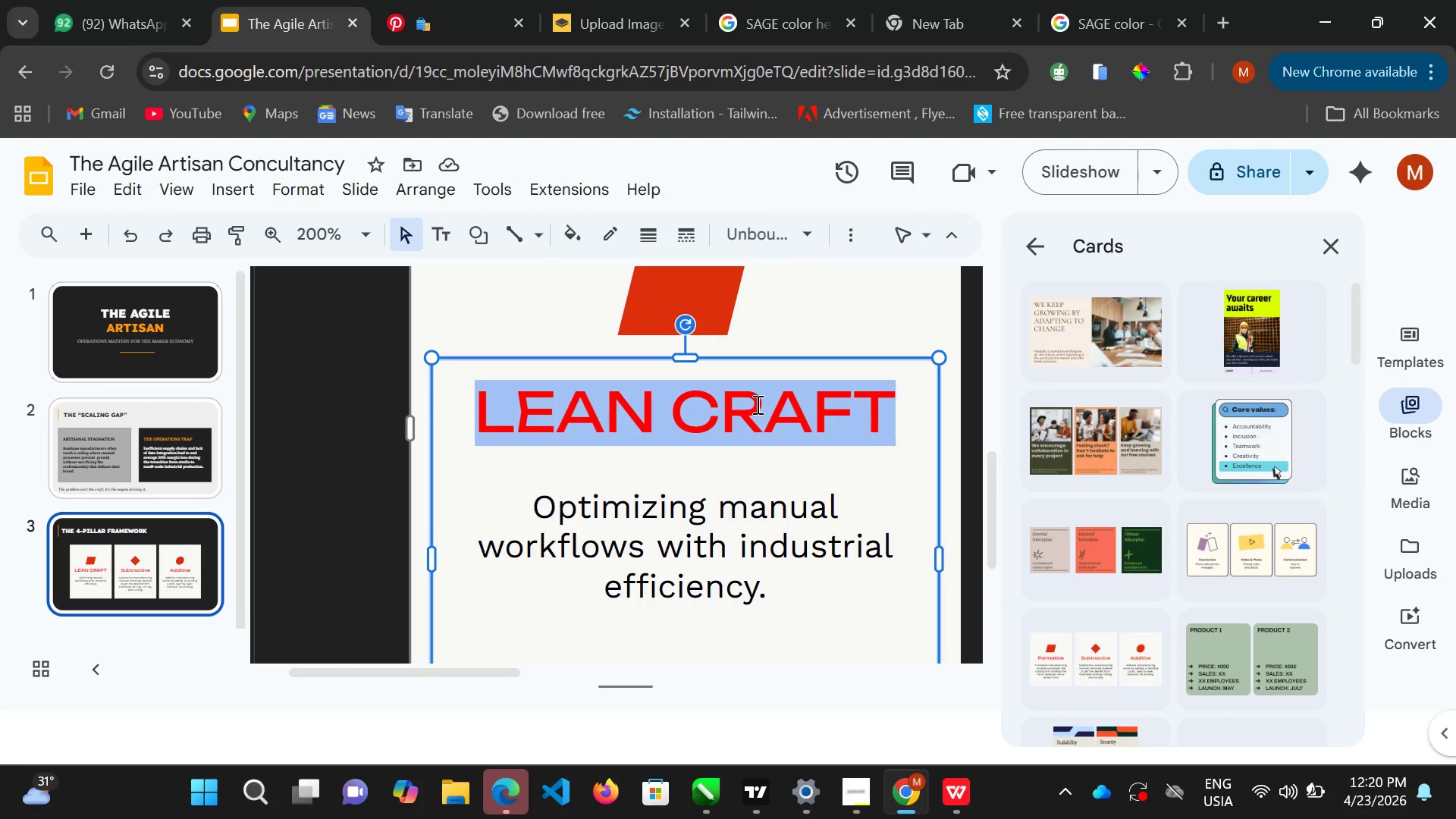 
key(Shift+ArrowRight)
 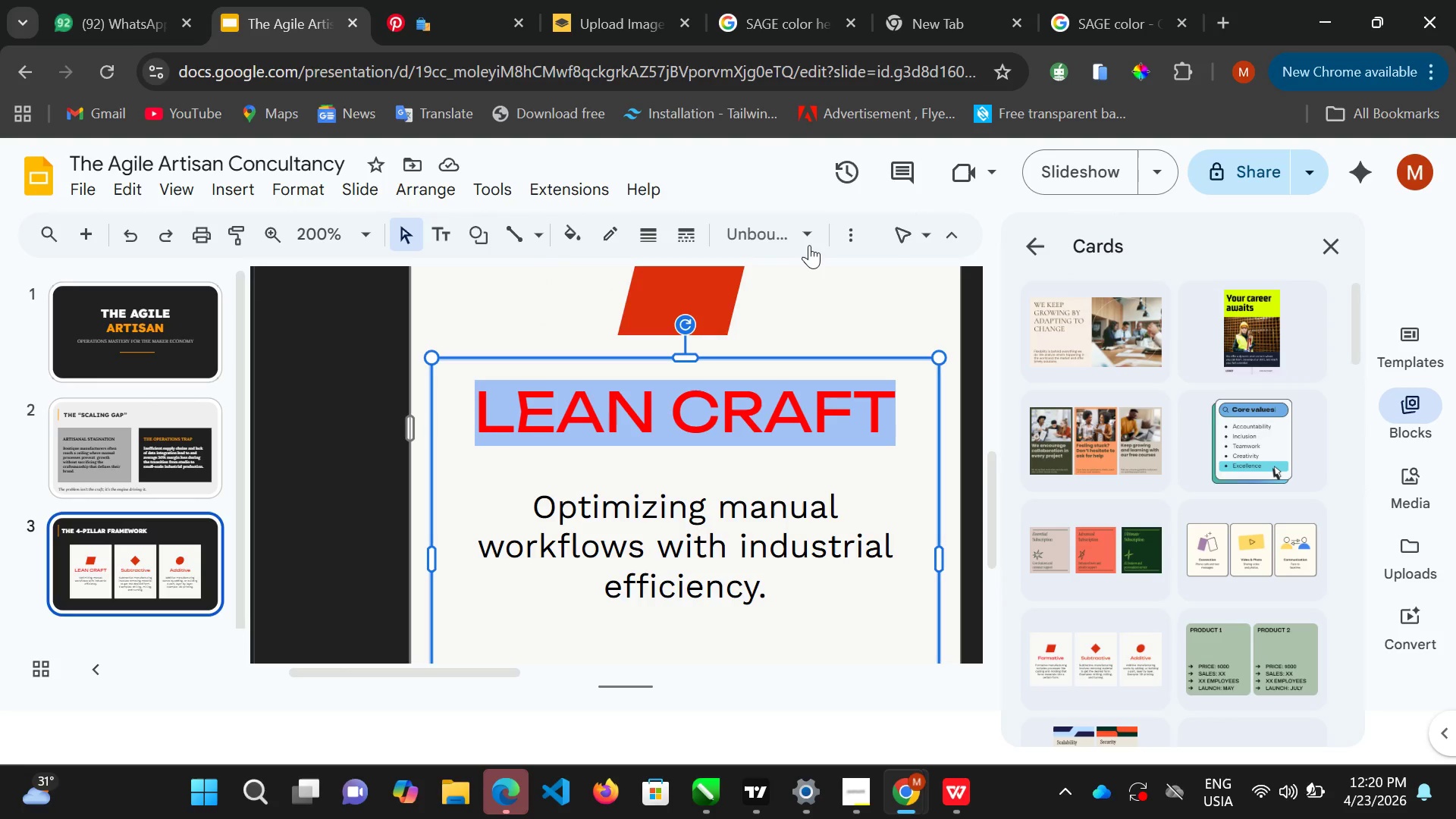 
double_click([808, 237])
 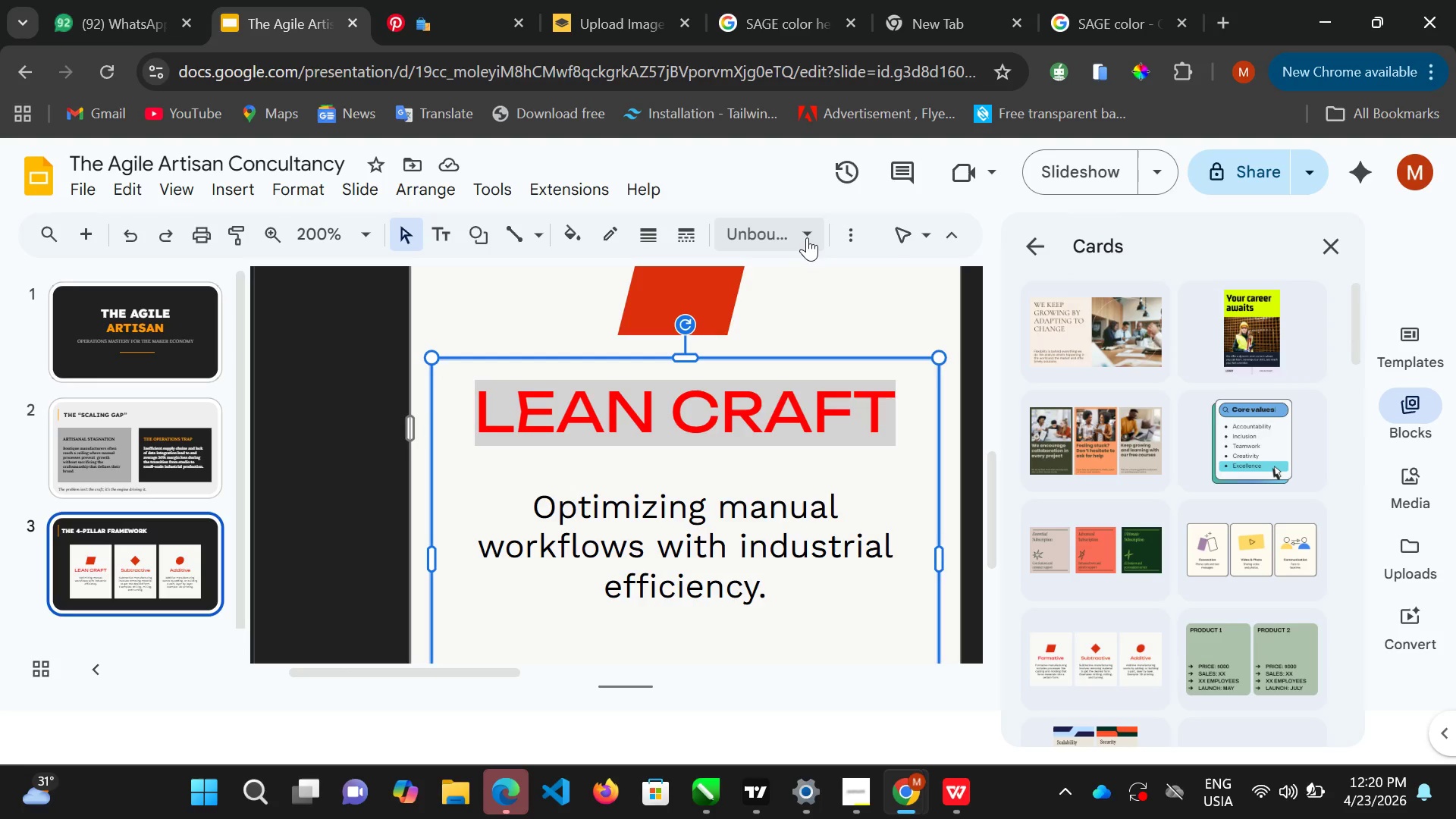 
left_click([807, 237])
 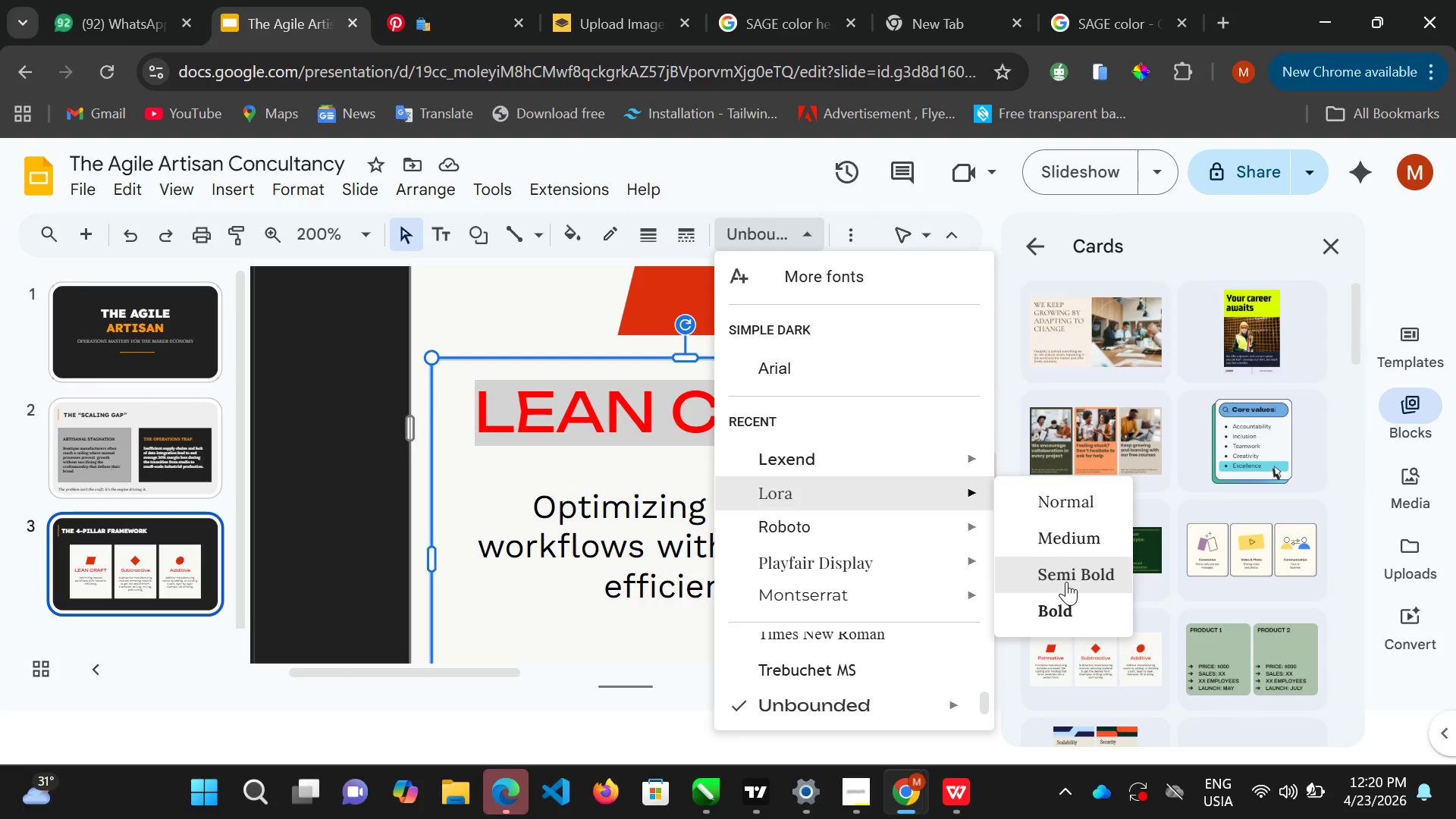 
left_click([1066, 582])
 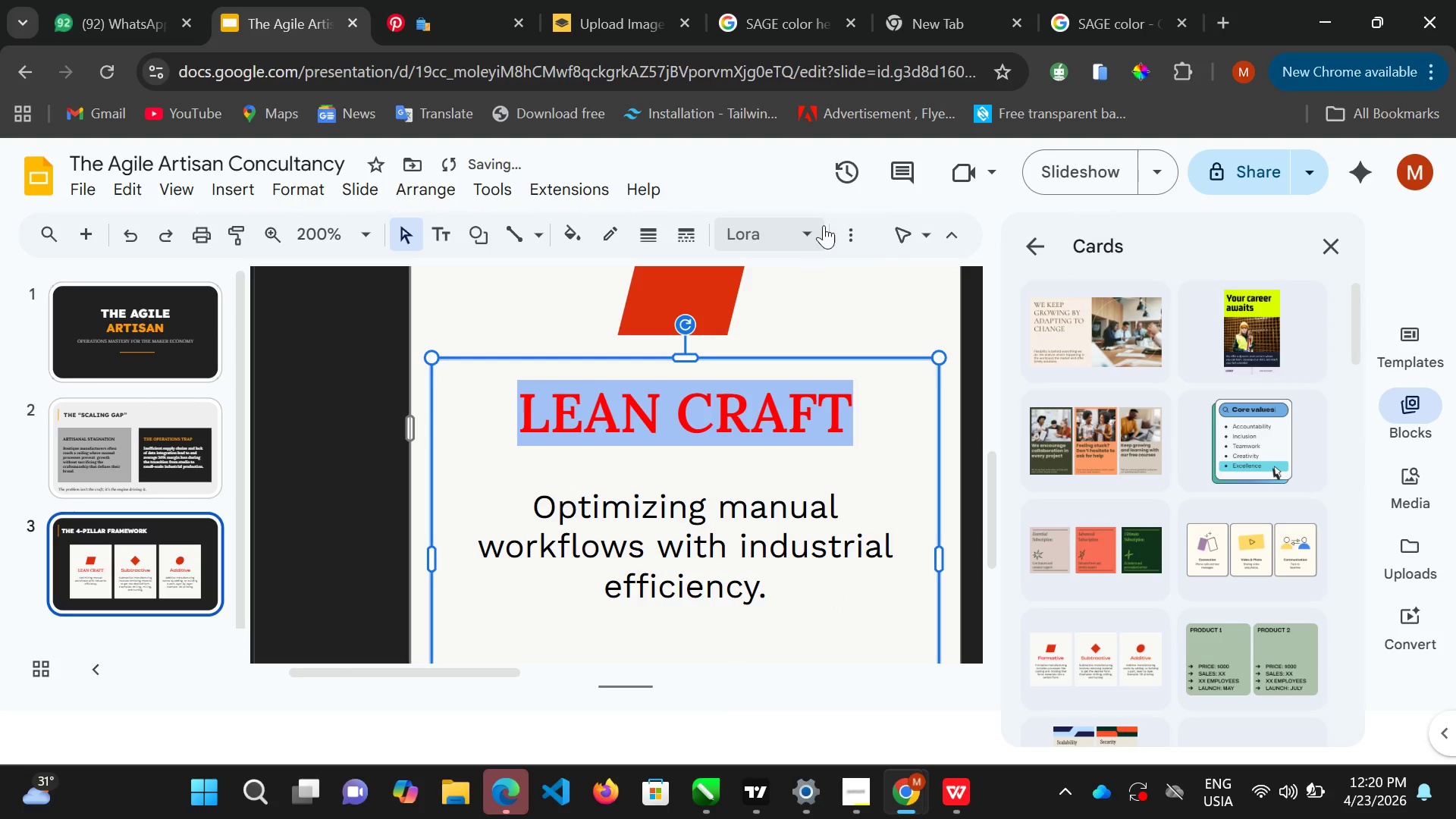 
left_click([840, 229])
 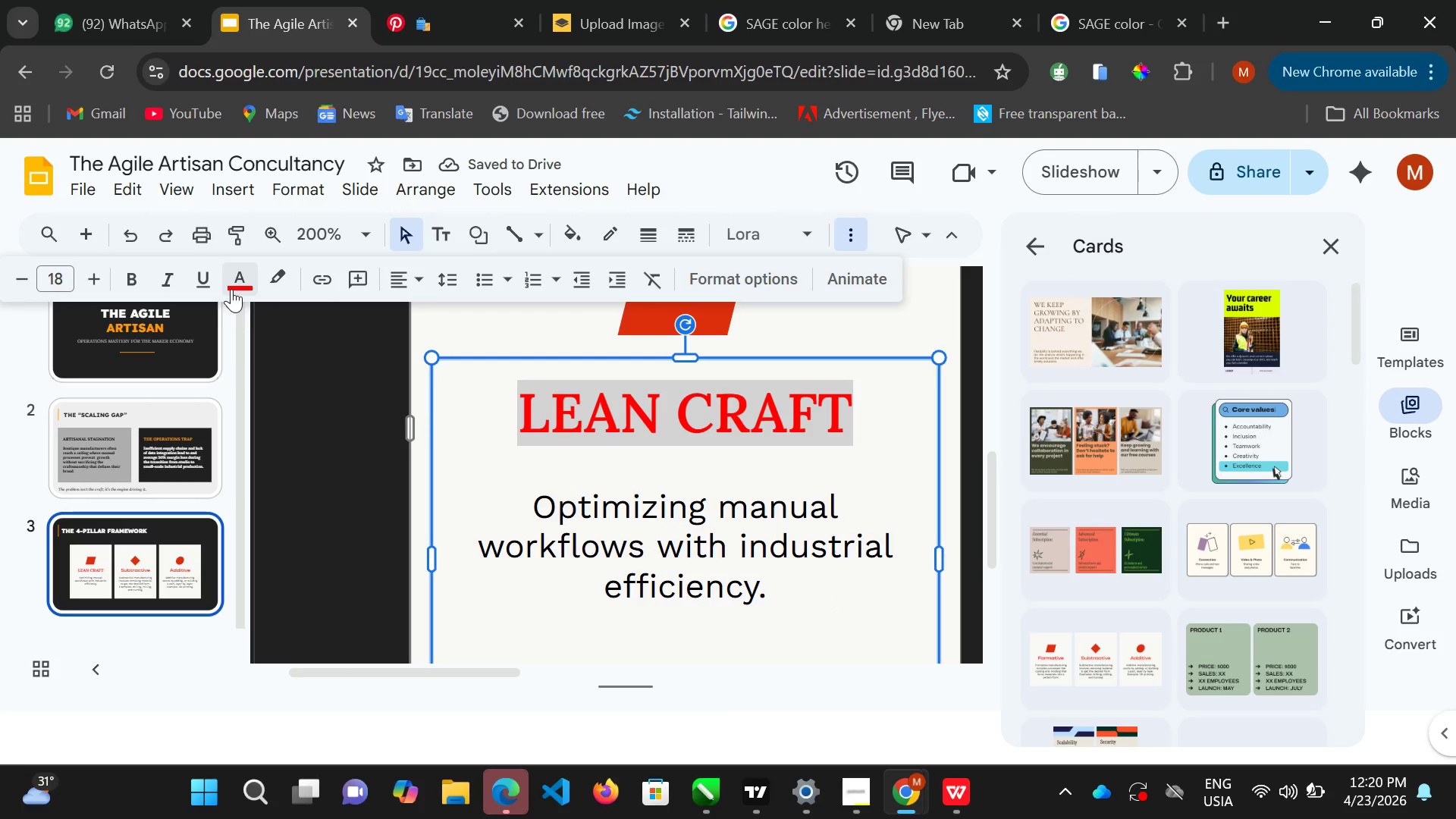 
double_click([232, 289])
 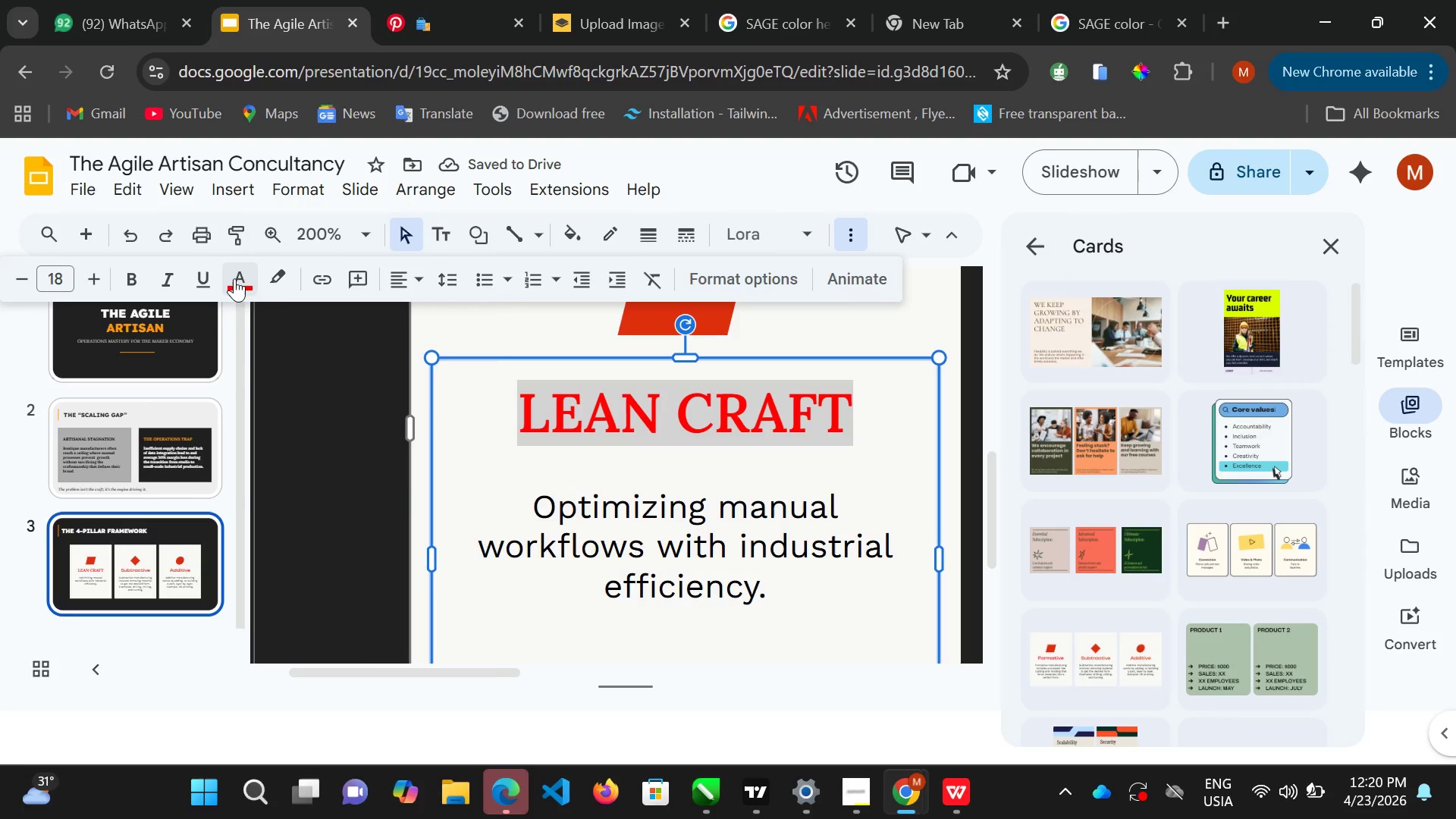 
double_click([235, 278])
 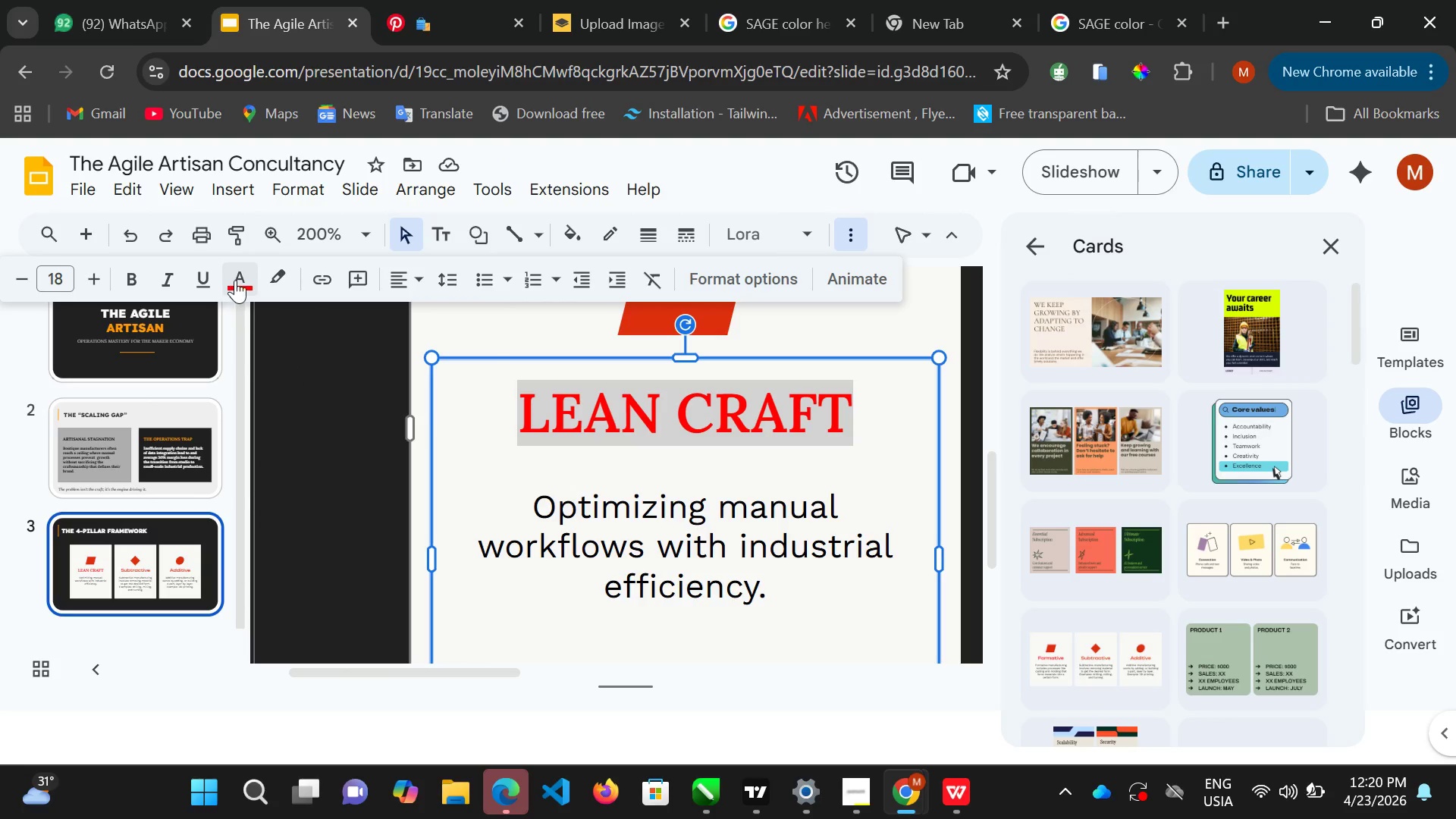 
left_click([235, 280])
 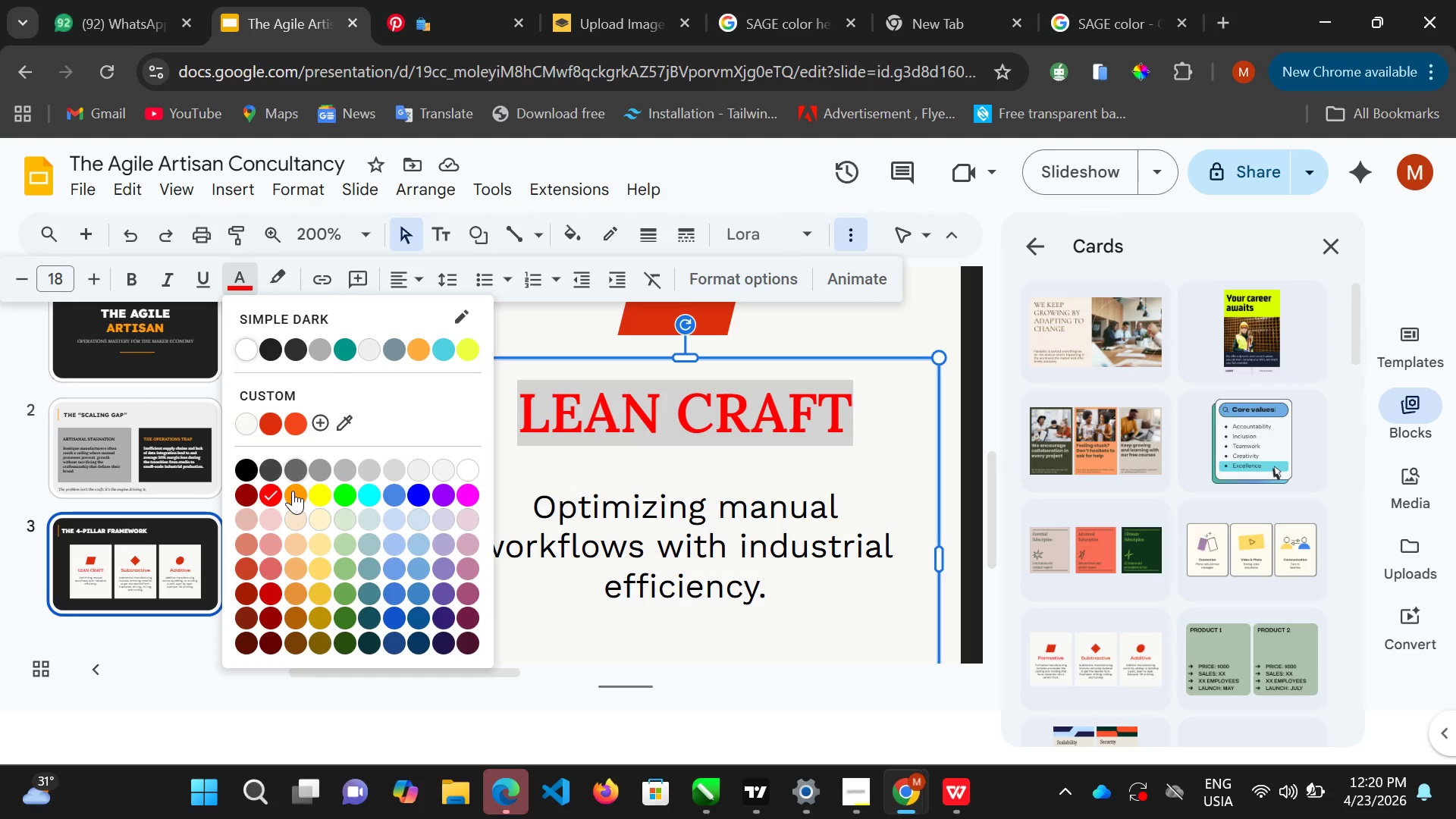 
mouse_move([271, 499])
 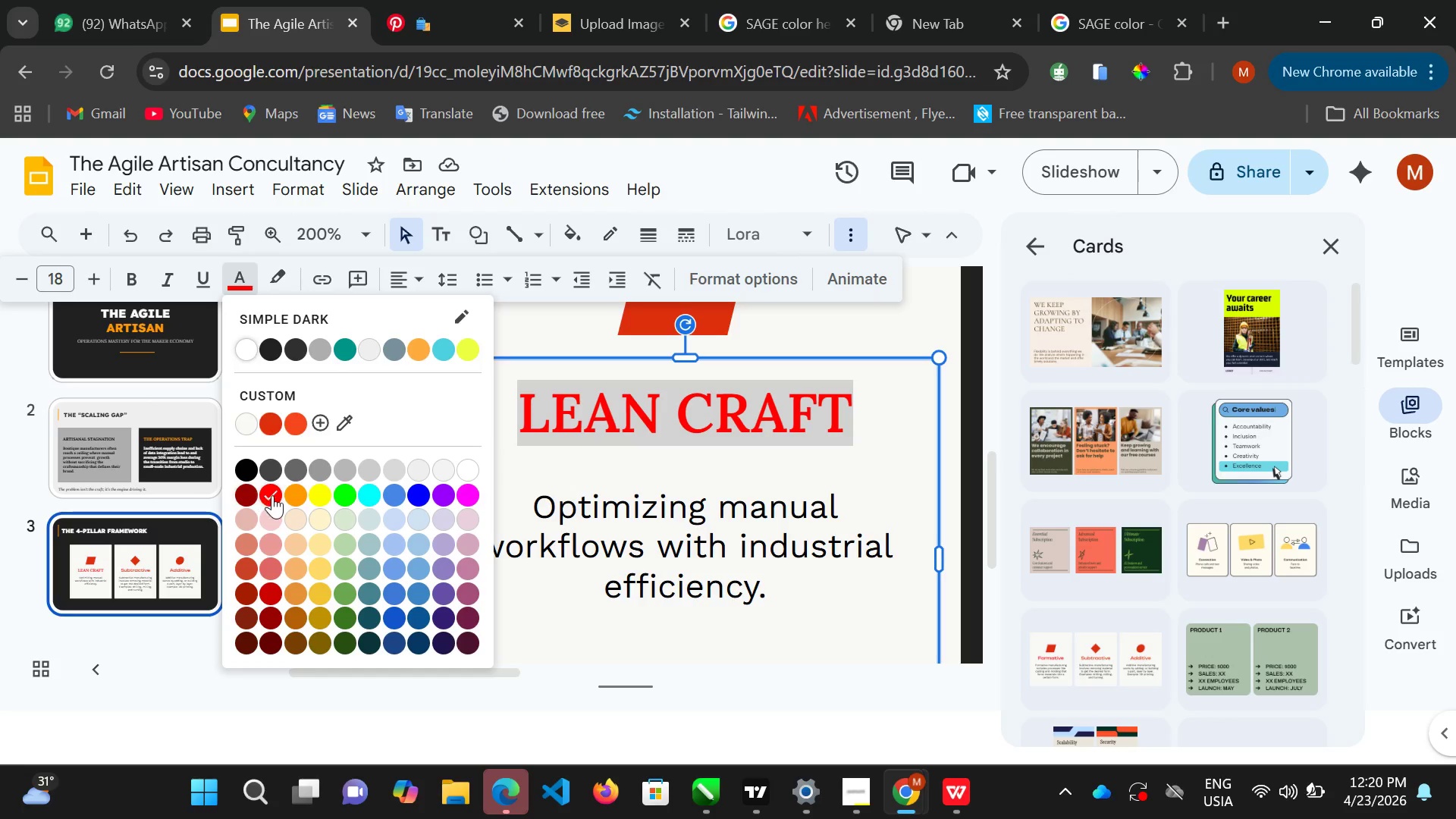 
mouse_move([288, 498])
 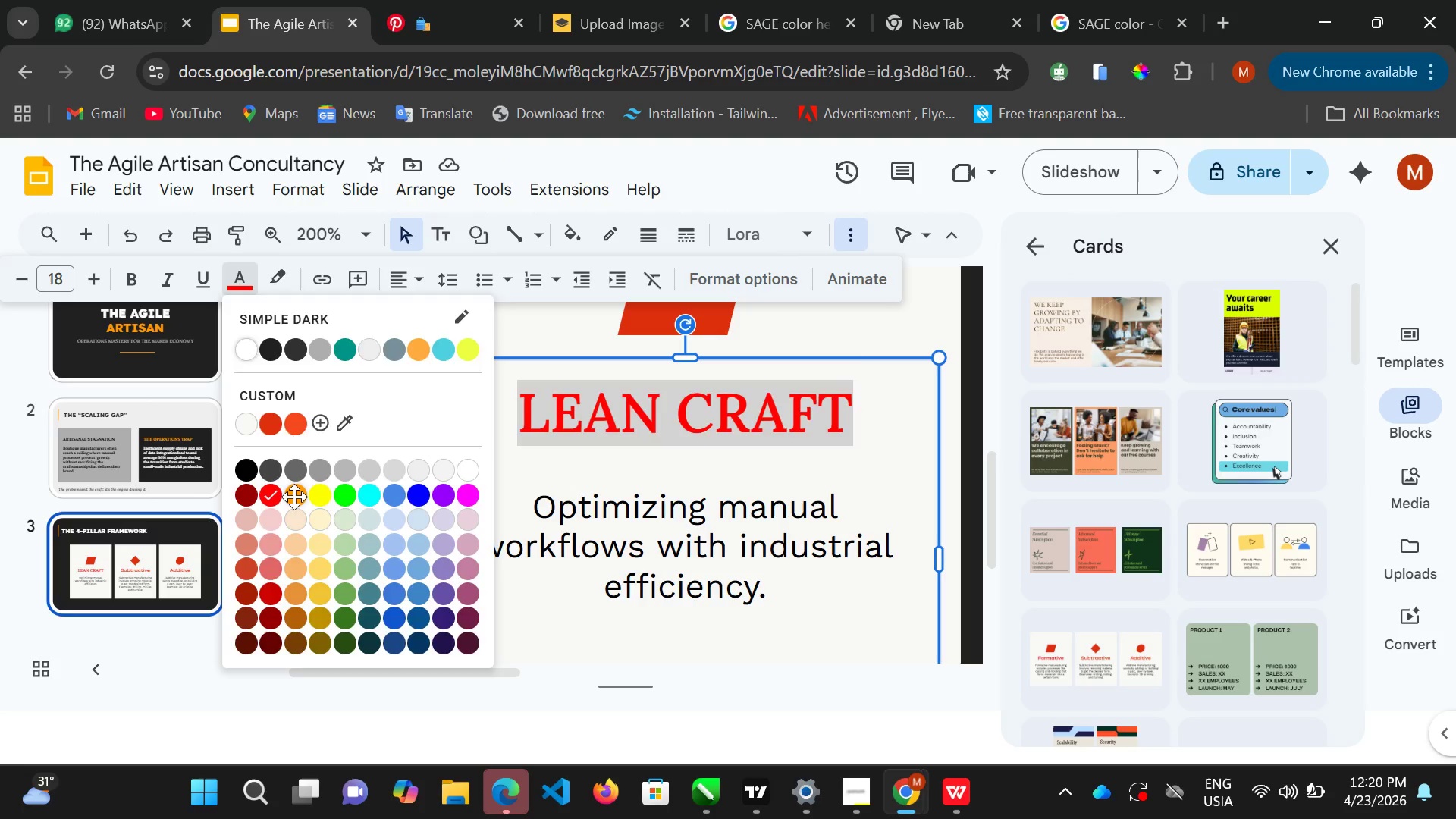 
left_click([294, 497])
 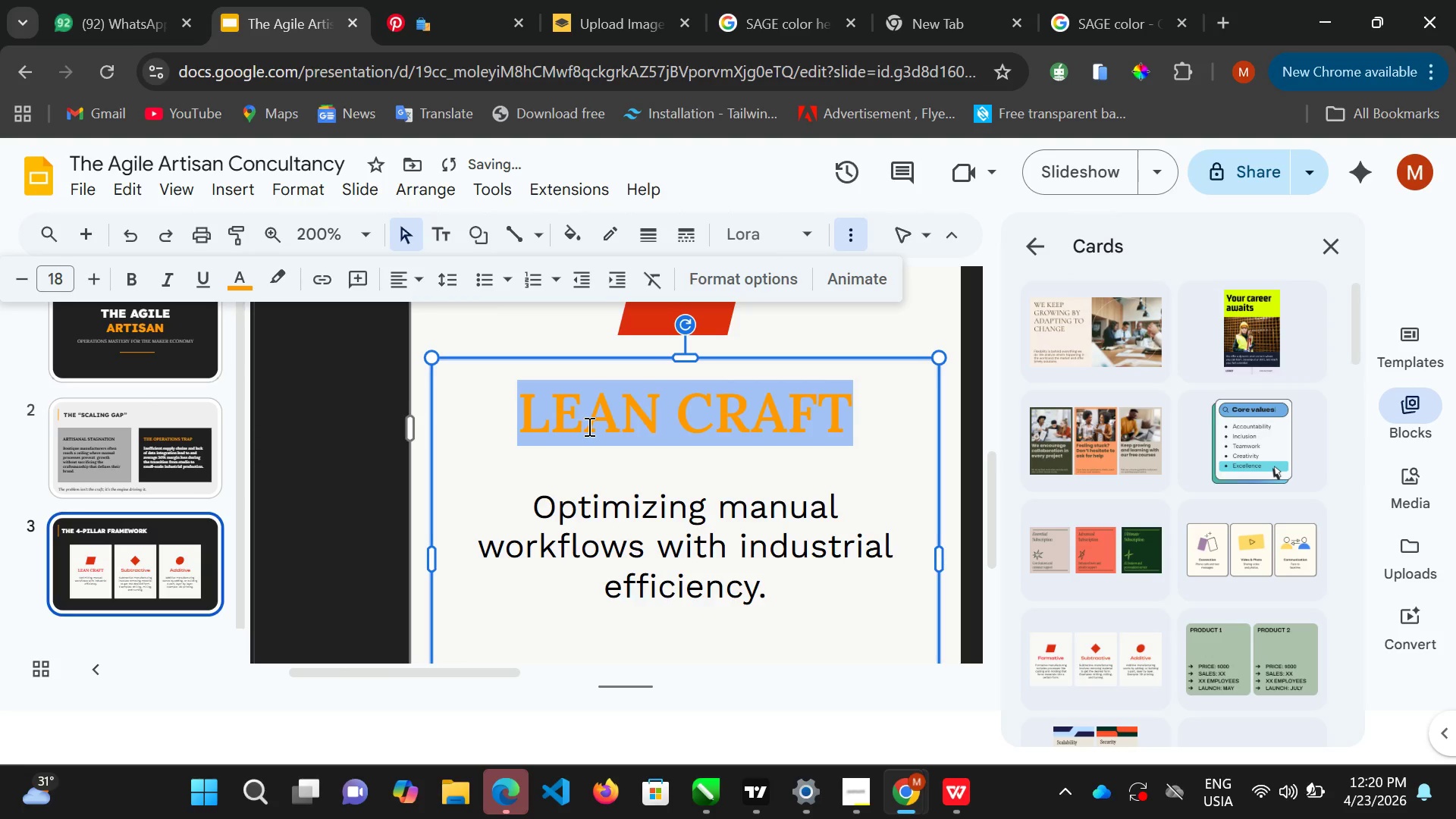 
scroll: coordinate [588, 426], scroll_direction: up, amount: 1.0
 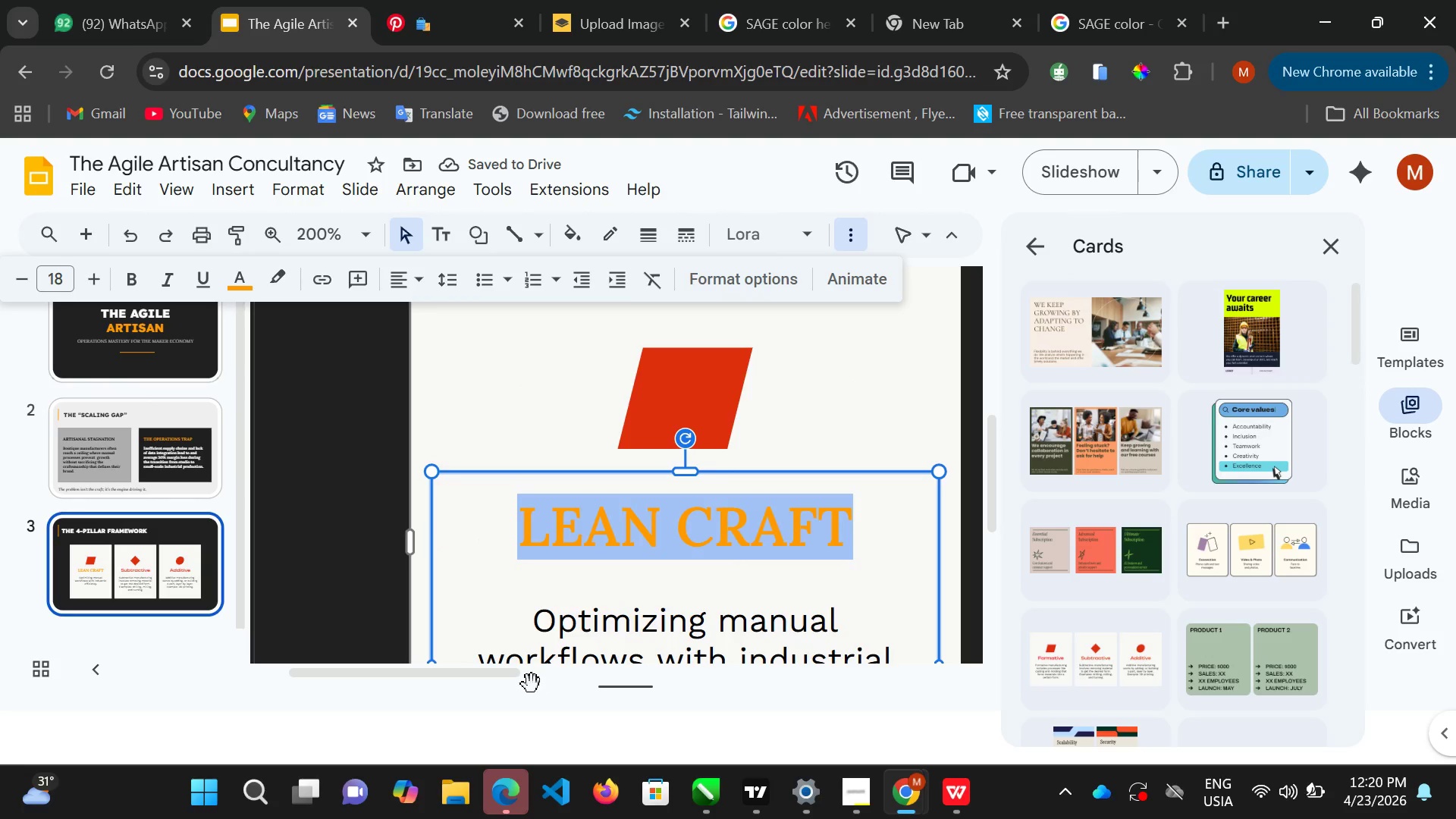 
left_click([504, 670])
 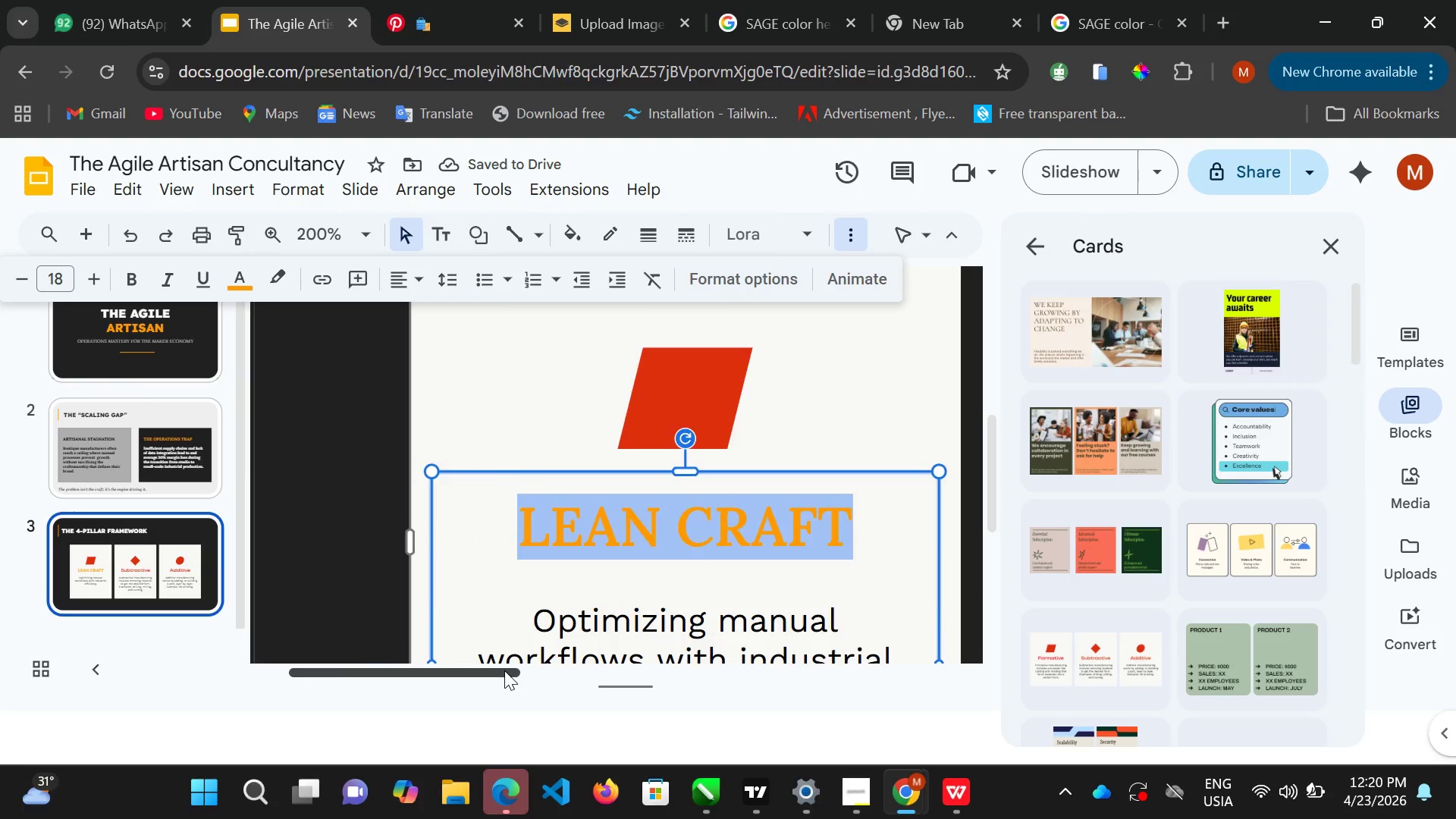 
left_click_drag(start_coordinate=[504, 670], to_coordinate=[692, 664])
 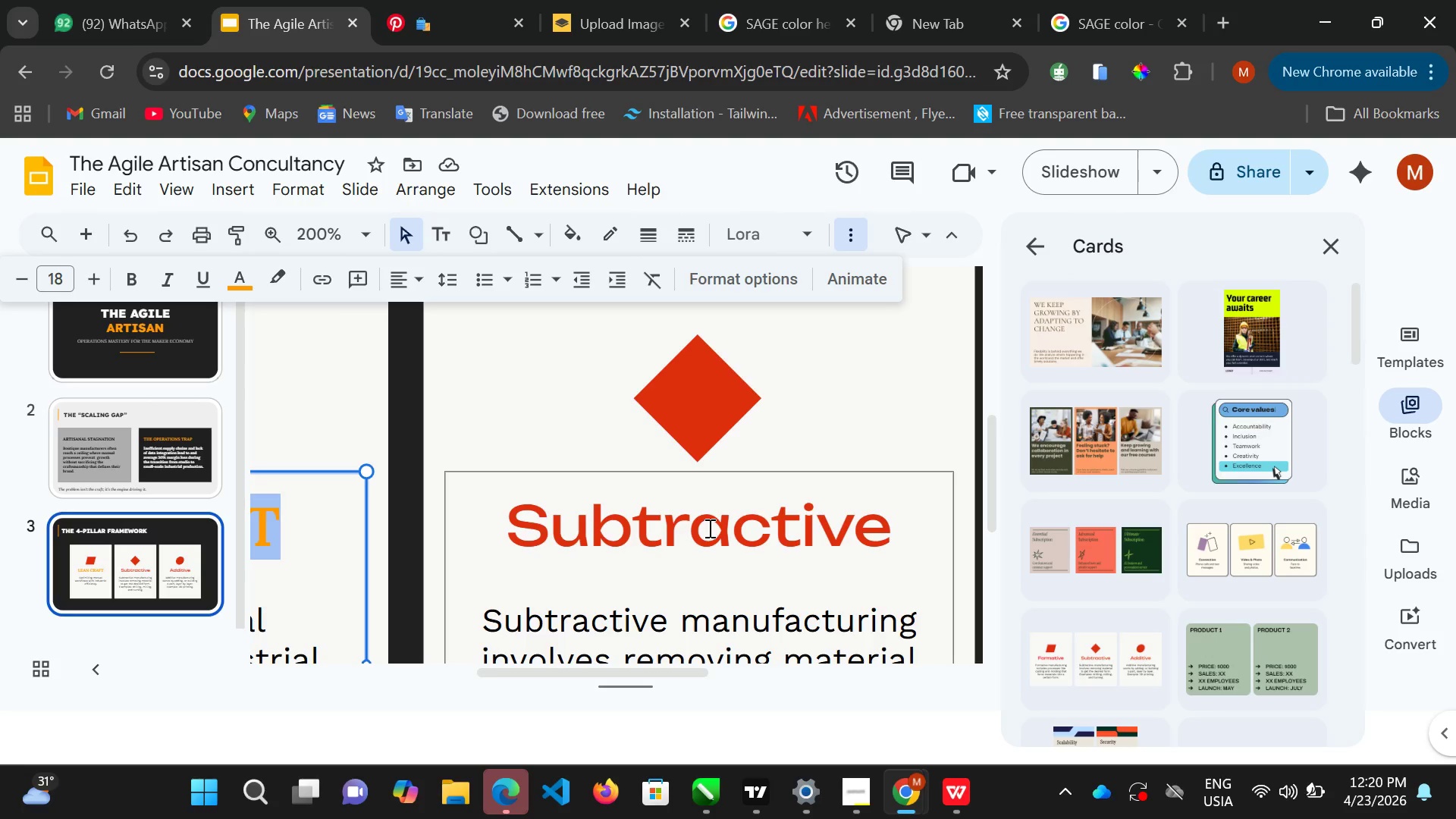 
scroll: coordinate [708, 528], scroll_direction: down, amount: 1.0
 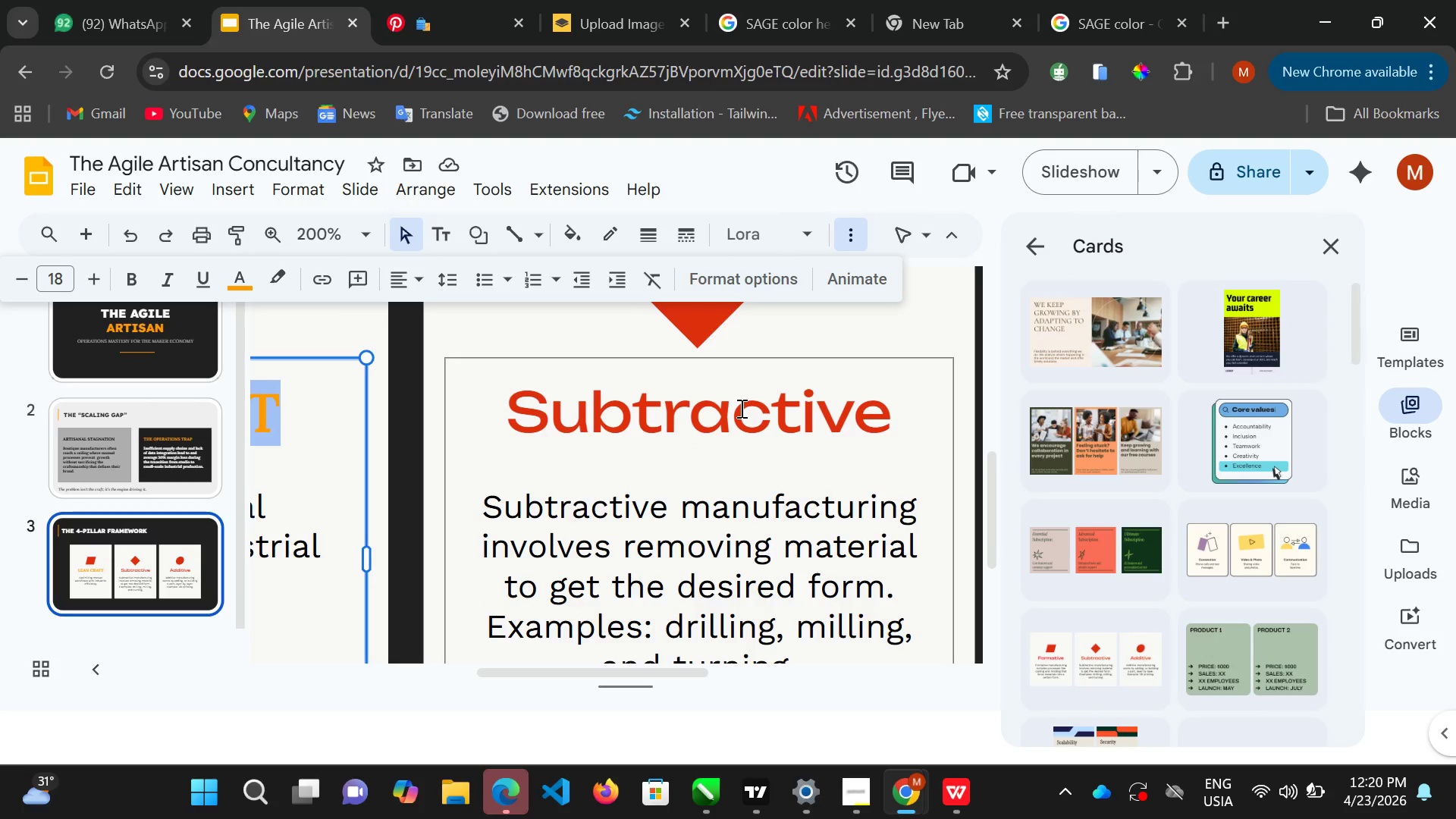 
left_click([740, 408])
 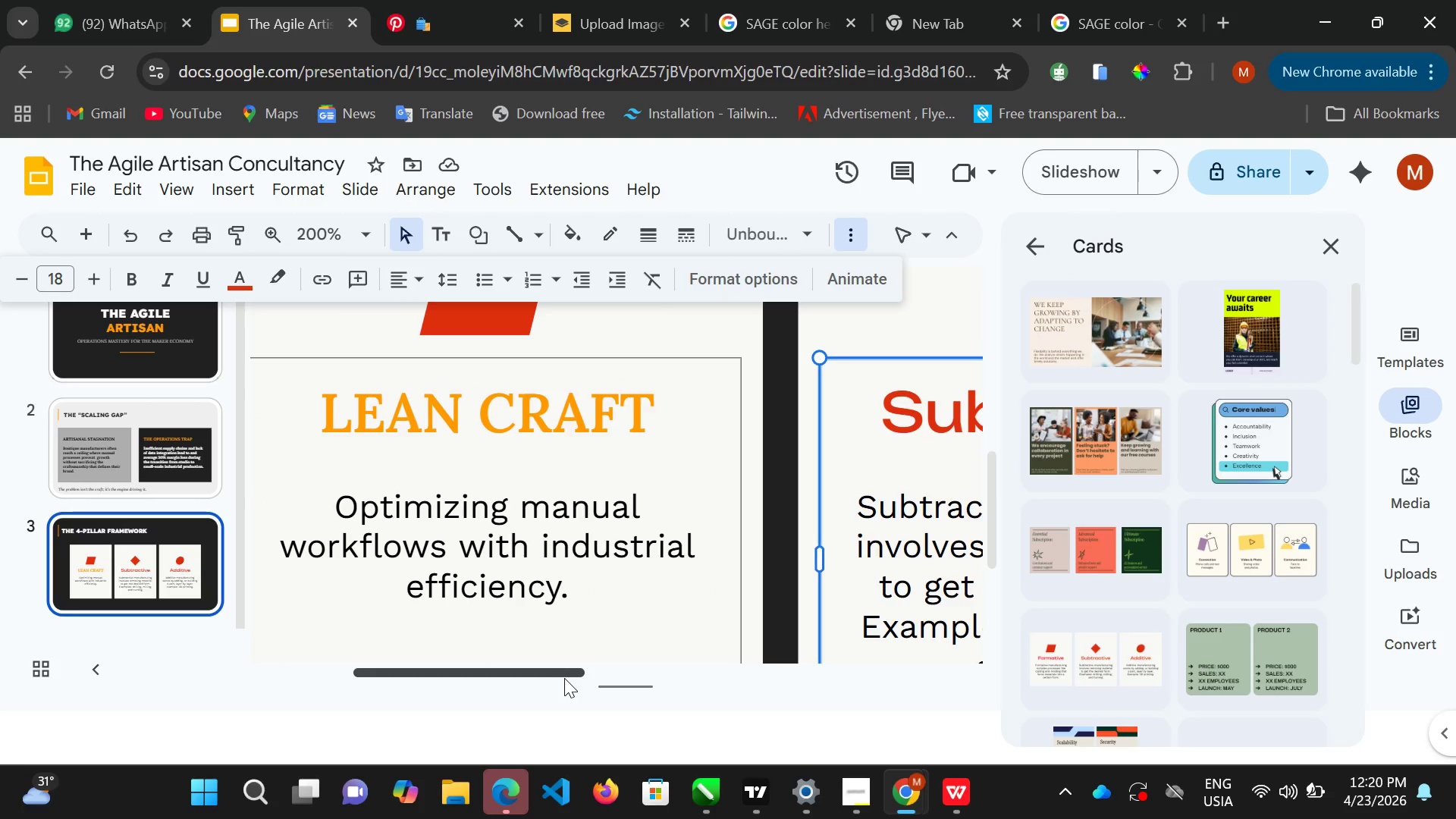 
left_click_drag(start_coordinate=[563, 678], to_coordinate=[733, 678])
 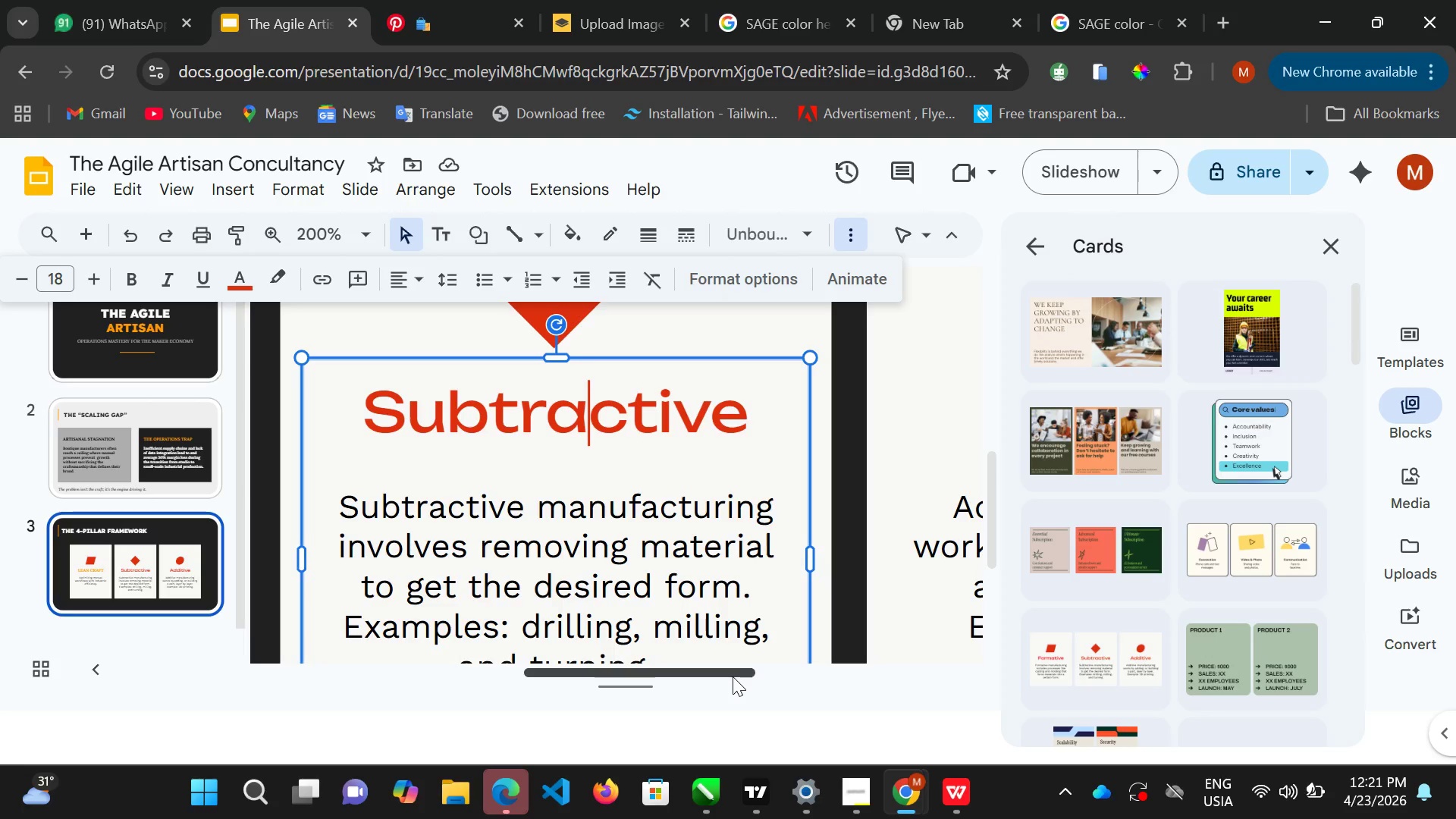 
wait(49.48)
 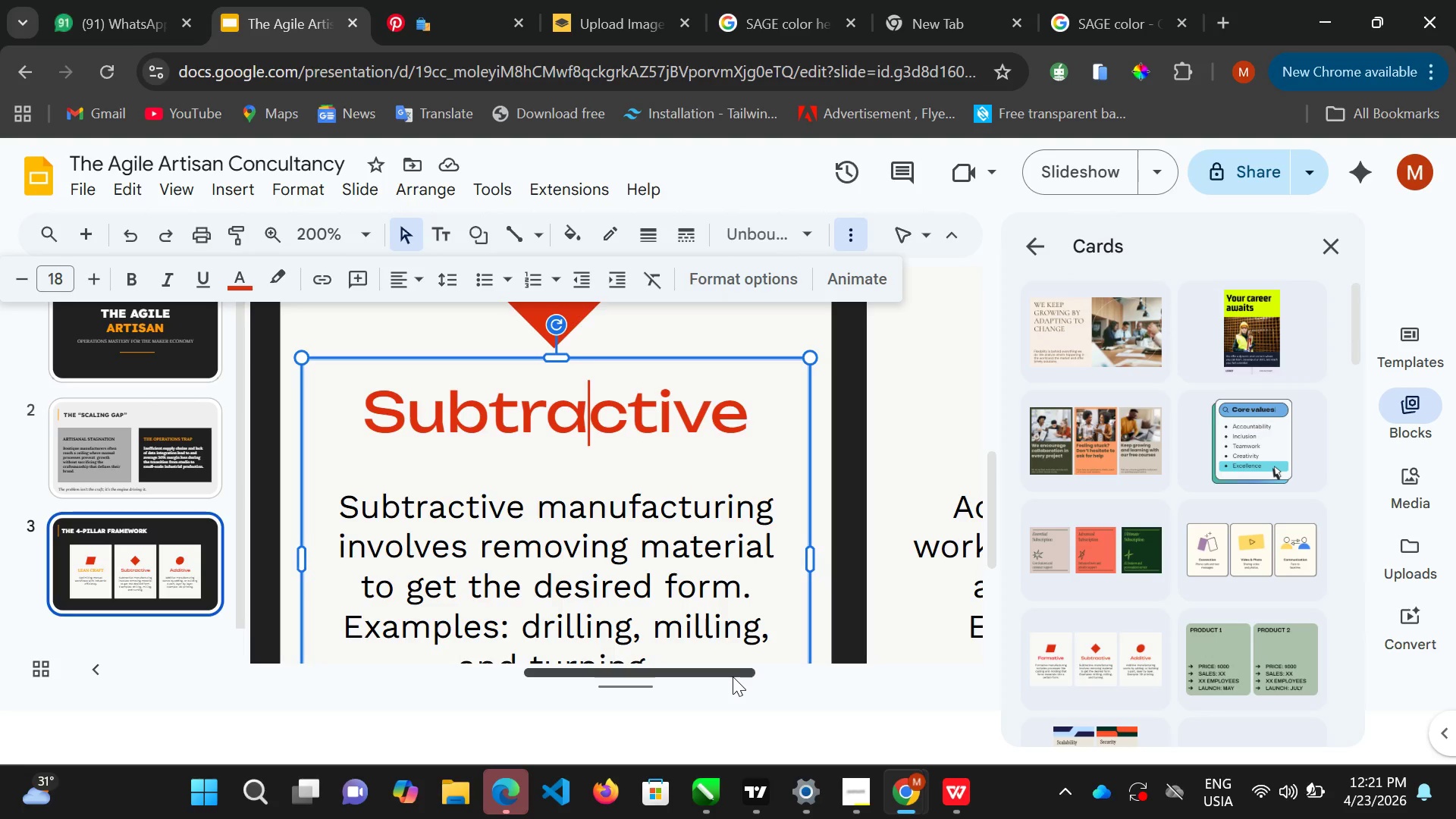 
left_click([862, 788])